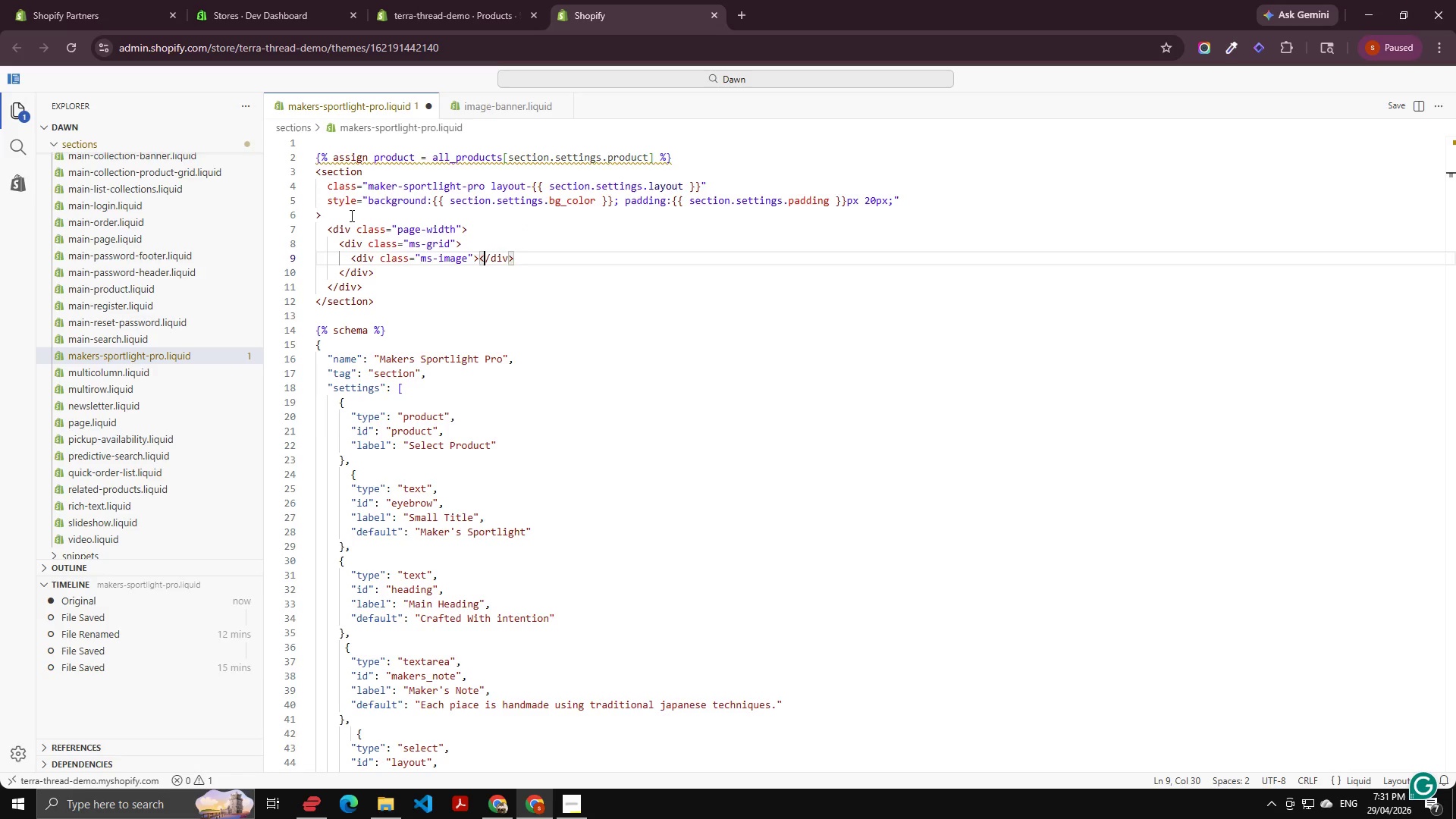 
key(ArrowLeft)
 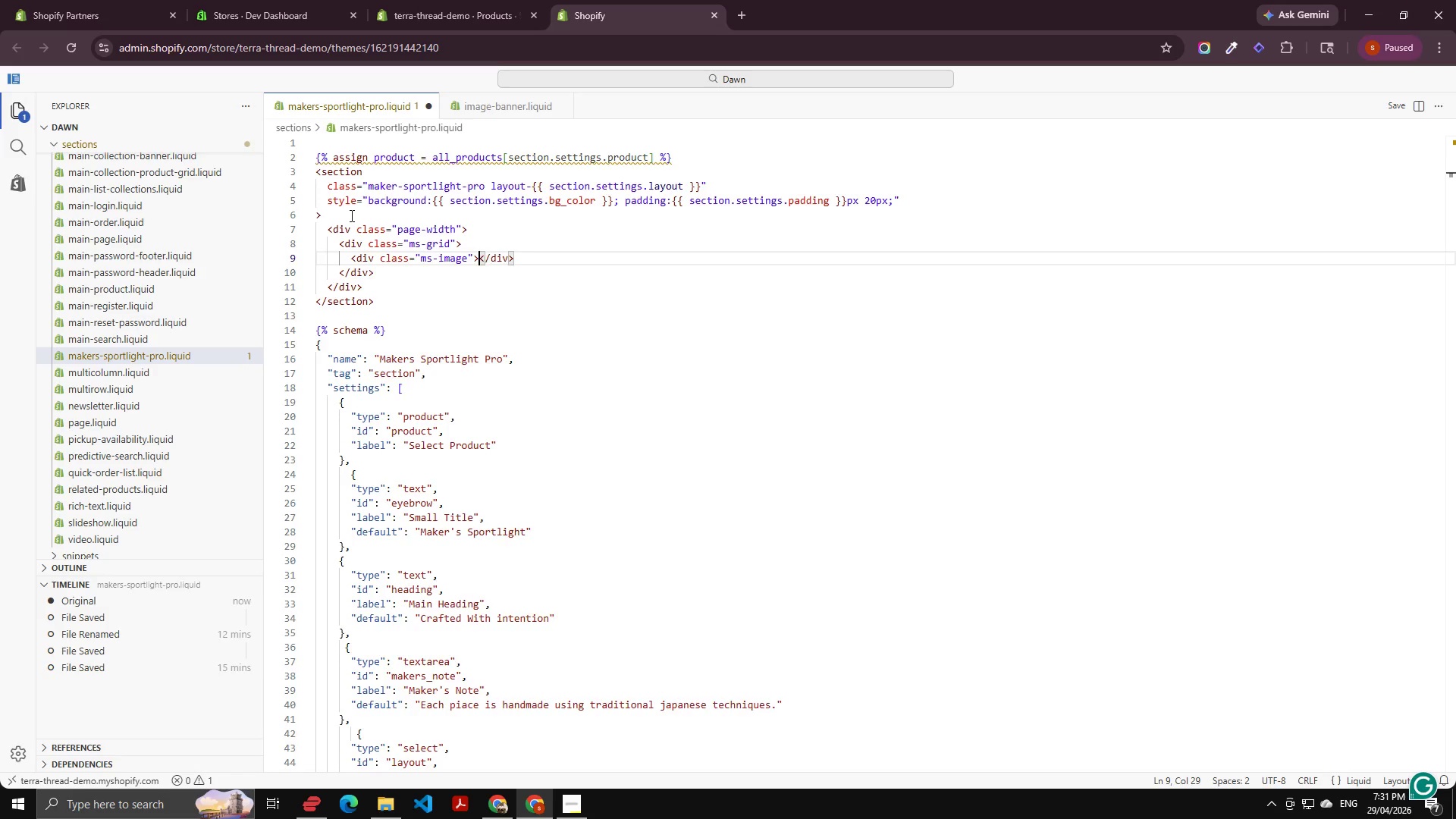 
key(Enter)
 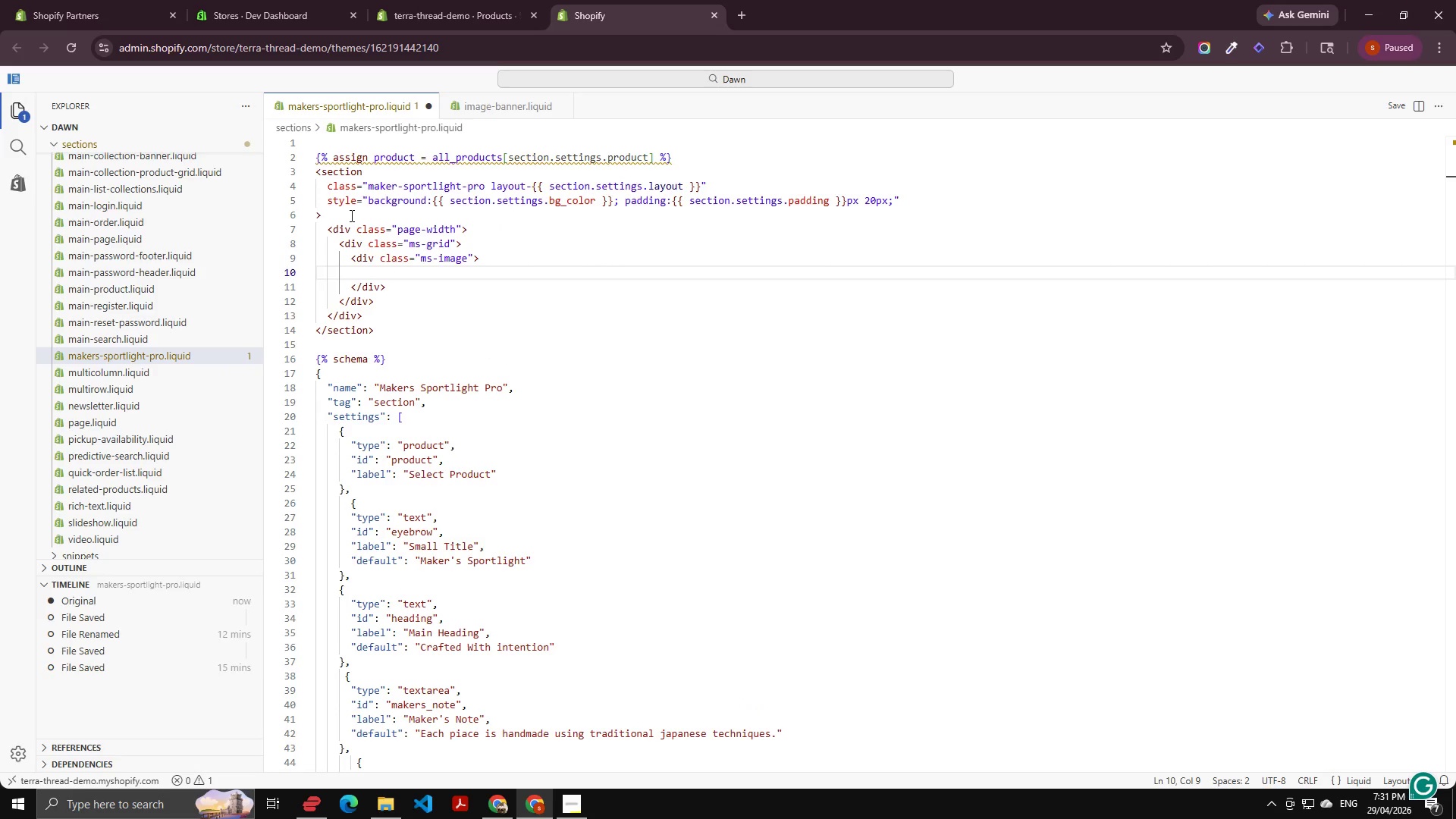 
type({%if product.fe)
 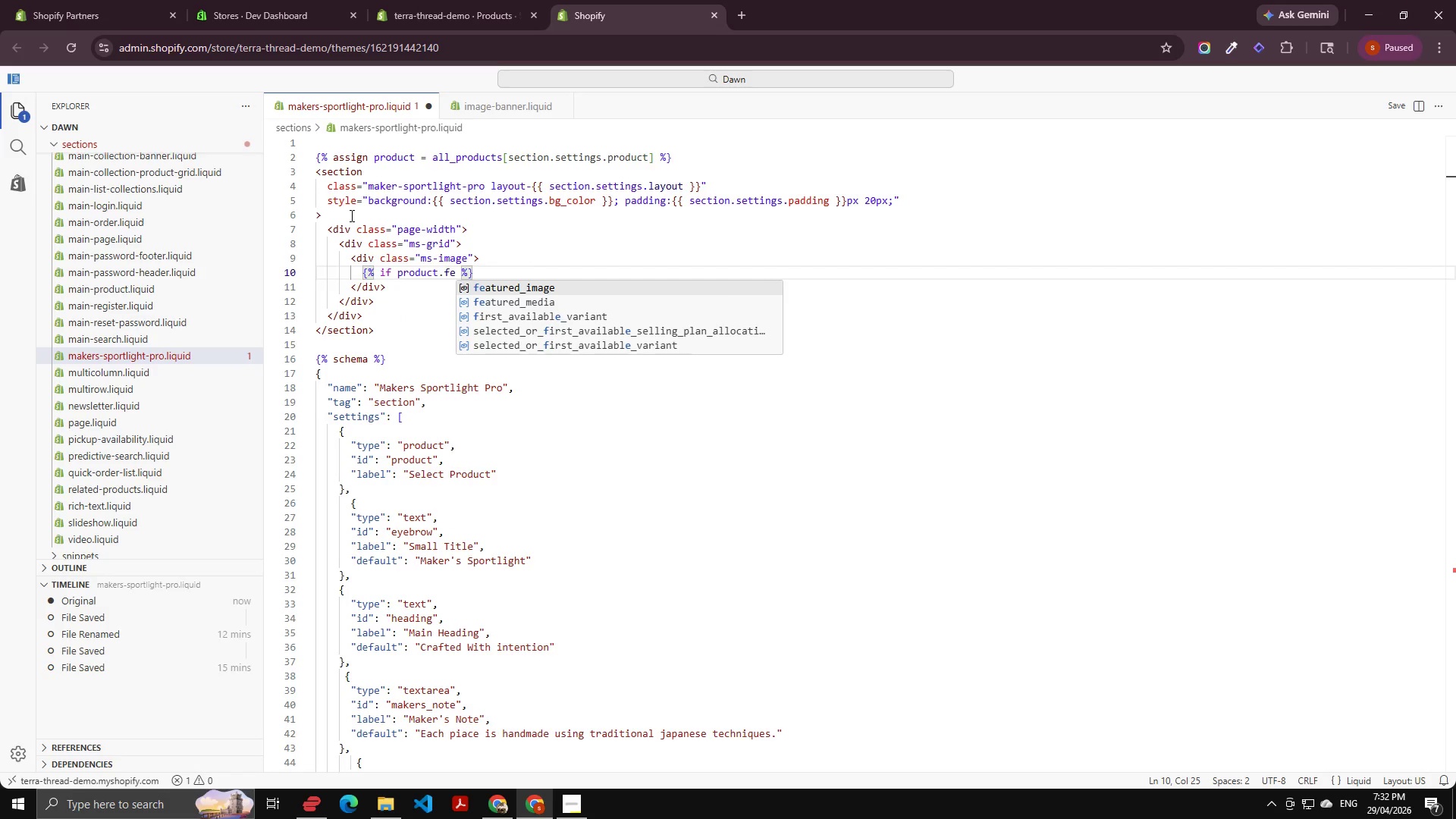 
key(Enter)
 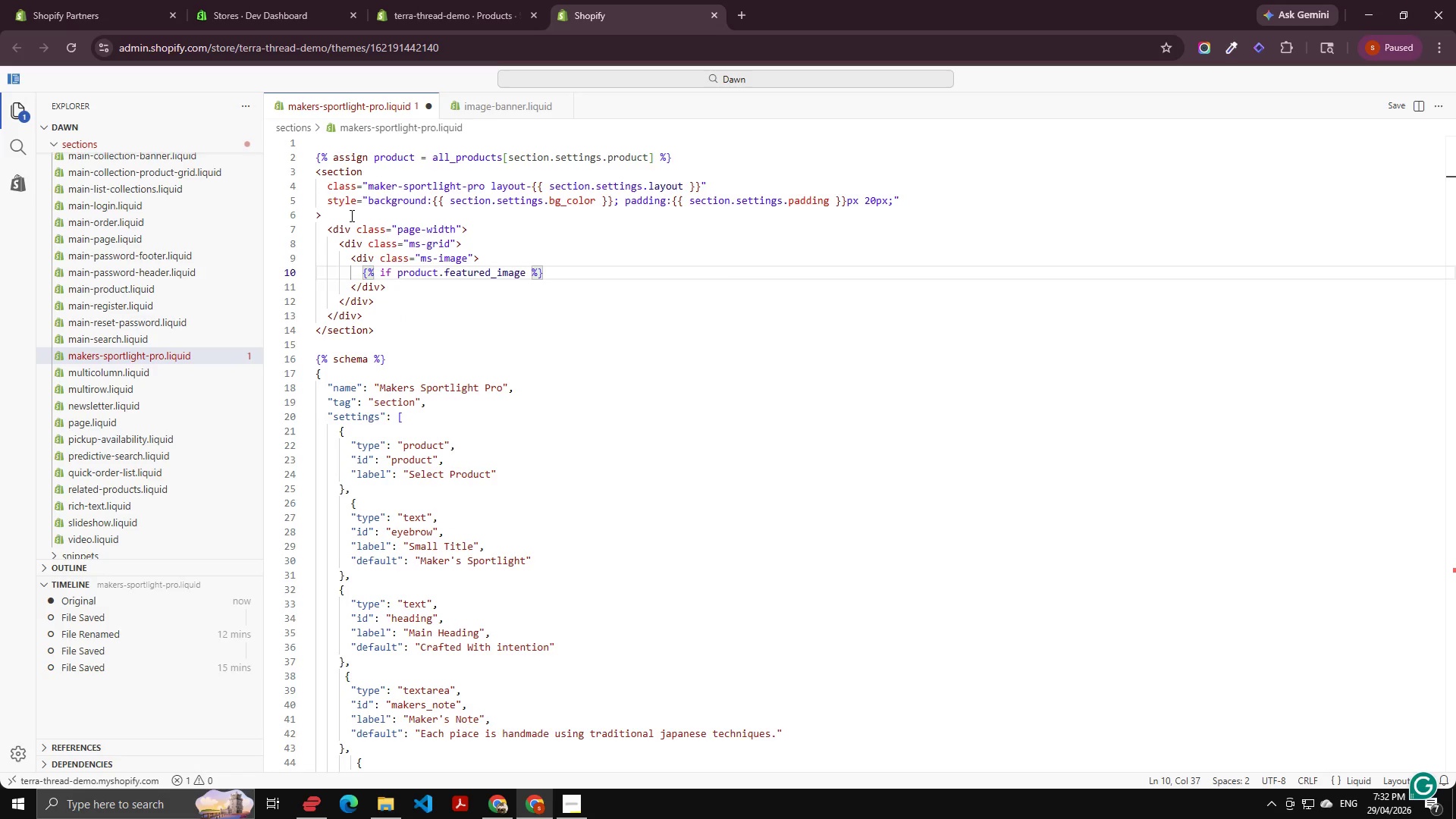 
key(ArrowRight)
 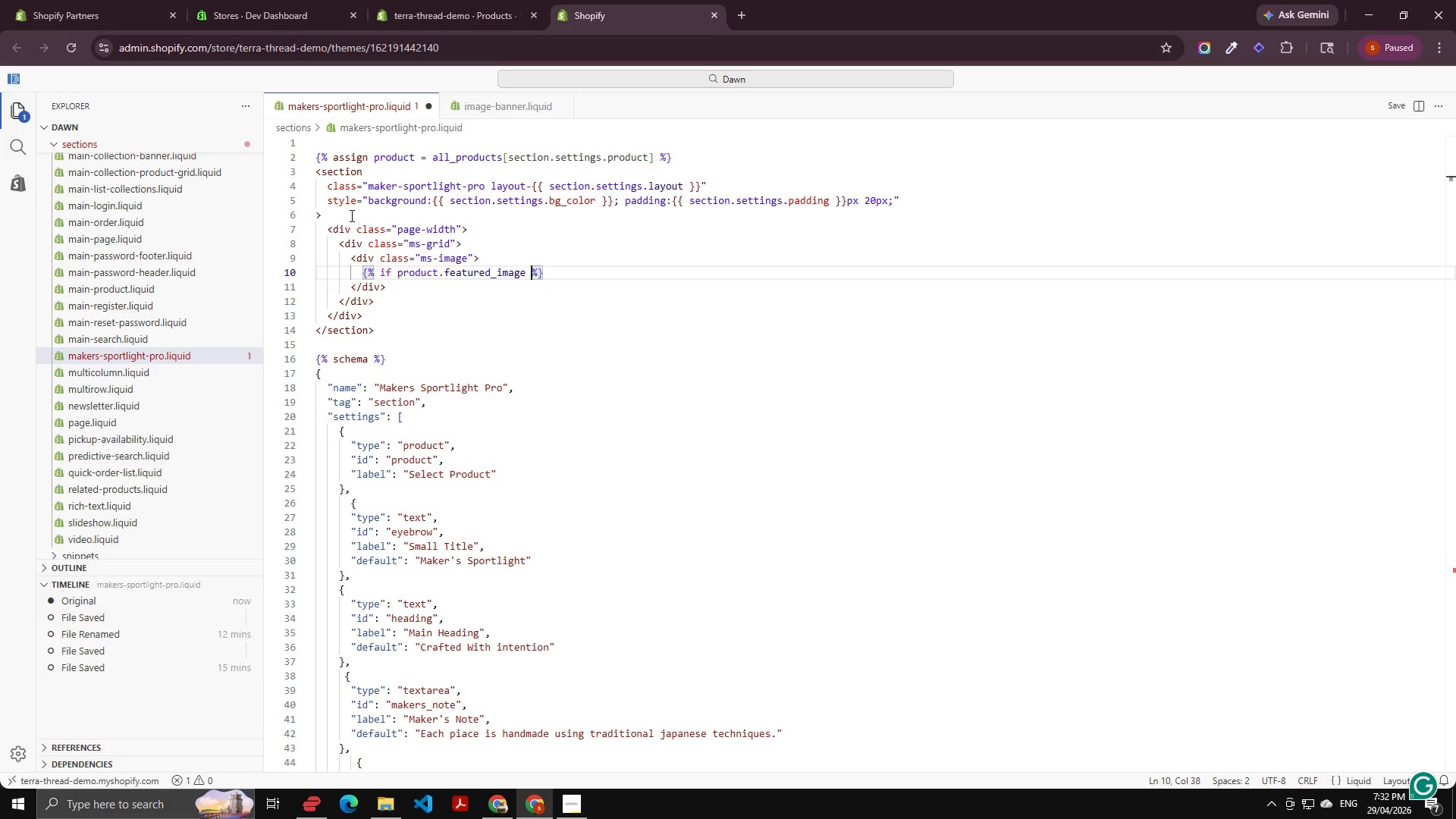 
key(ArrowRight)
 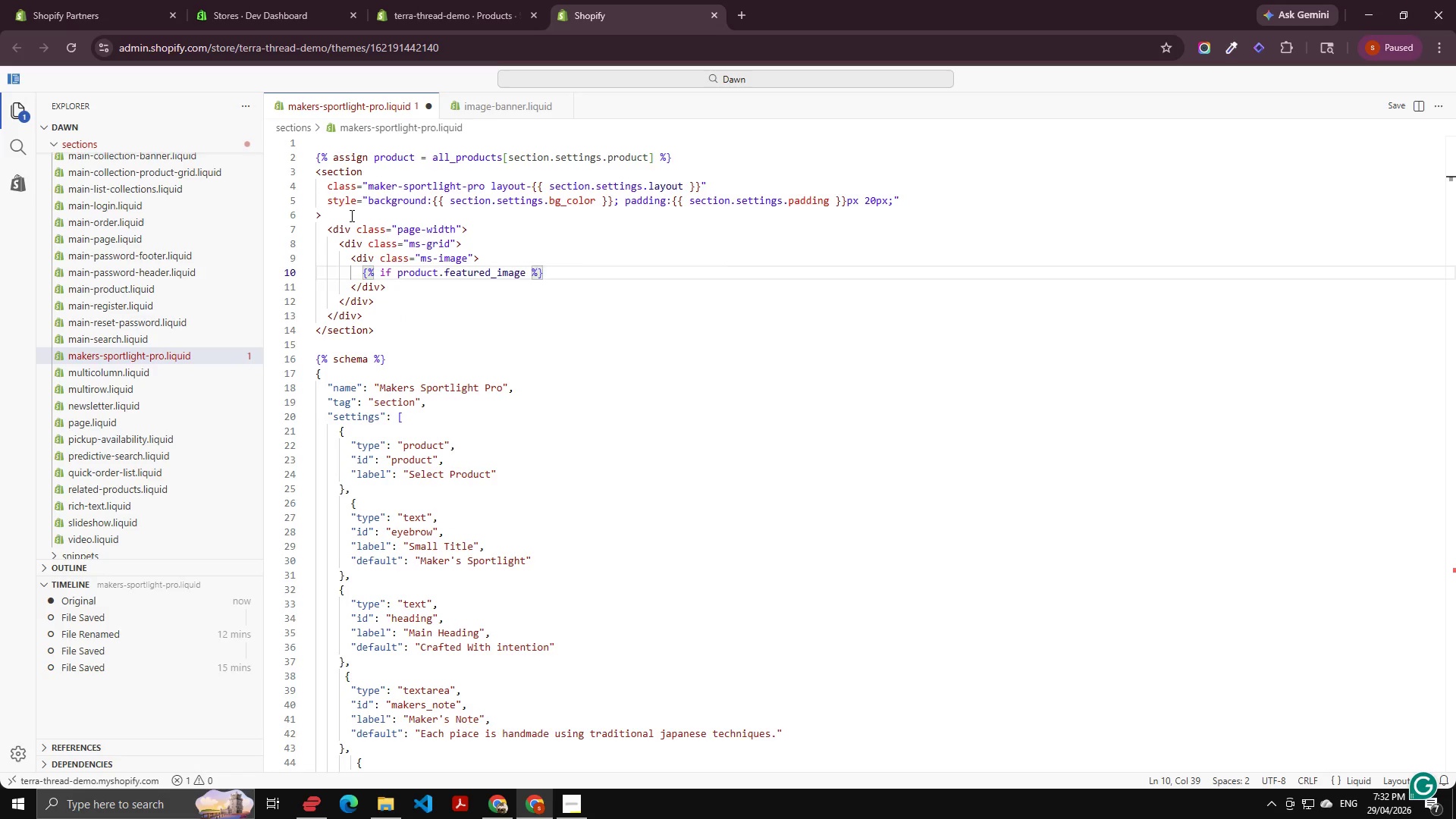 
key(ArrowRight)
 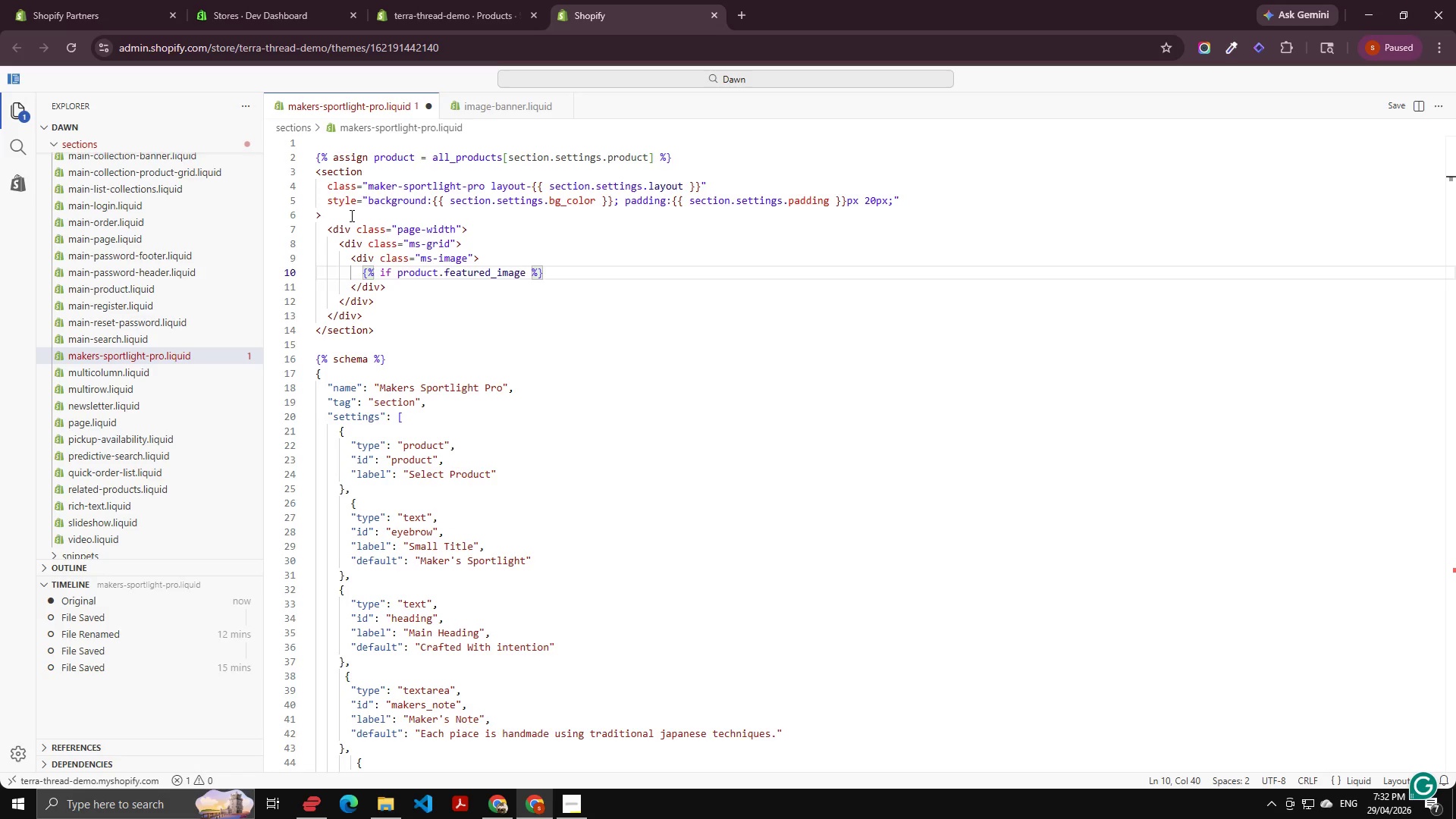 
key(Enter)
 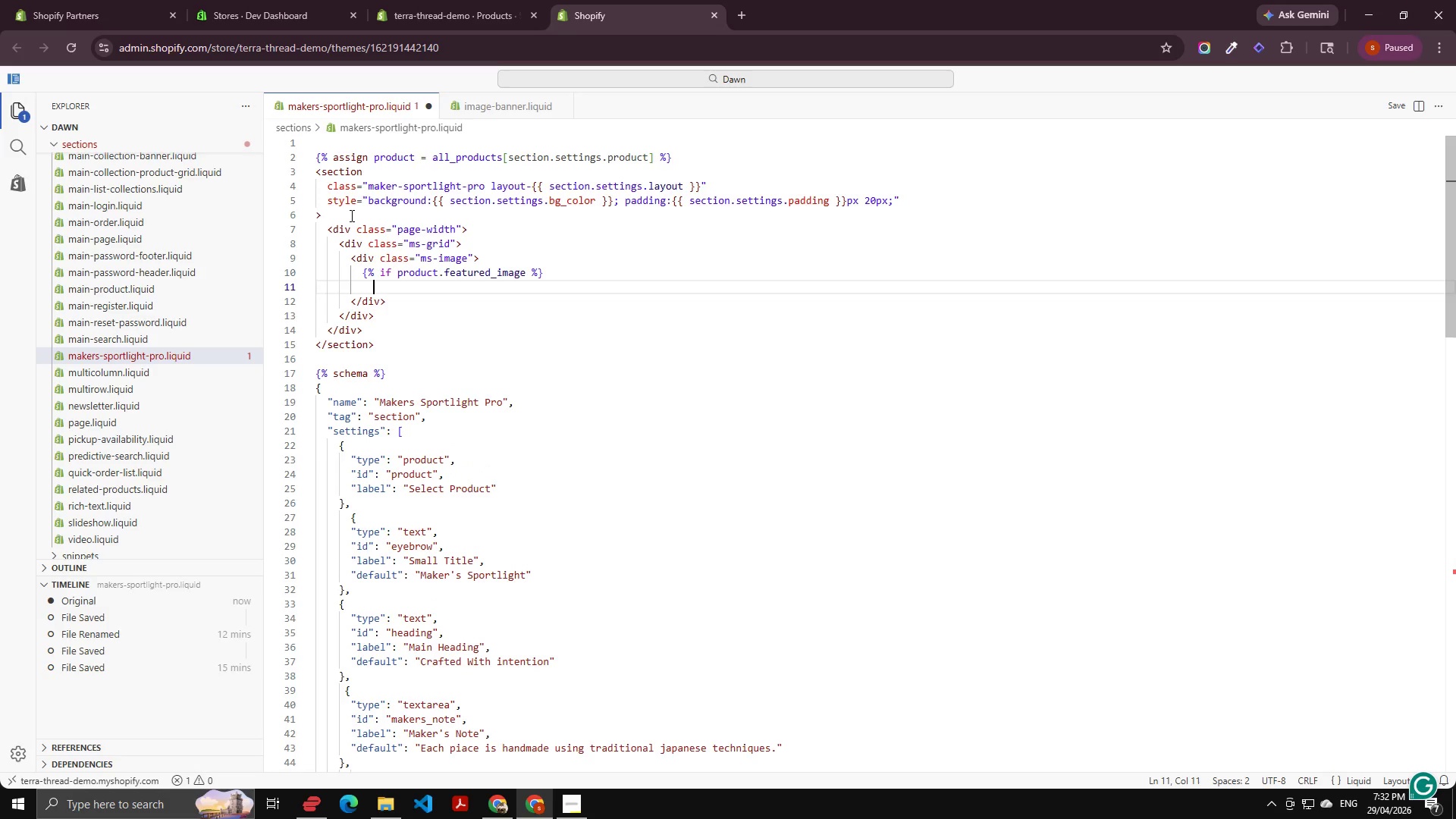 
type({%endif)
 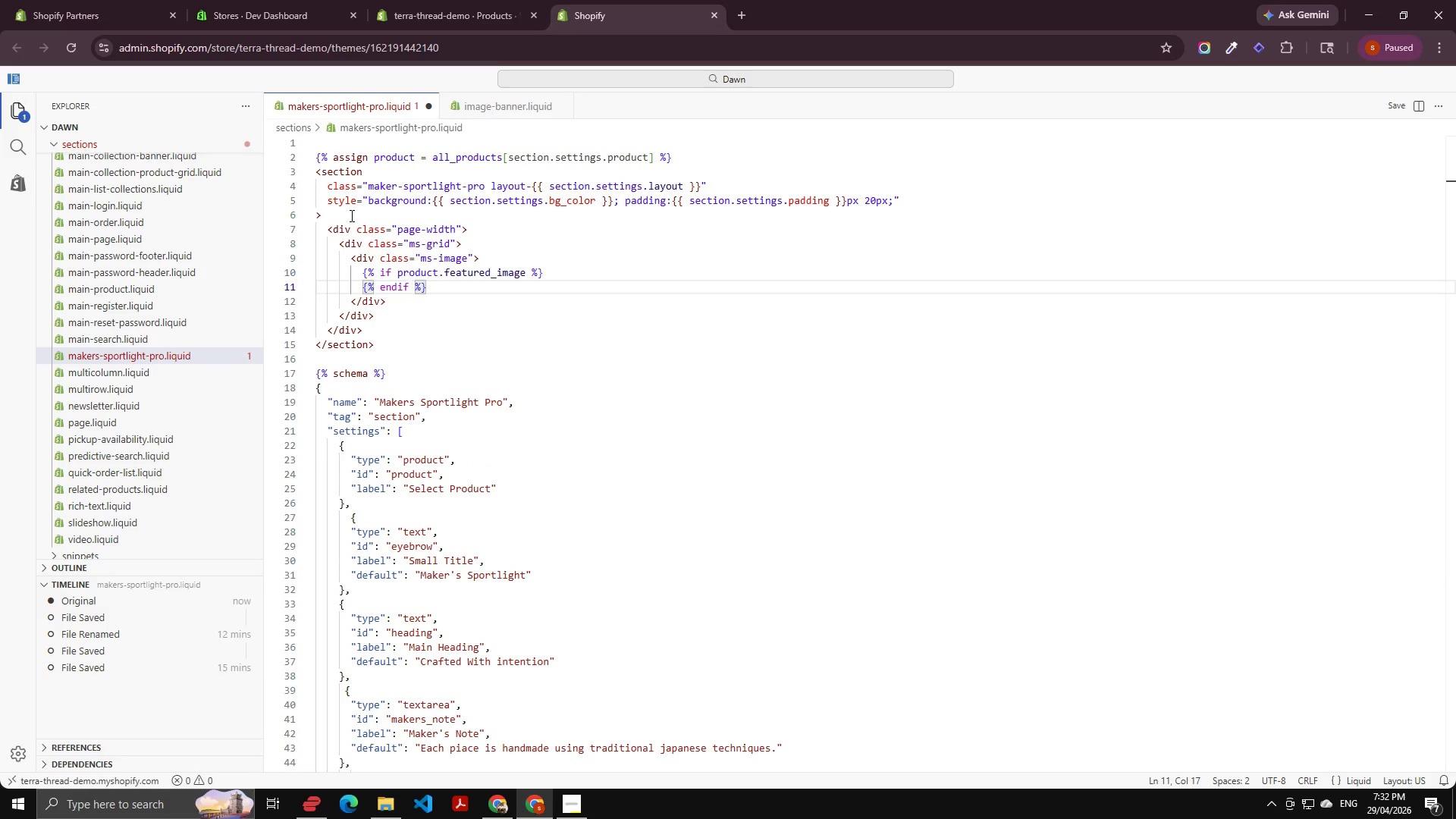 
key(ArrowLeft)
 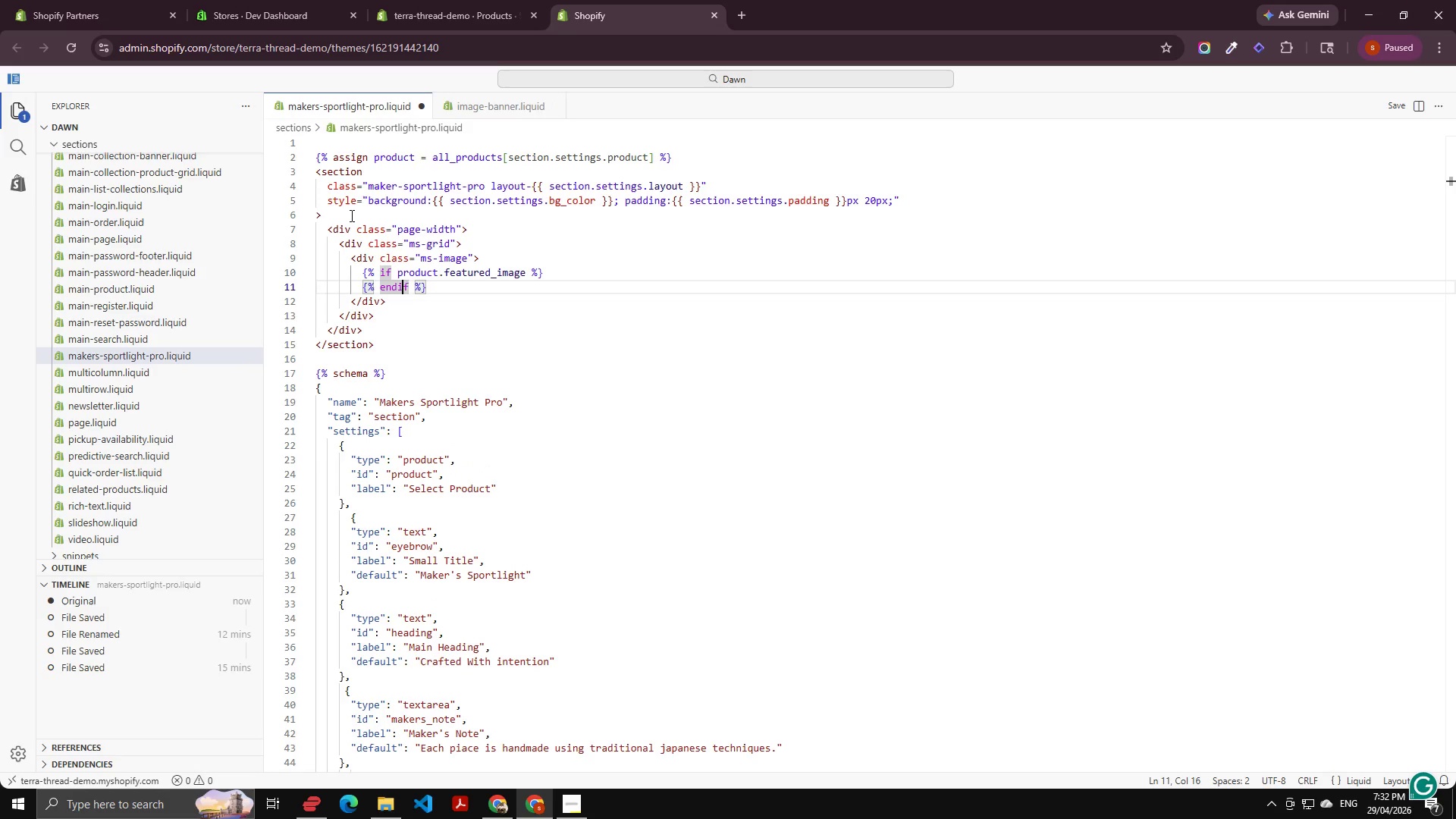 
key(ArrowLeft)
 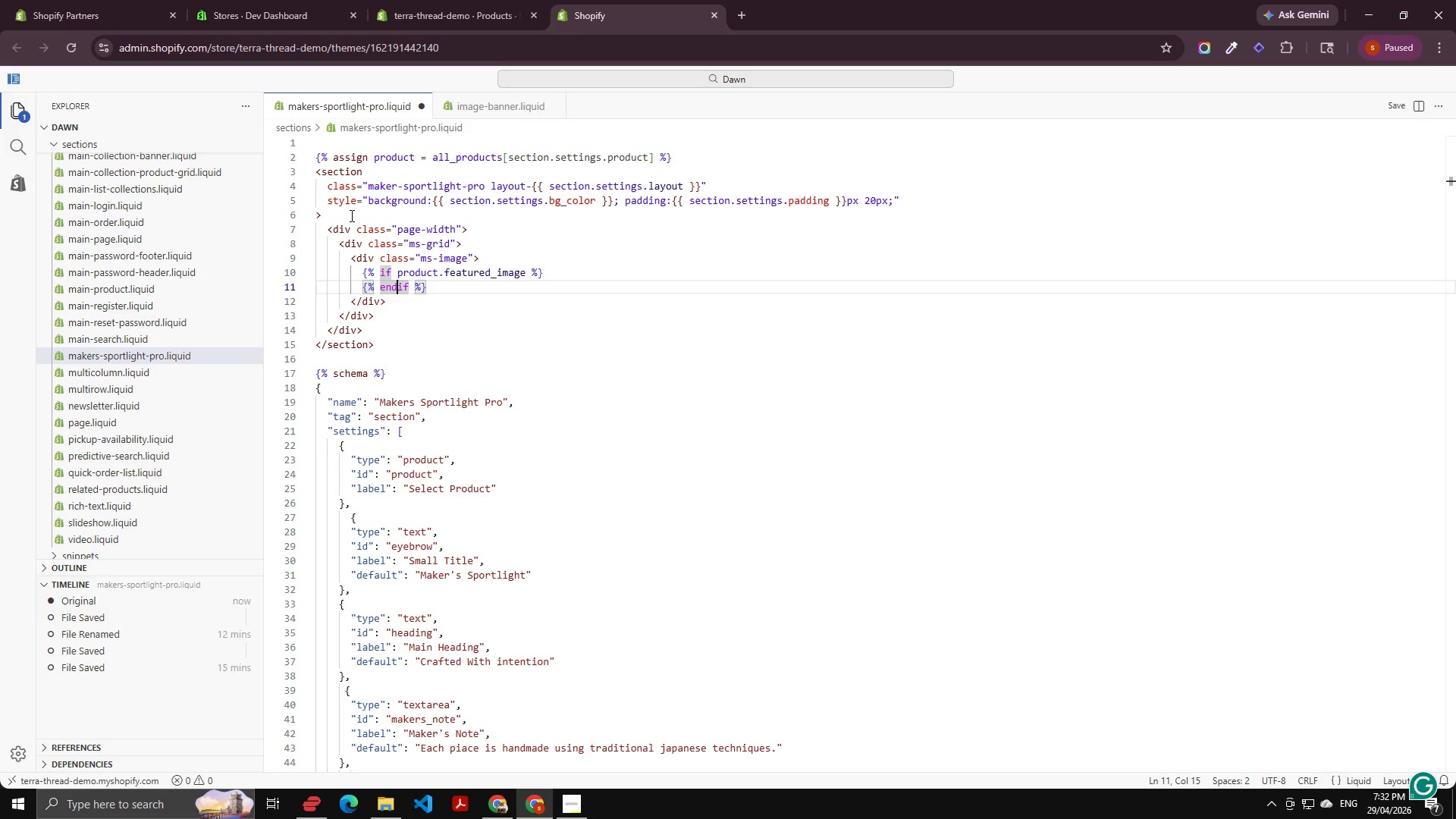 
key(ArrowLeft)
 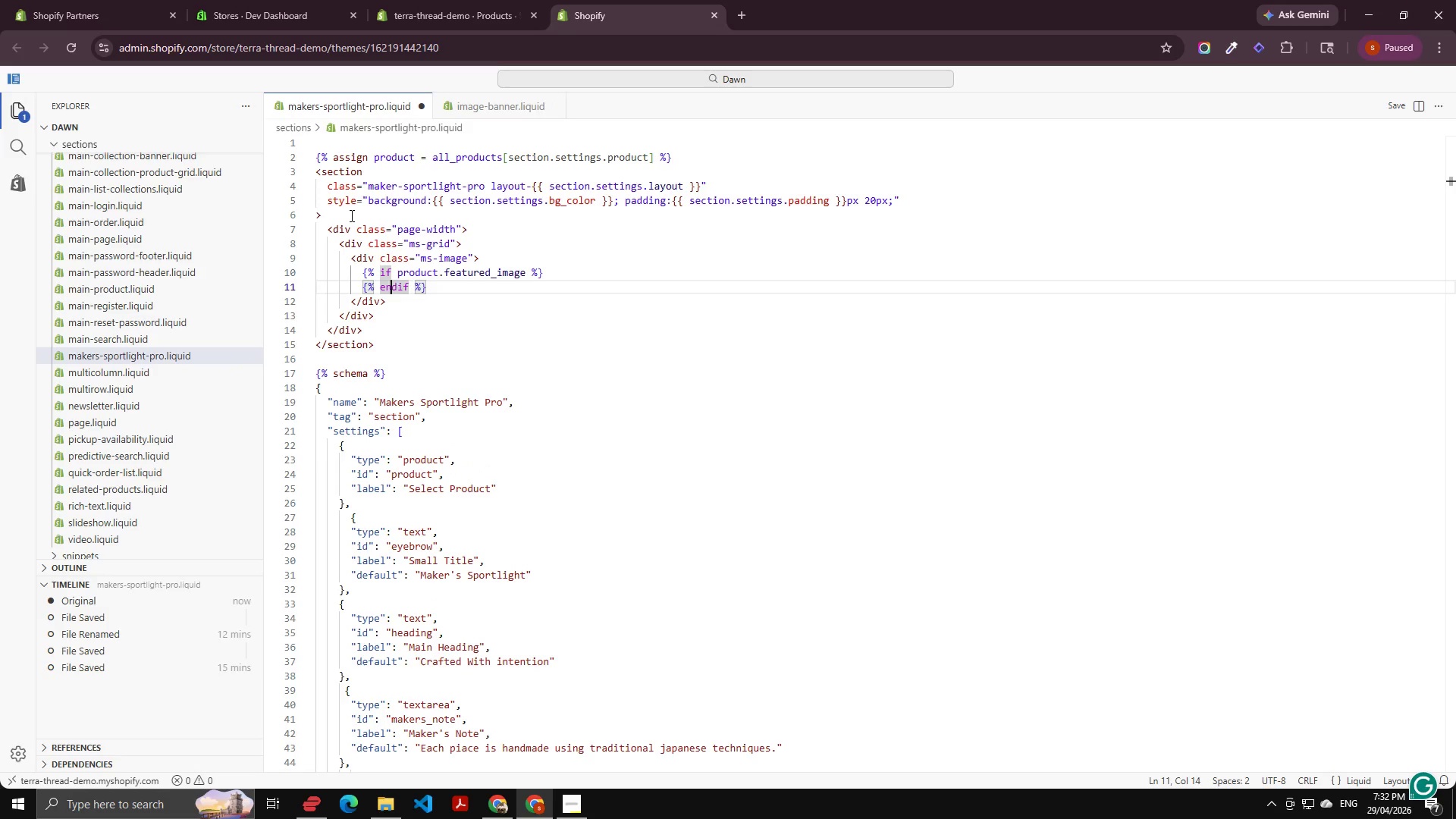 
key(ArrowLeft)
 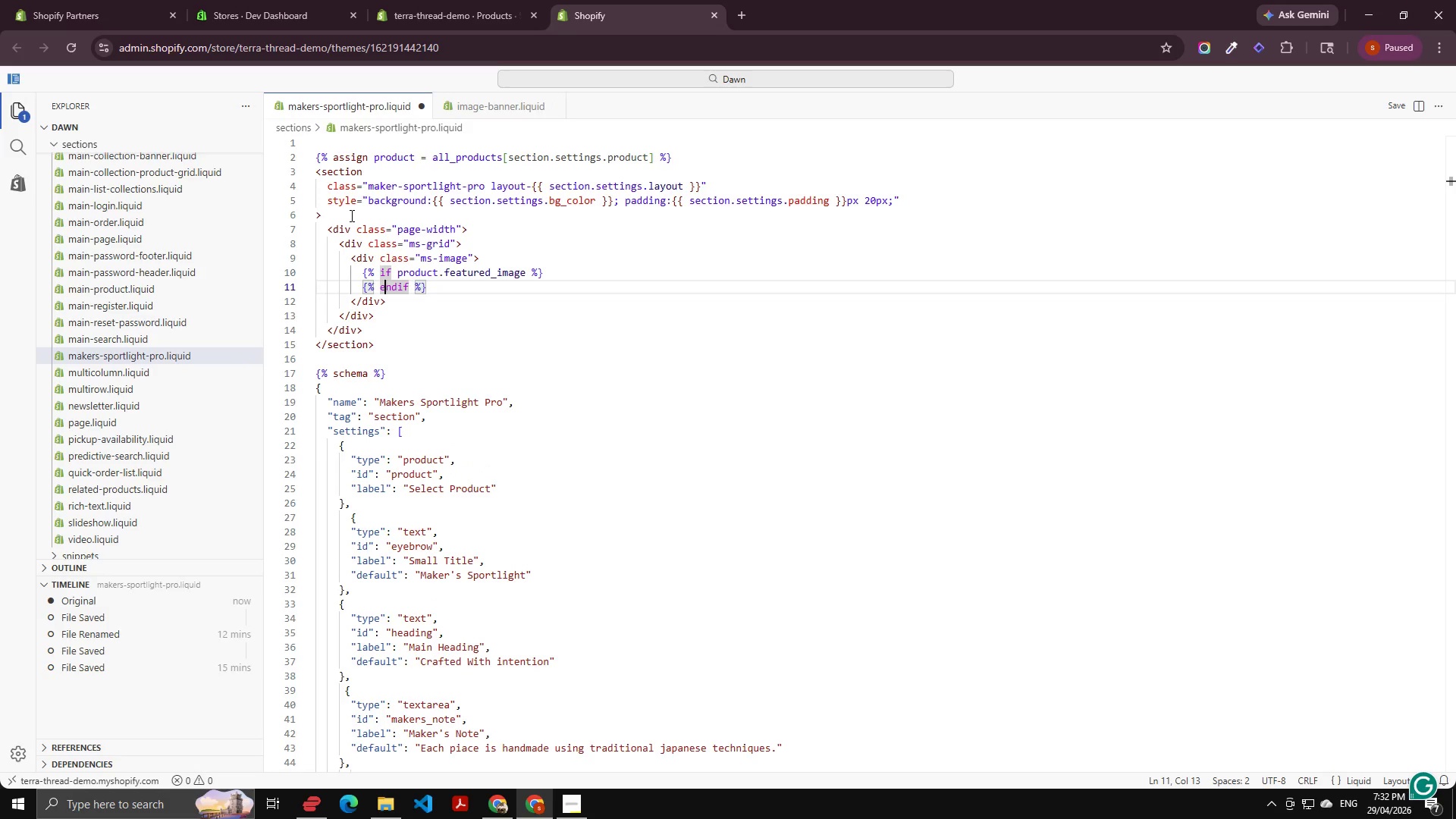 
key(ArrowLeft)
 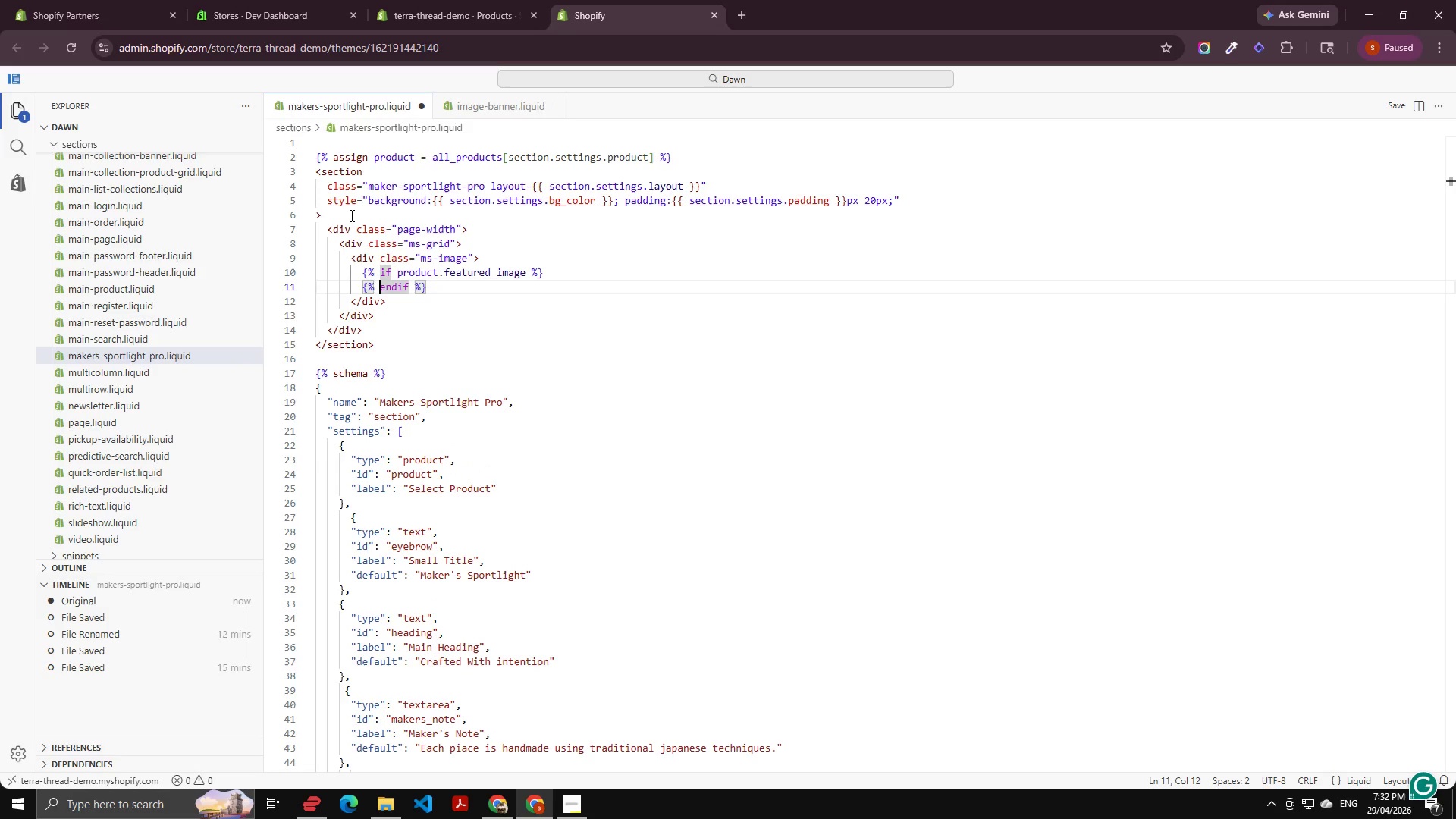 
key(ArrowLeft)
 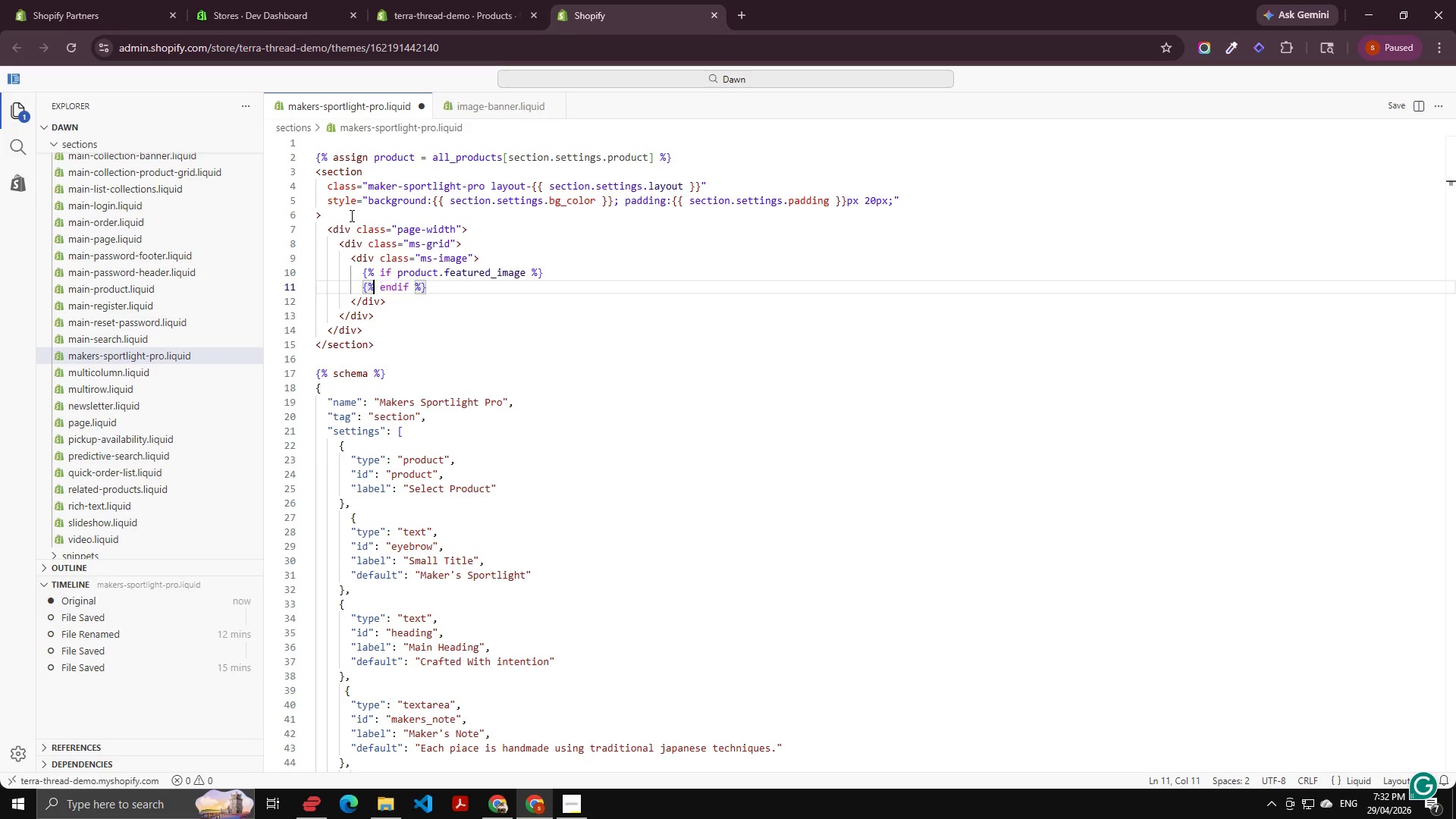 
key(ArrowLeft)
 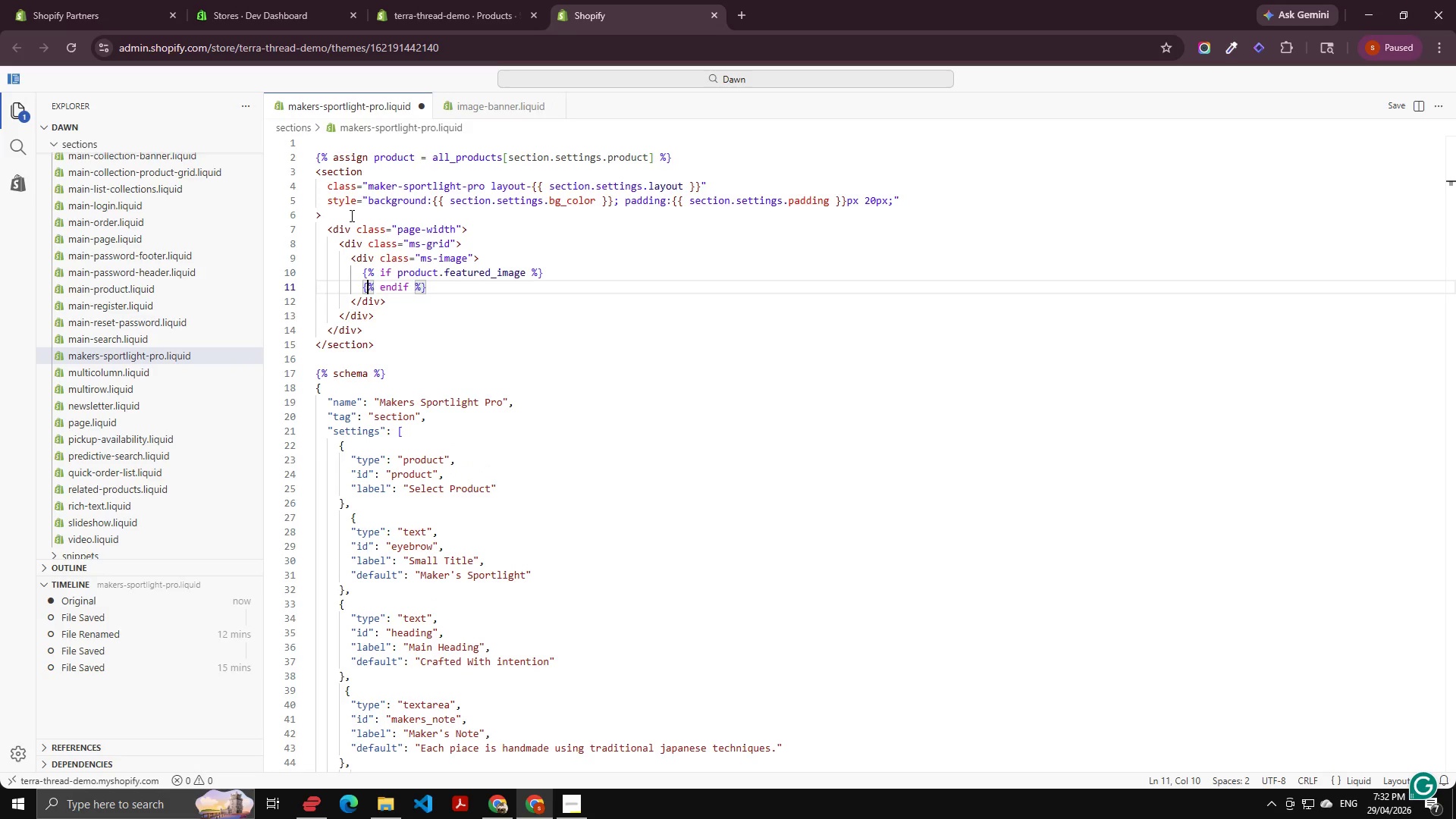 
key(ArrowLeft)
 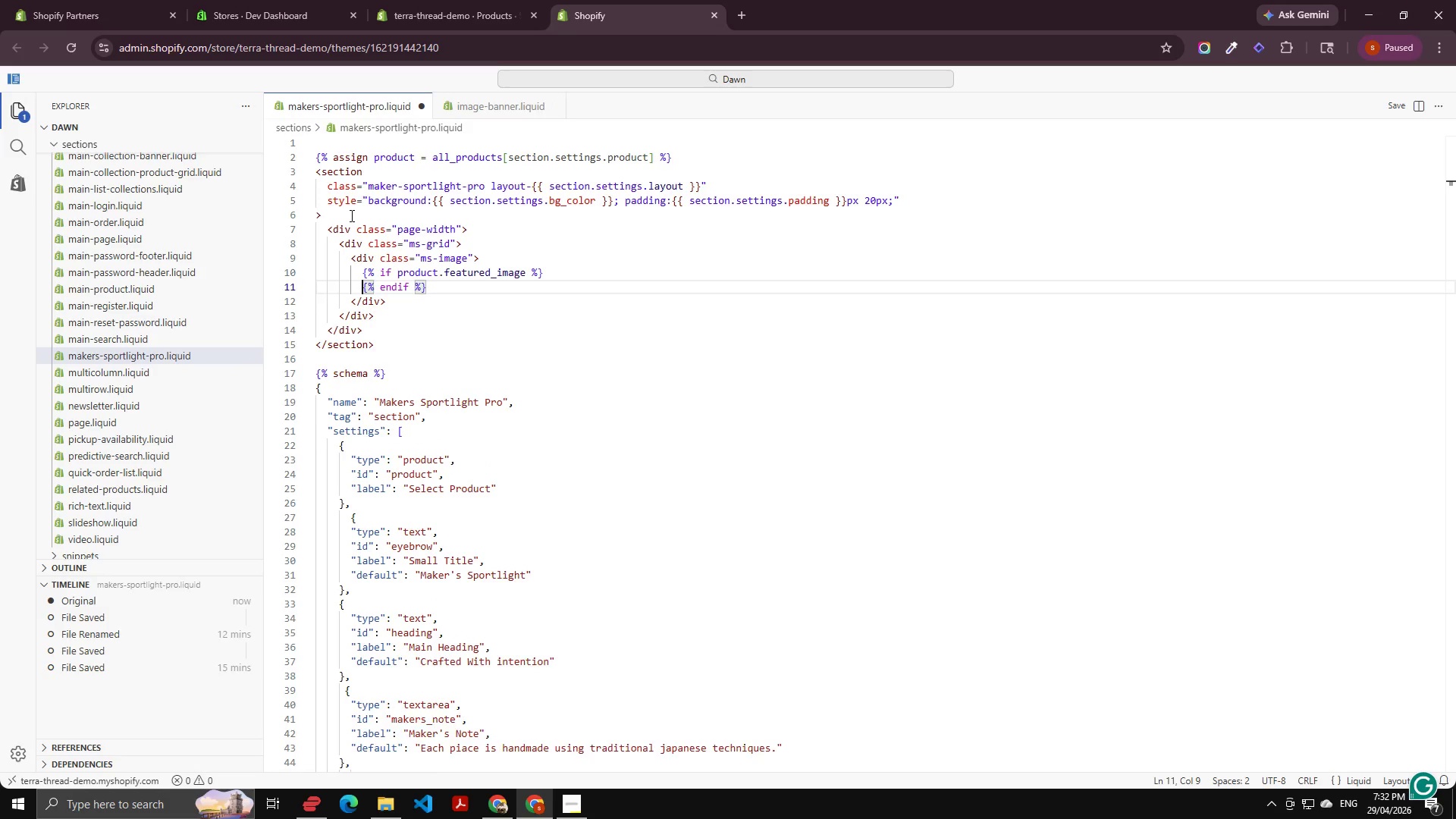 
key(Enter)
 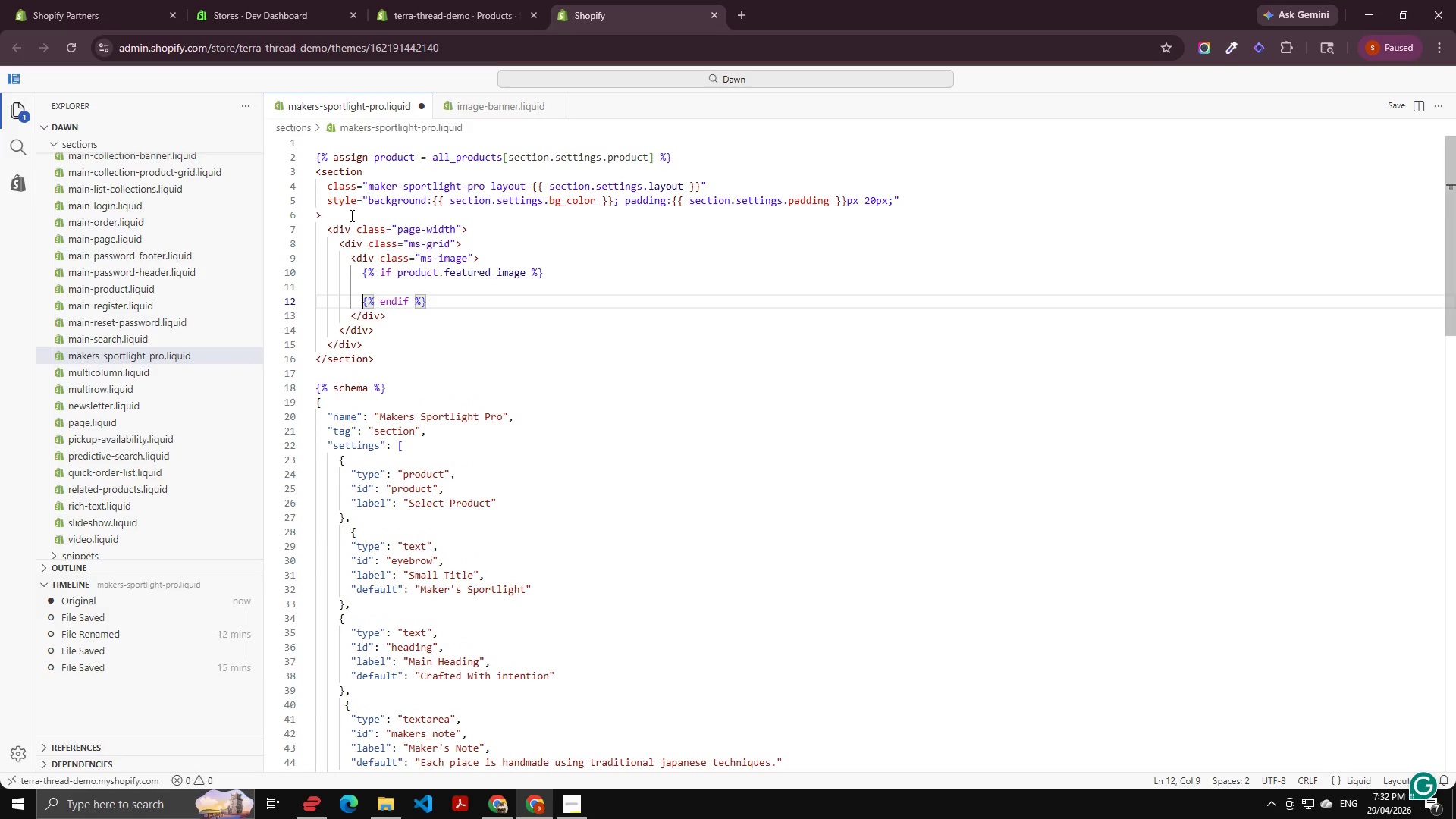 
key(ArrowUp)
 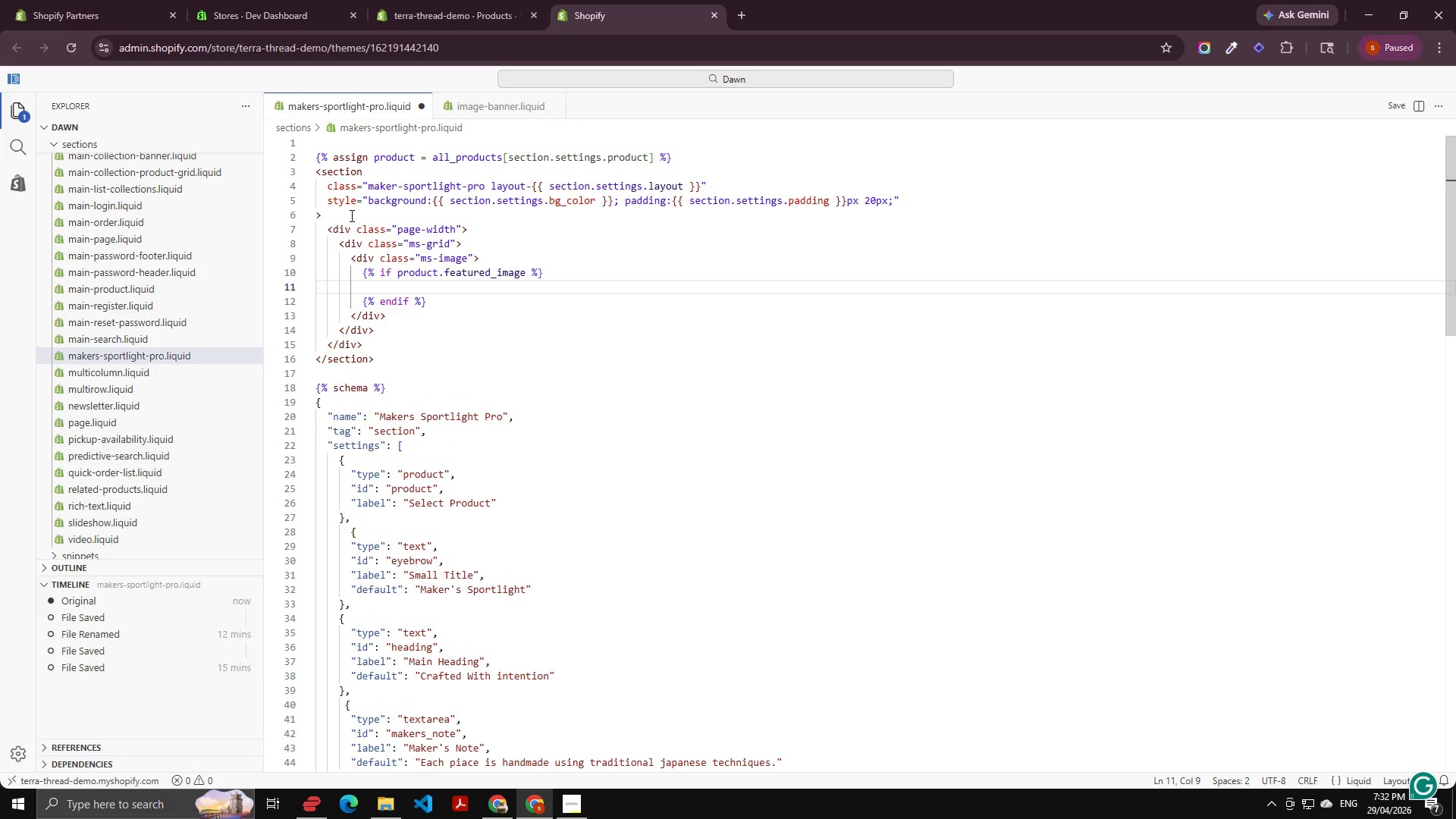 
key(Tab)
type(<img)
 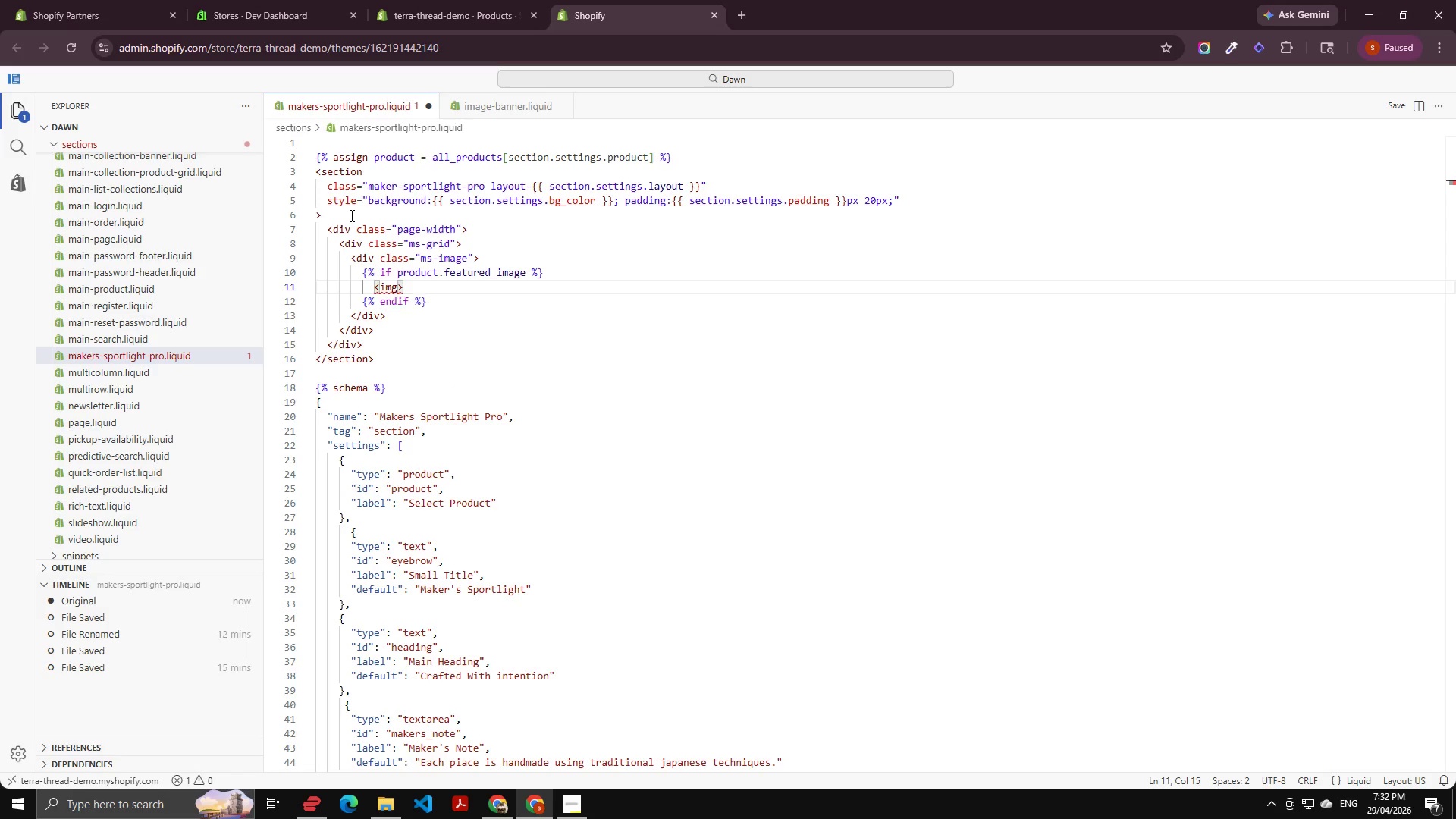 
 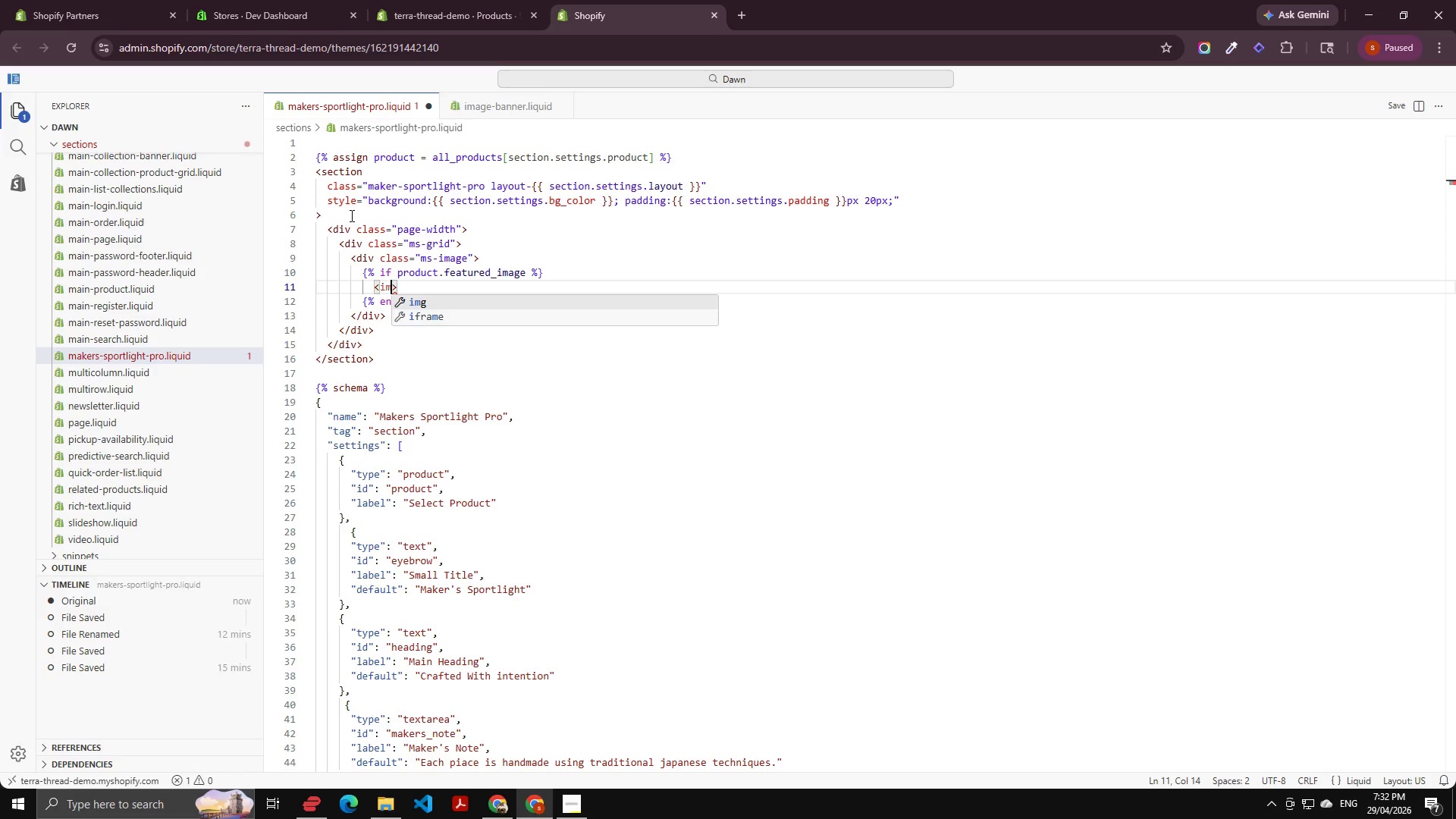 
key(Enter)
 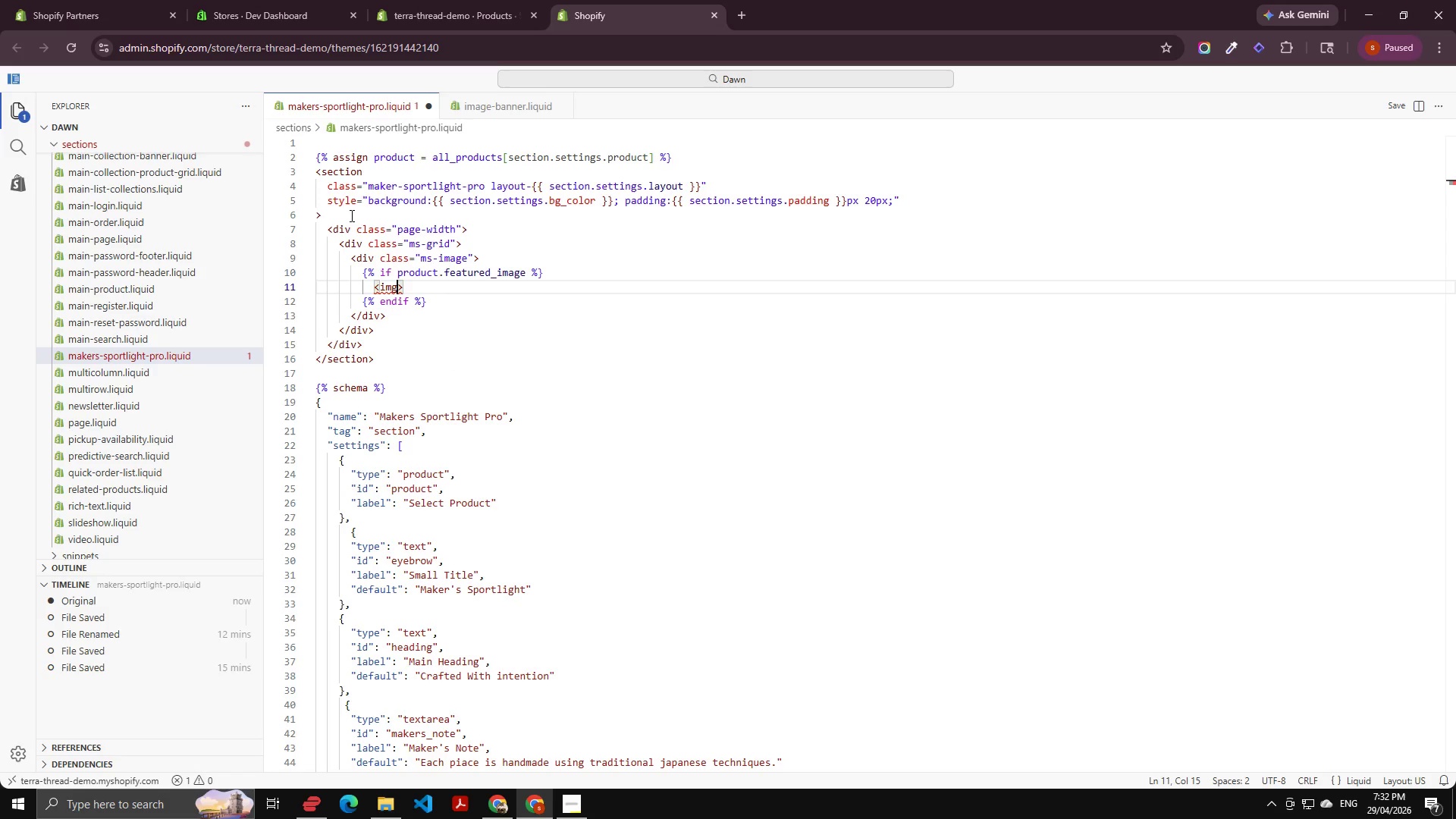 
type( src)
 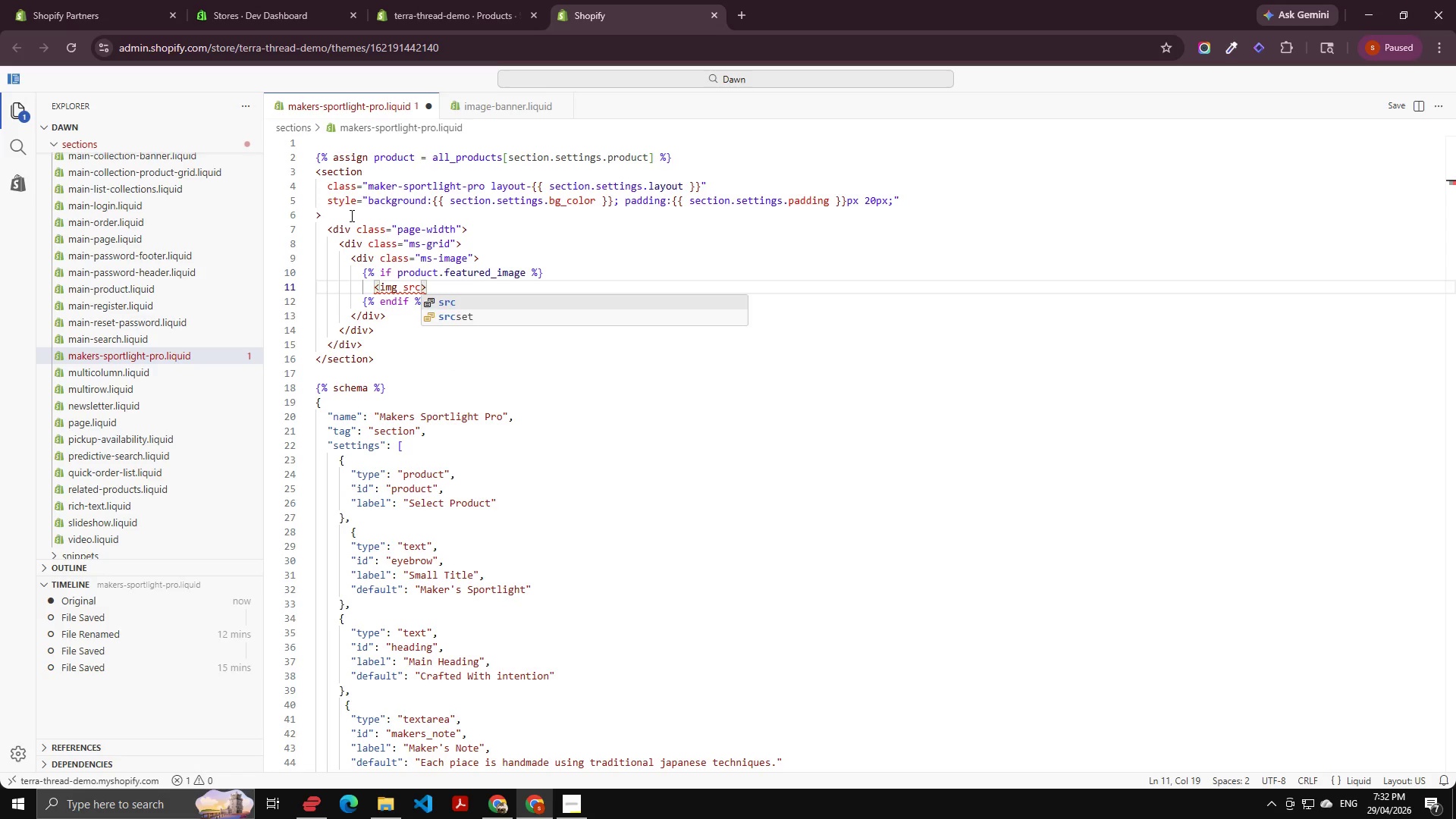 
key(Enter)
 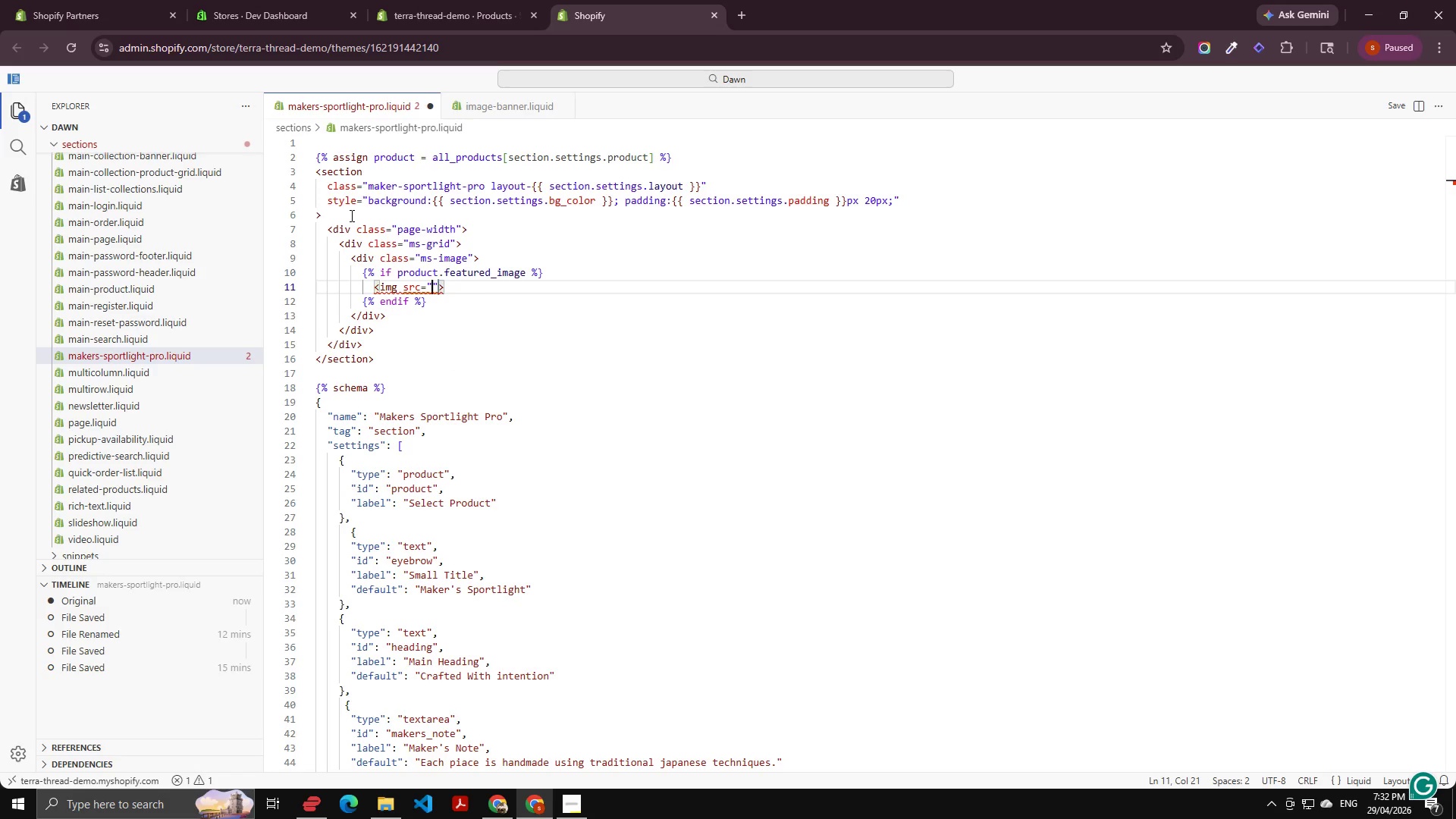 
type({{Pro)
key(Backspace)
key(Backspace)
key(Backspace)
type(PRODUCT.)
 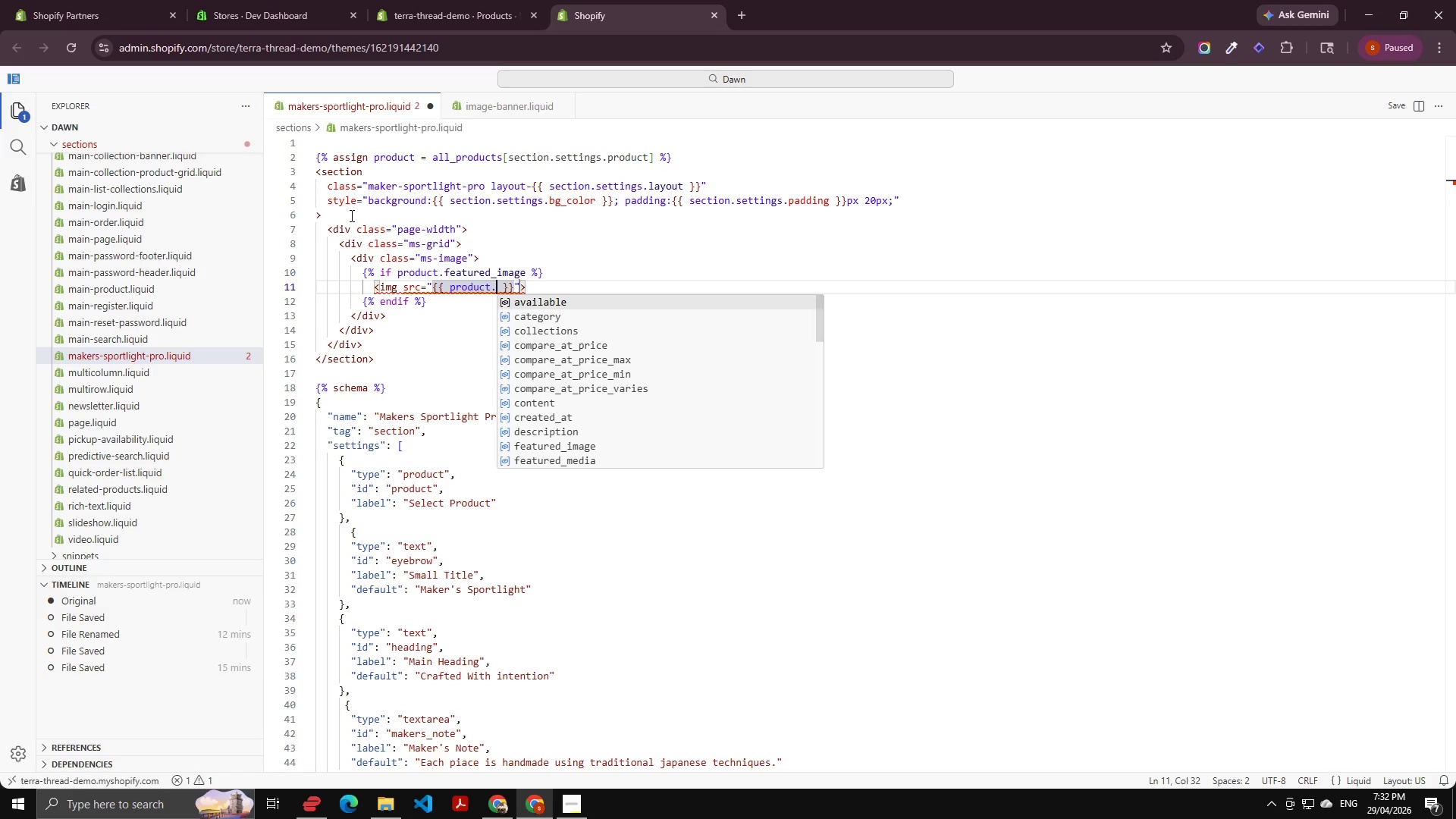 
key(ArrowDown)
 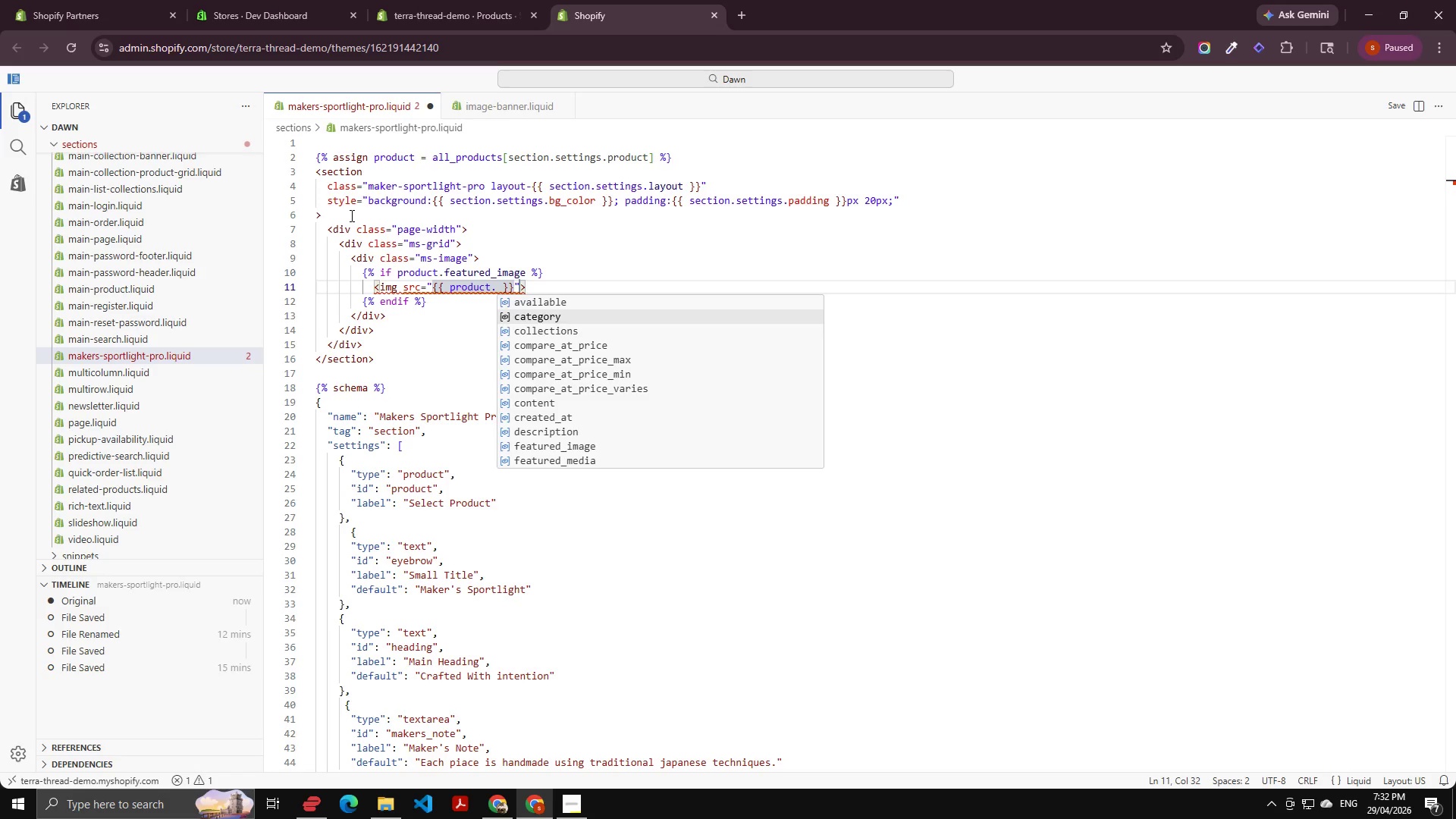 
key(ArrowDown)
 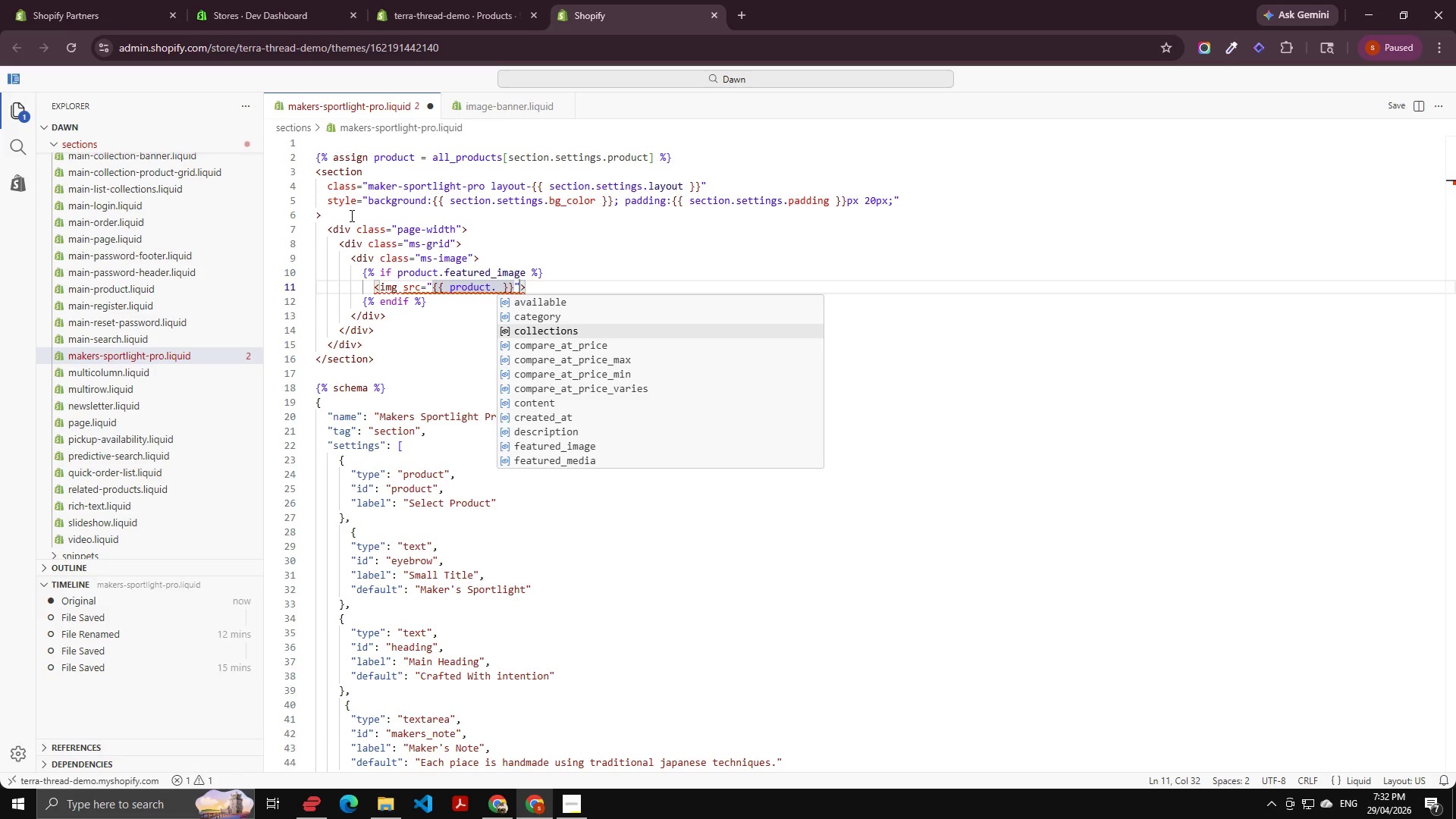 
key(ArrowDown)
 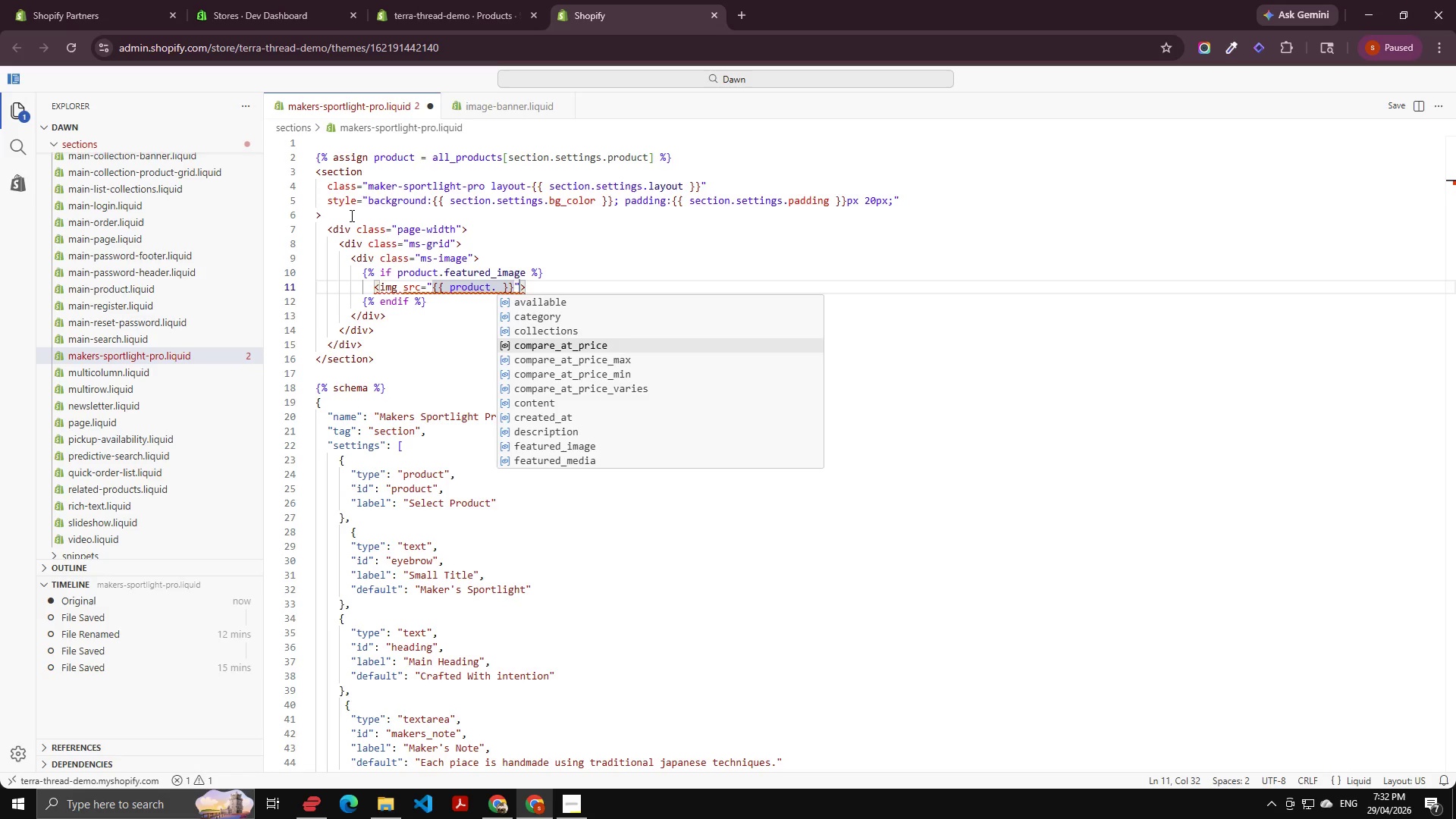 
key(ArrowDown)
 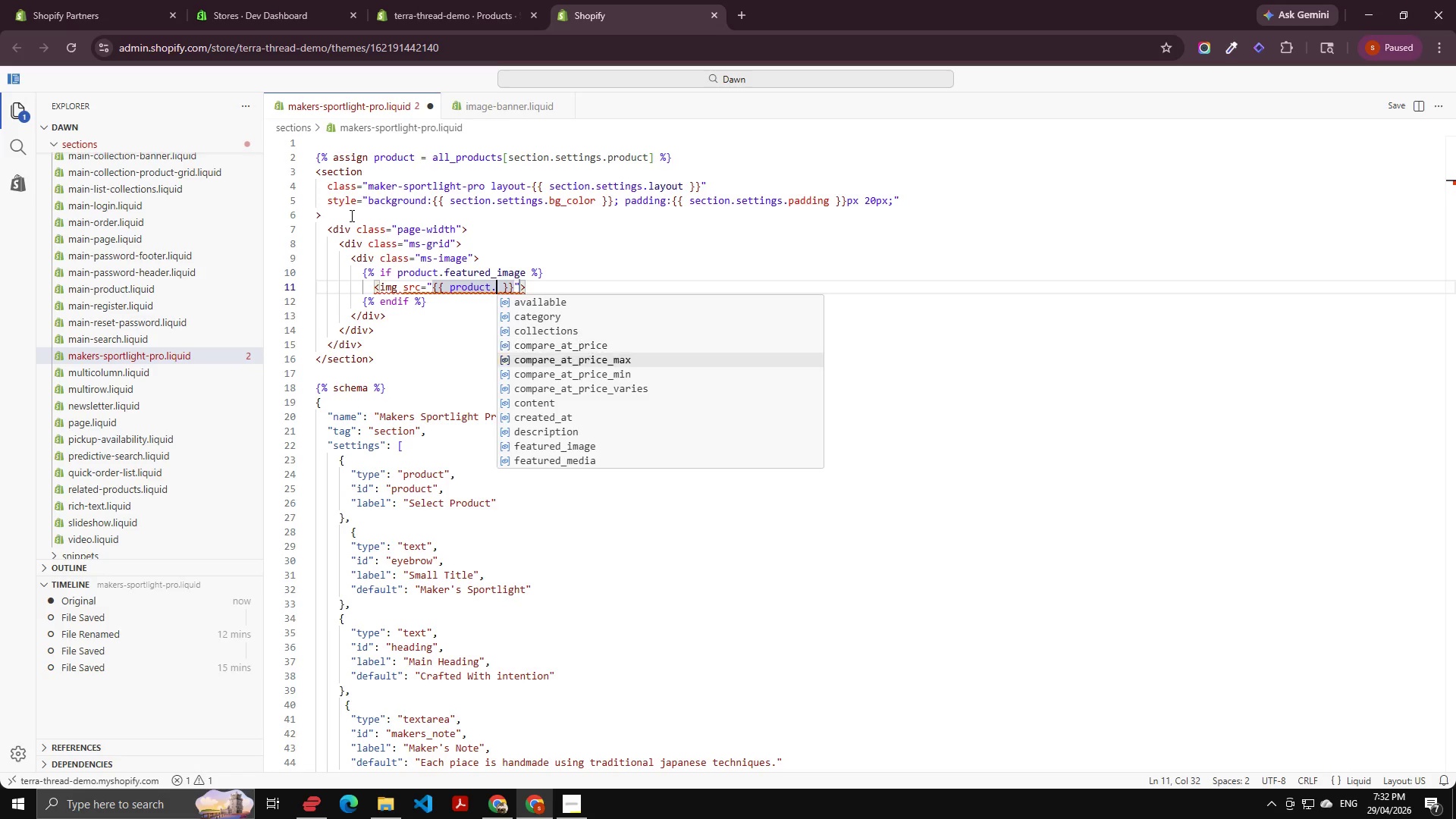 
key(ArrowDown)
 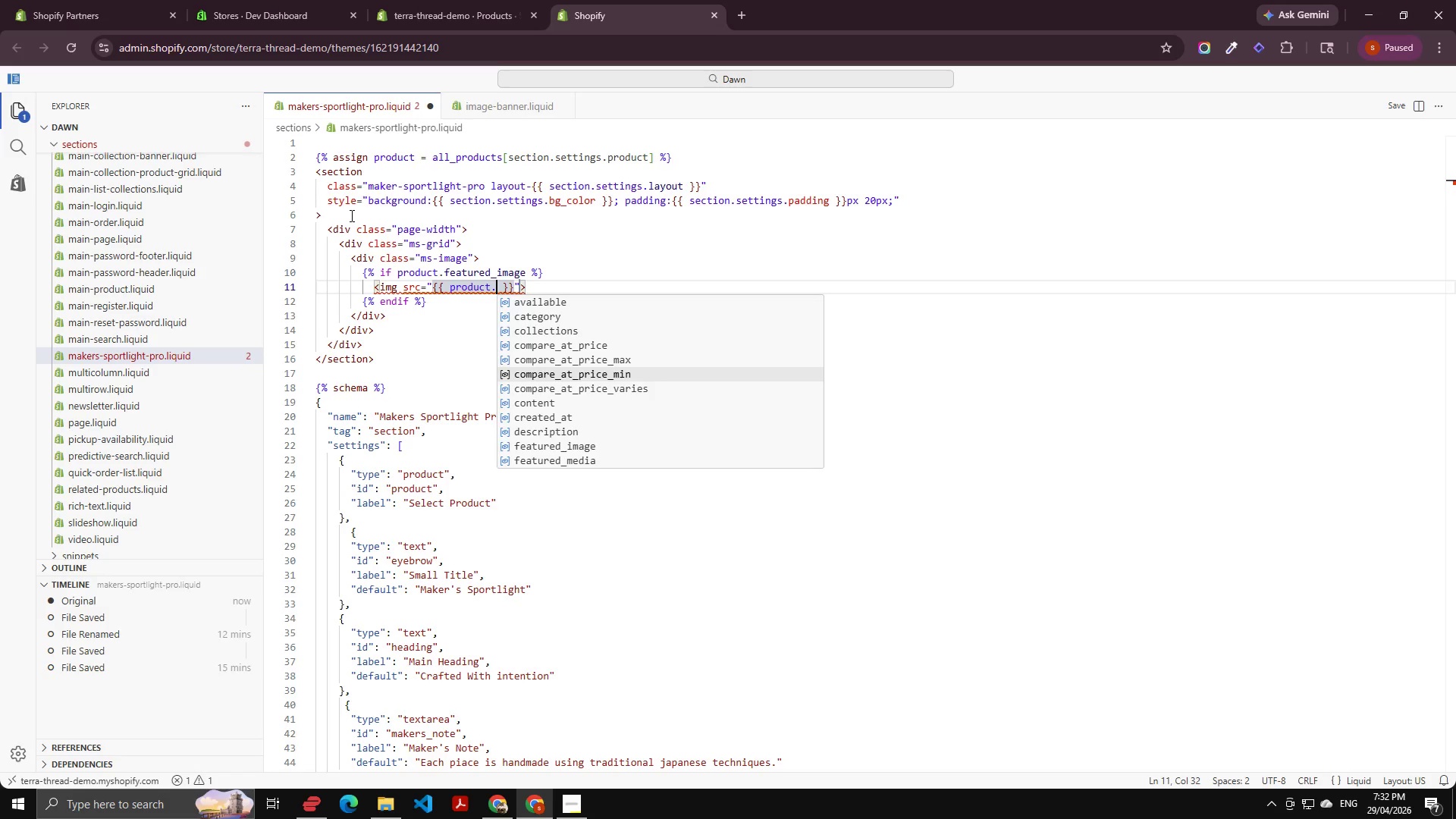 
key(ArrowDown)
 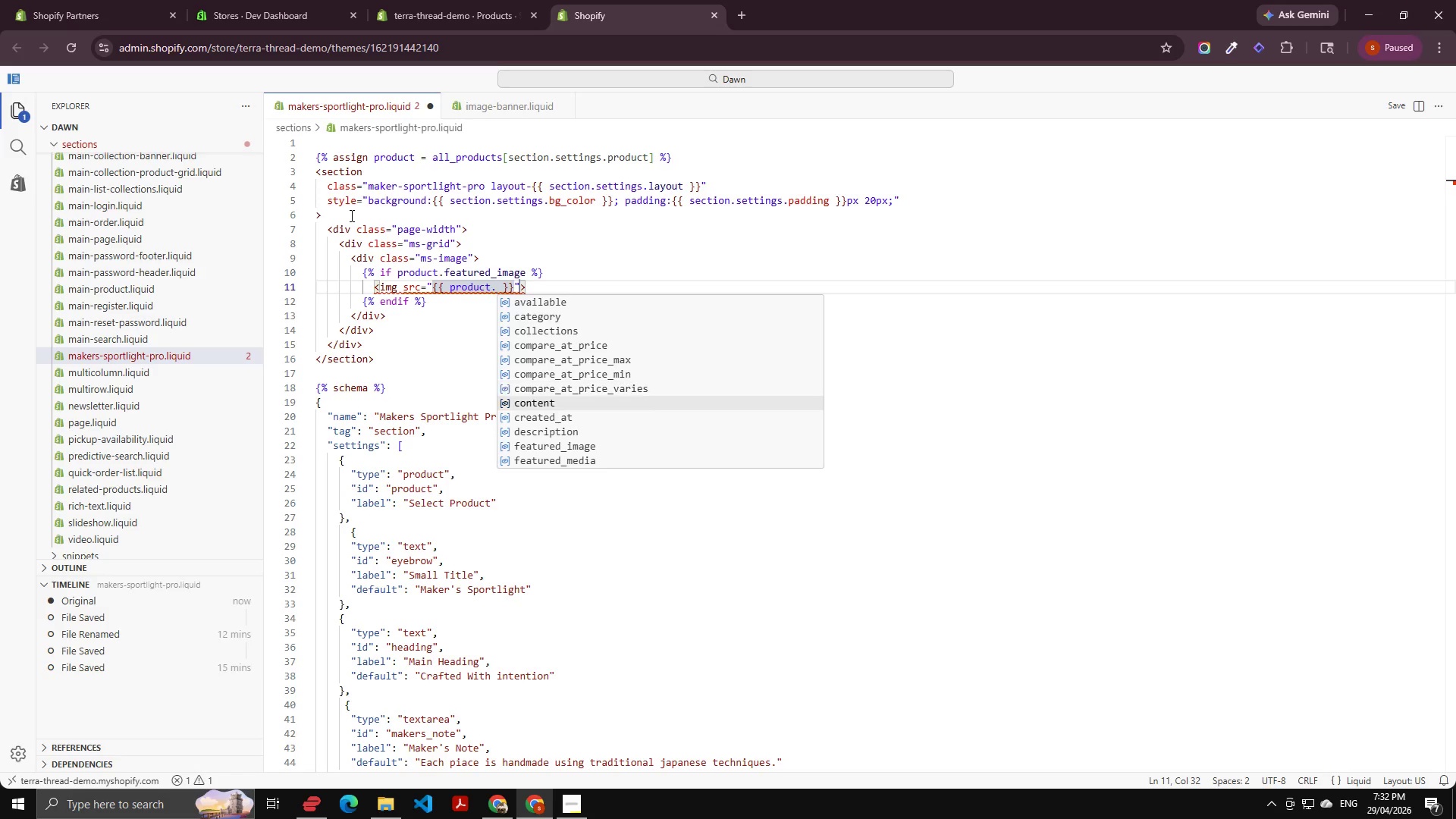 
key(ArrowDown)
 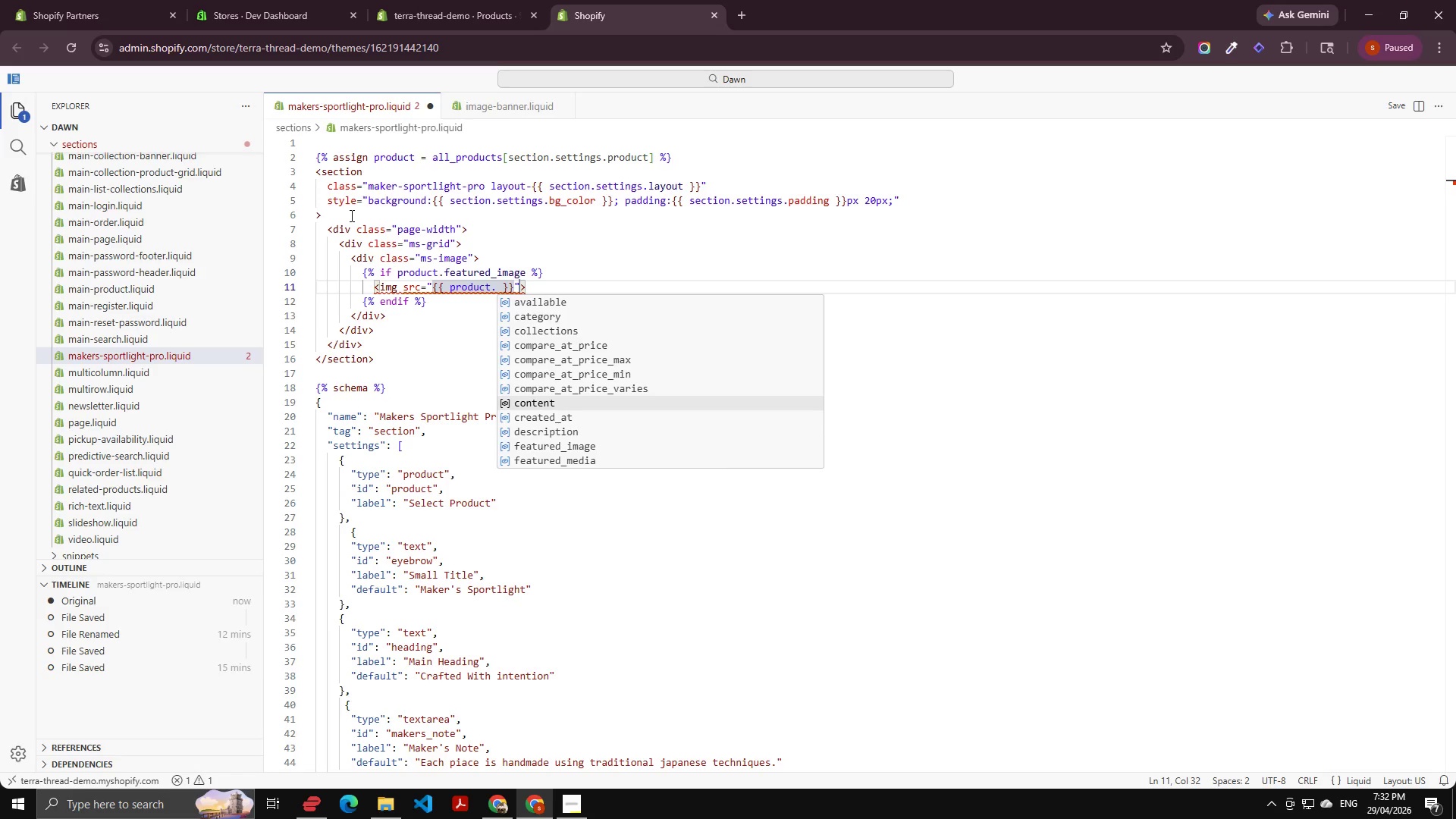 
key(ArrowDown)
 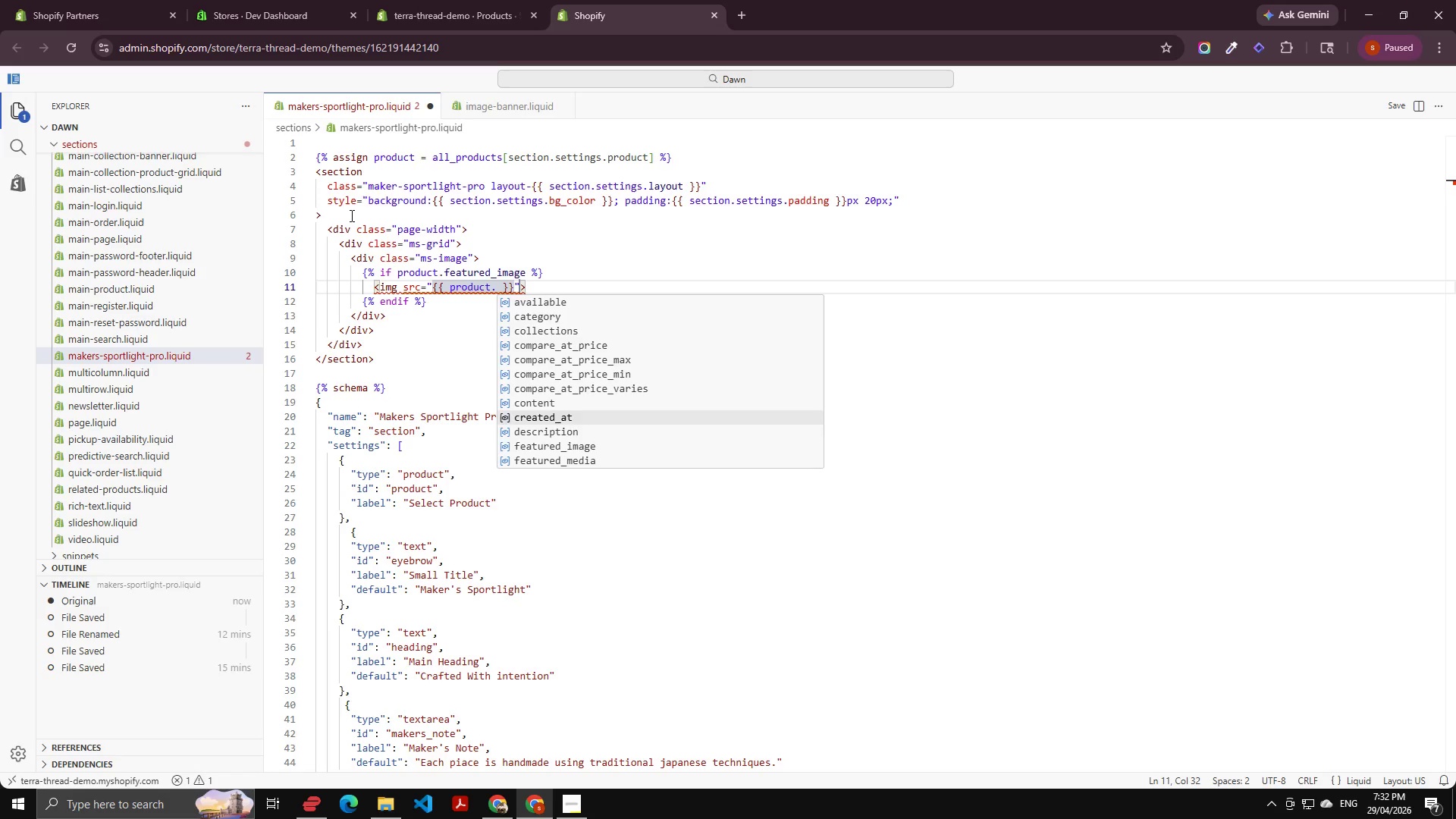 
key(ArrowDown)
 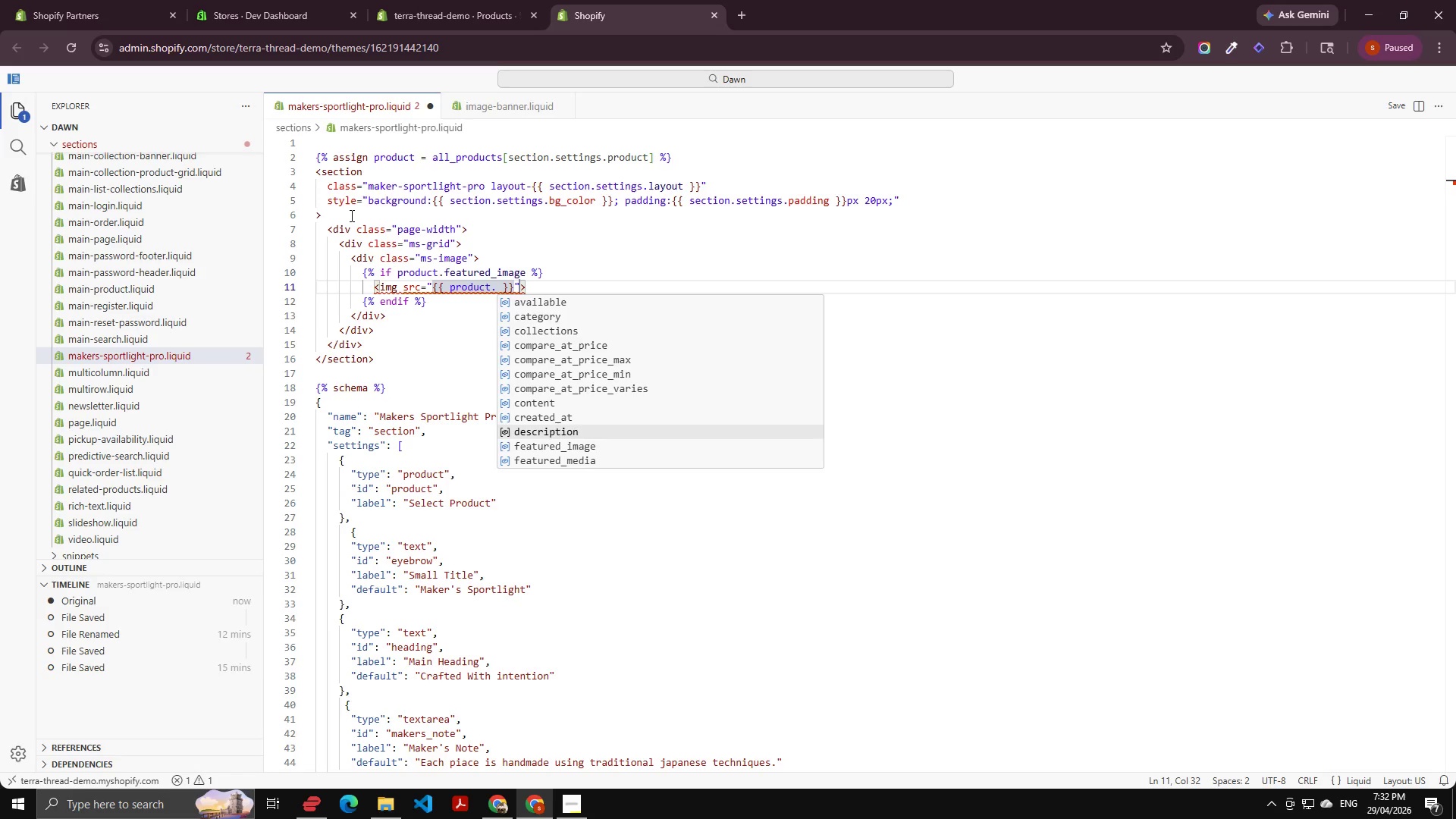 
key(ArrowDown)
 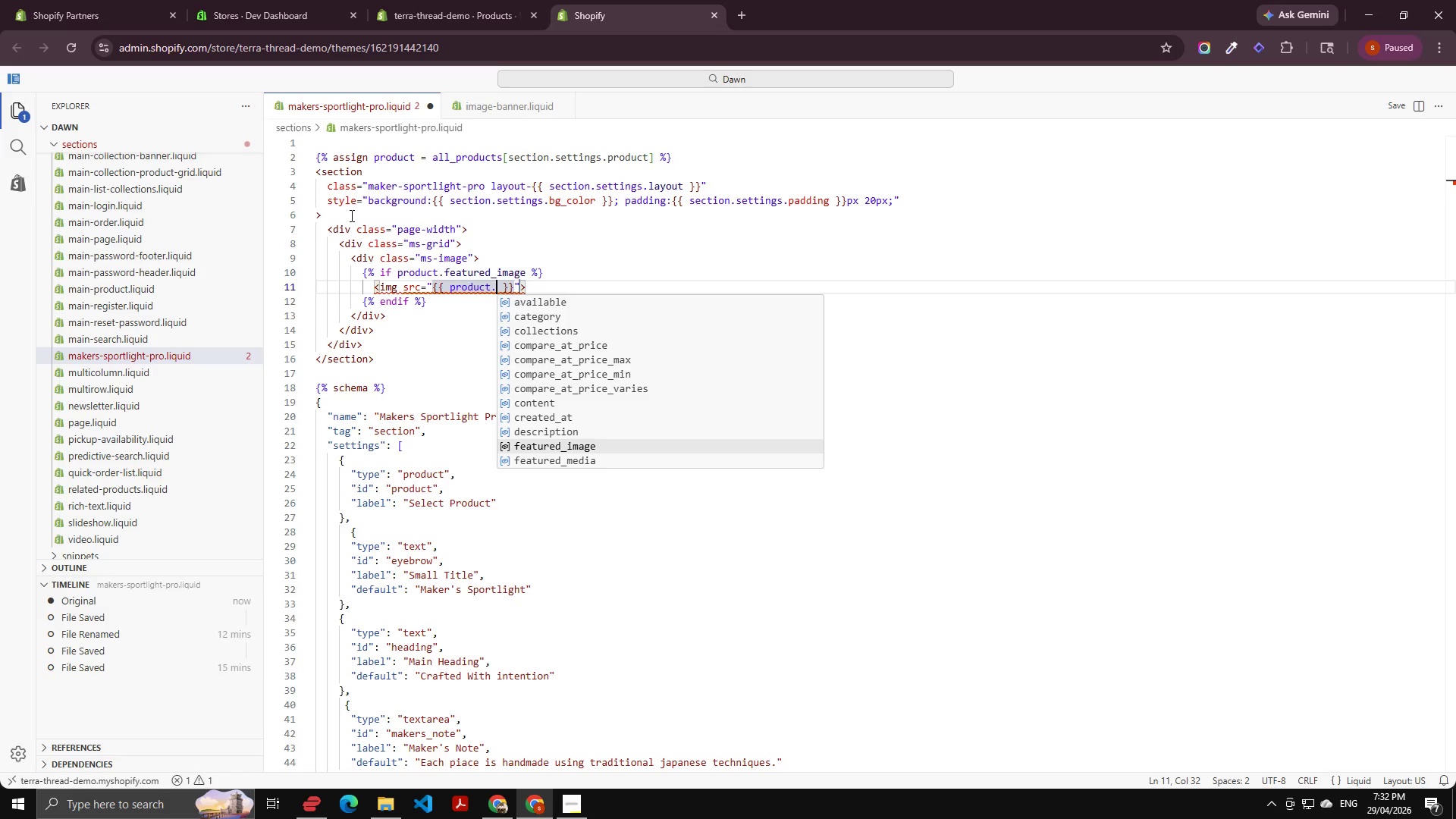 
key(Enter)
 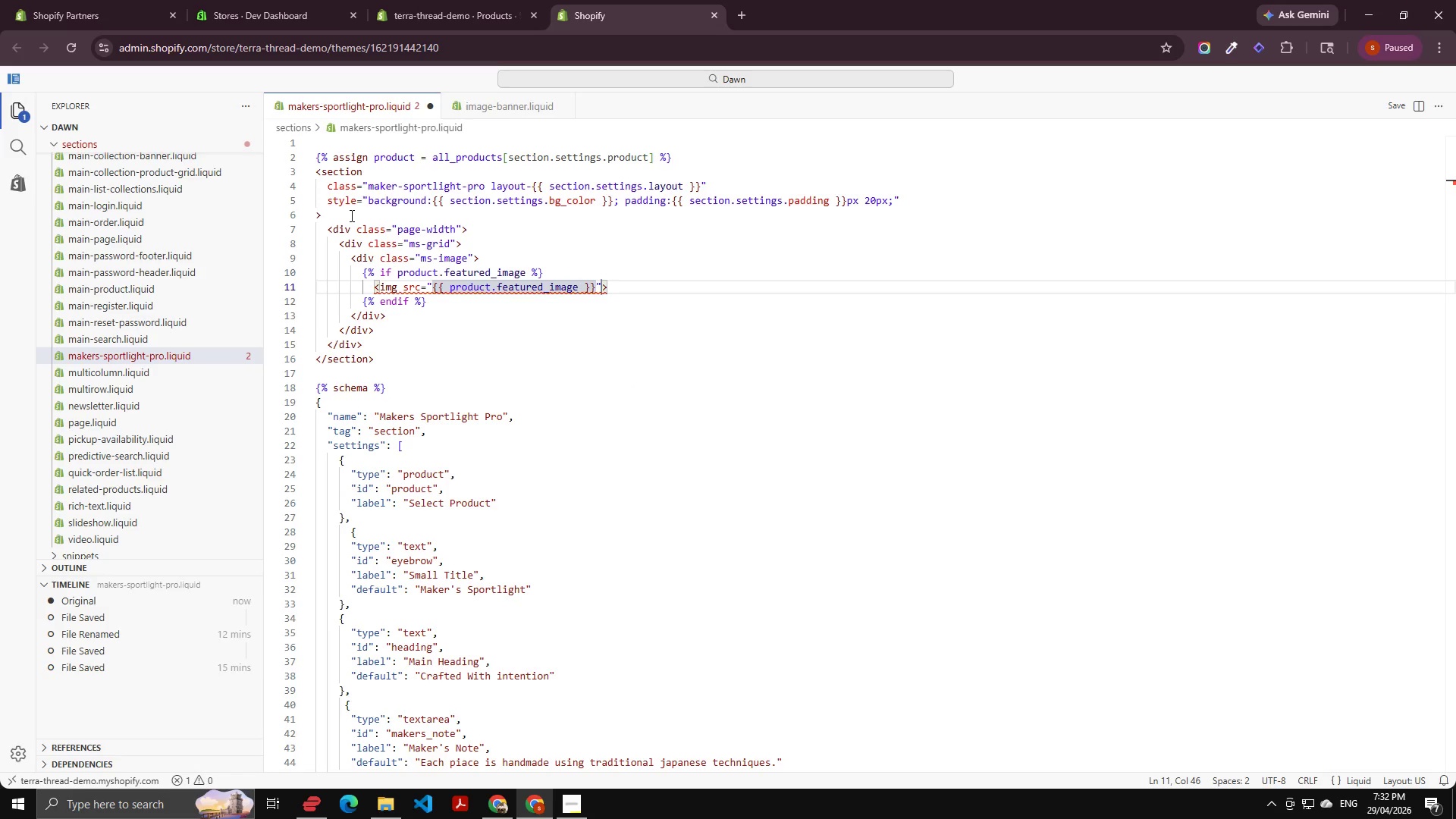 
type( | IMG)
 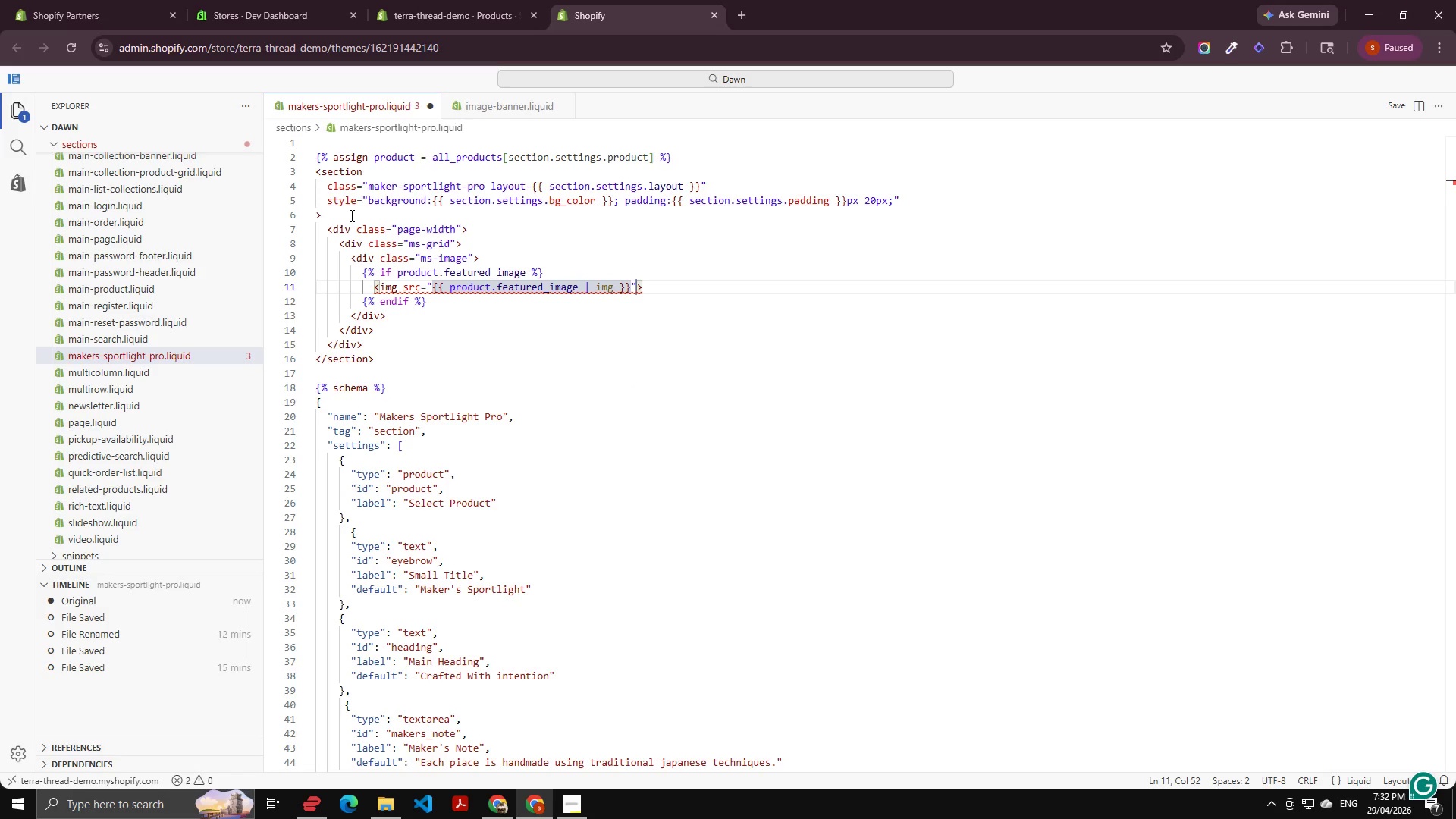 
type(_URL:'900X)
 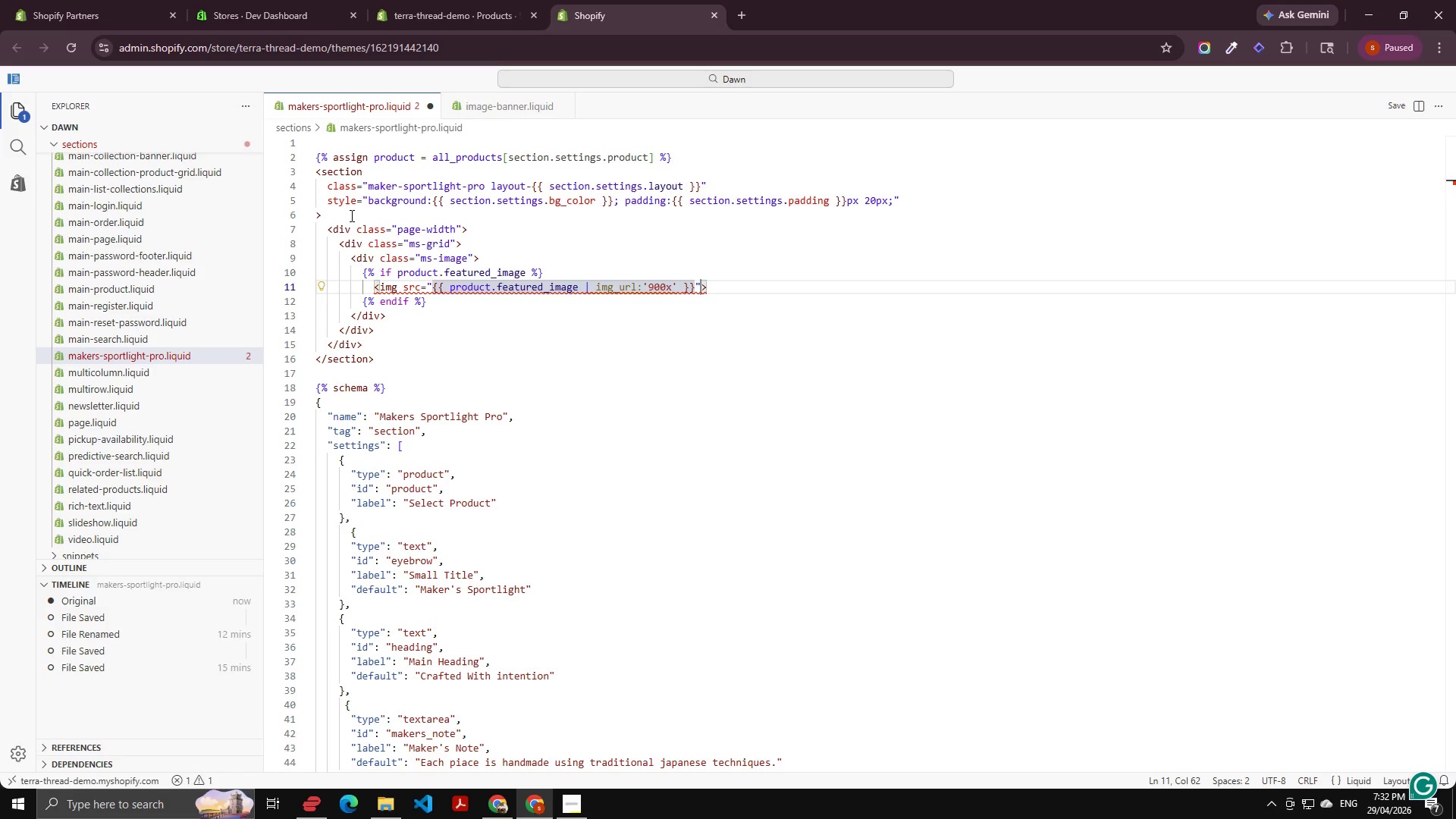 
hold_key(key=ArrowRight, duration=0.8)
 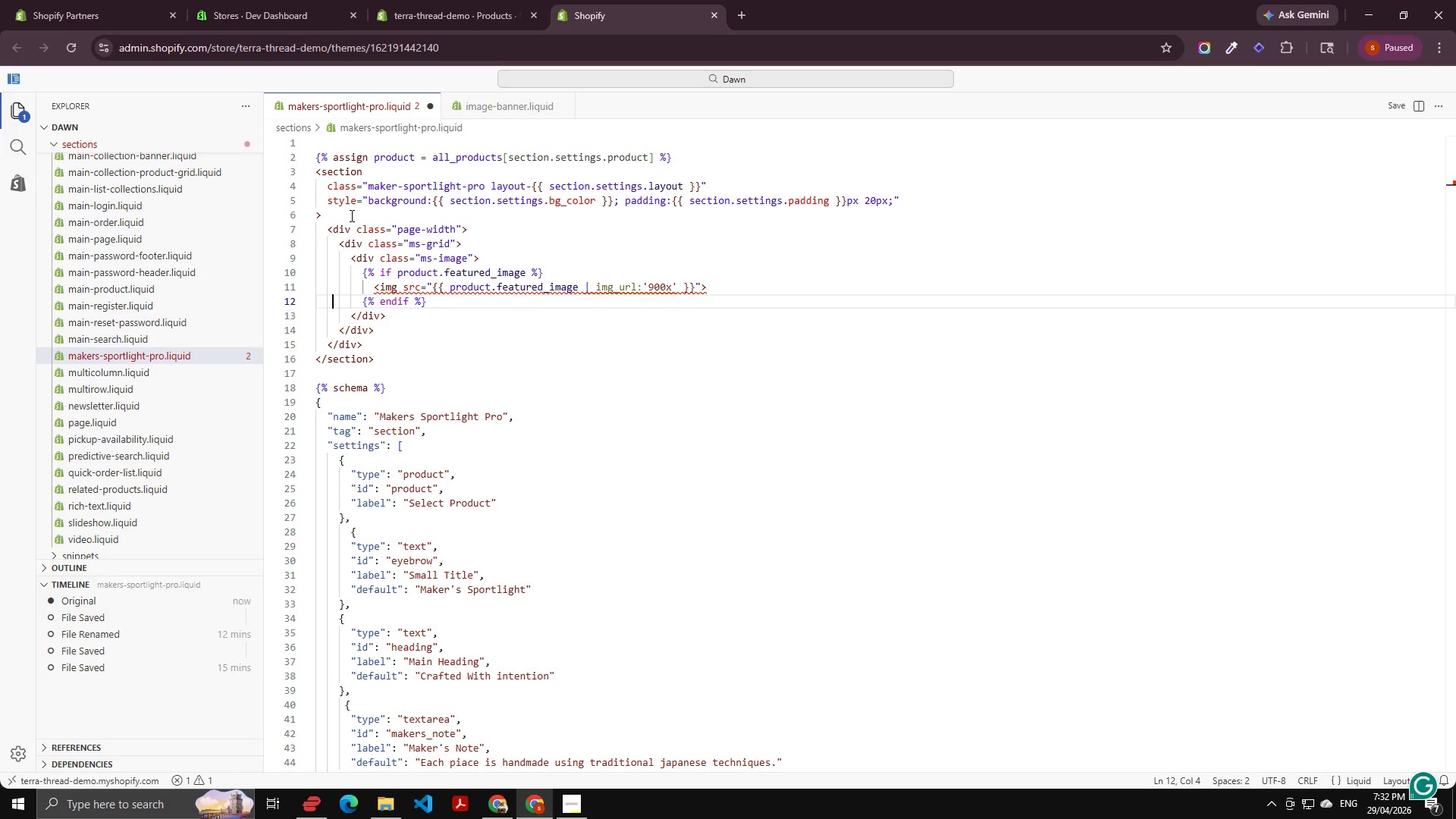 
key(Control+ArrowRight)
 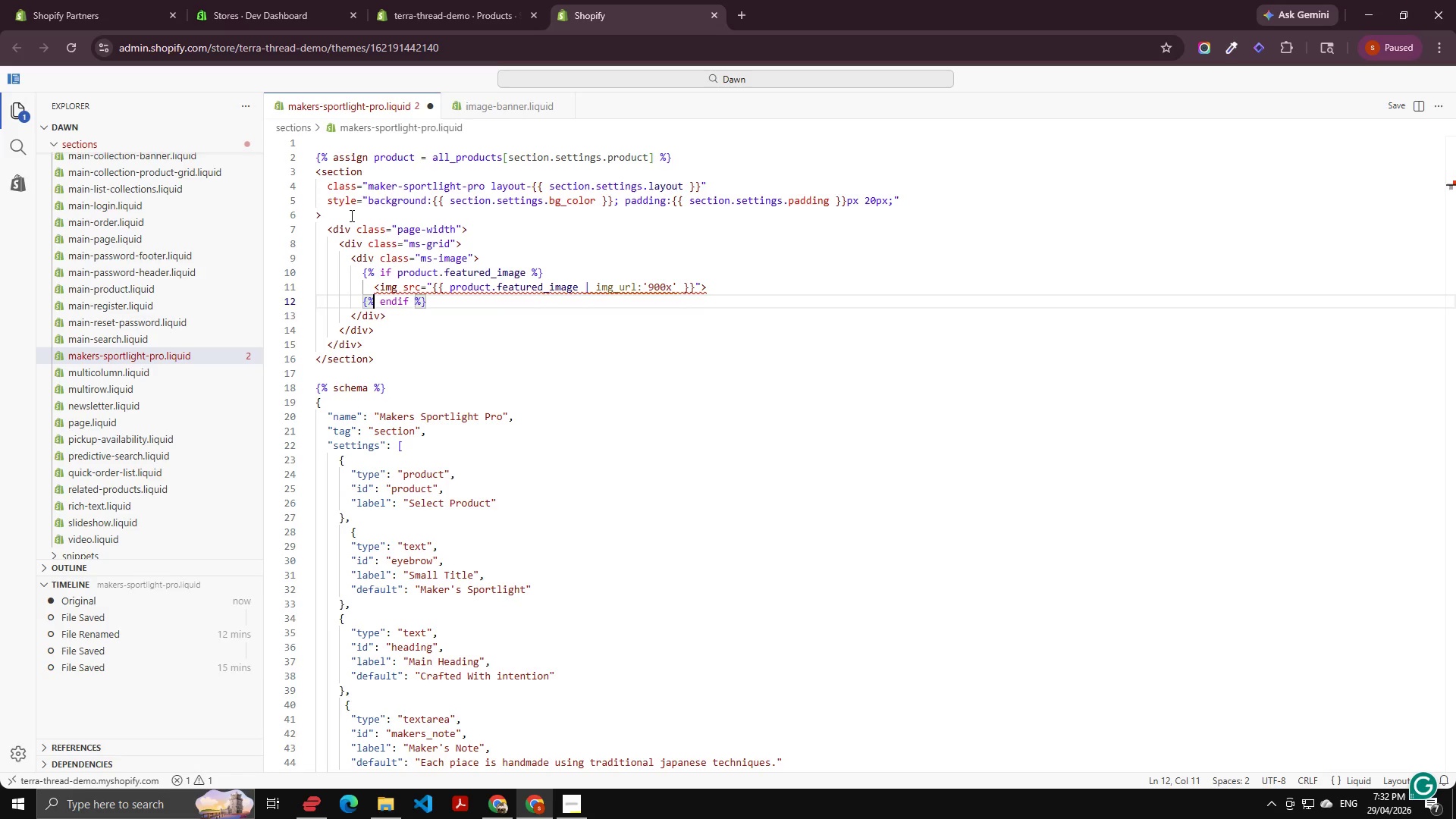 
key(Control+ArrowRight)
 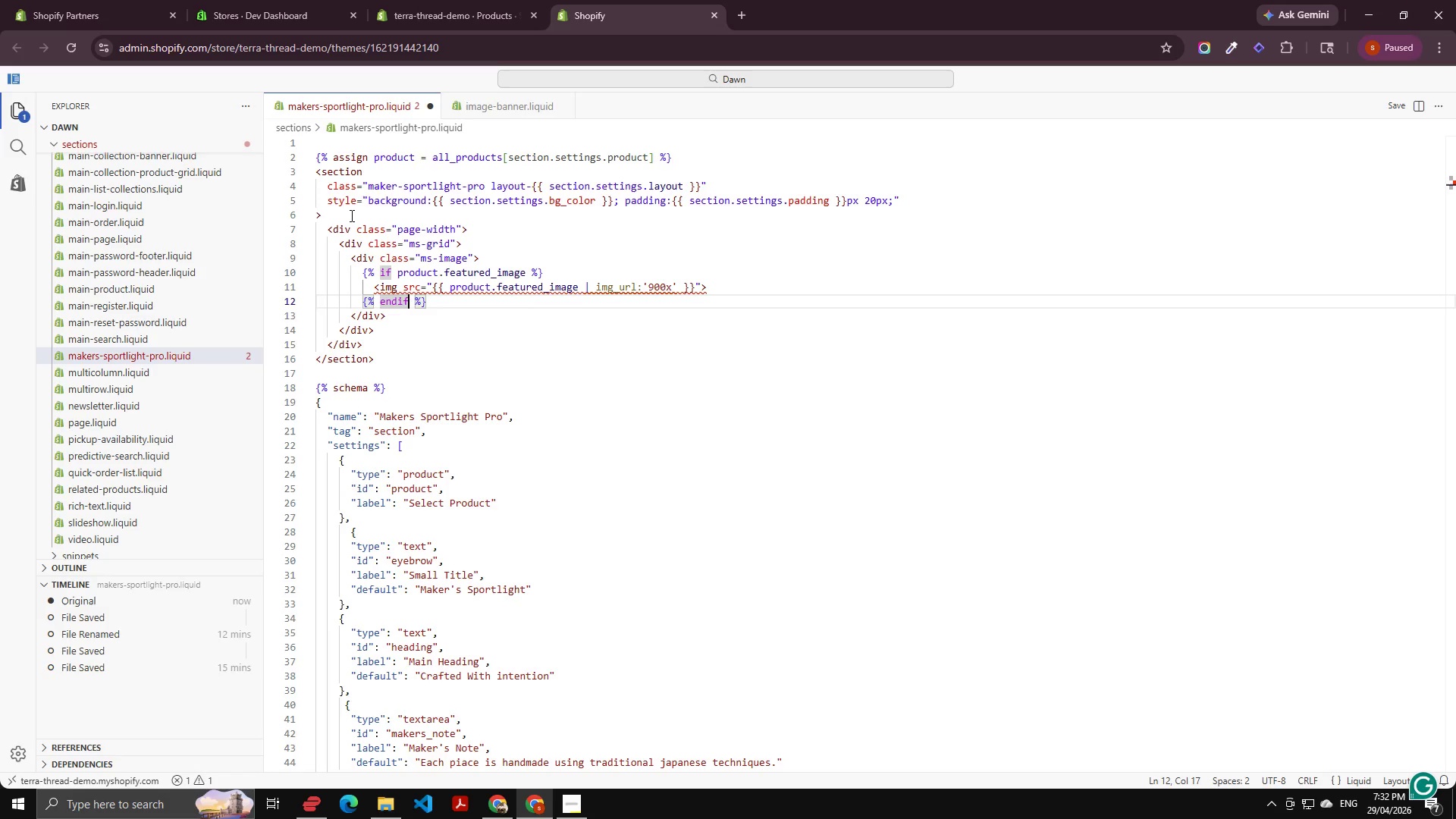 
key(Control+ArrowRight)
 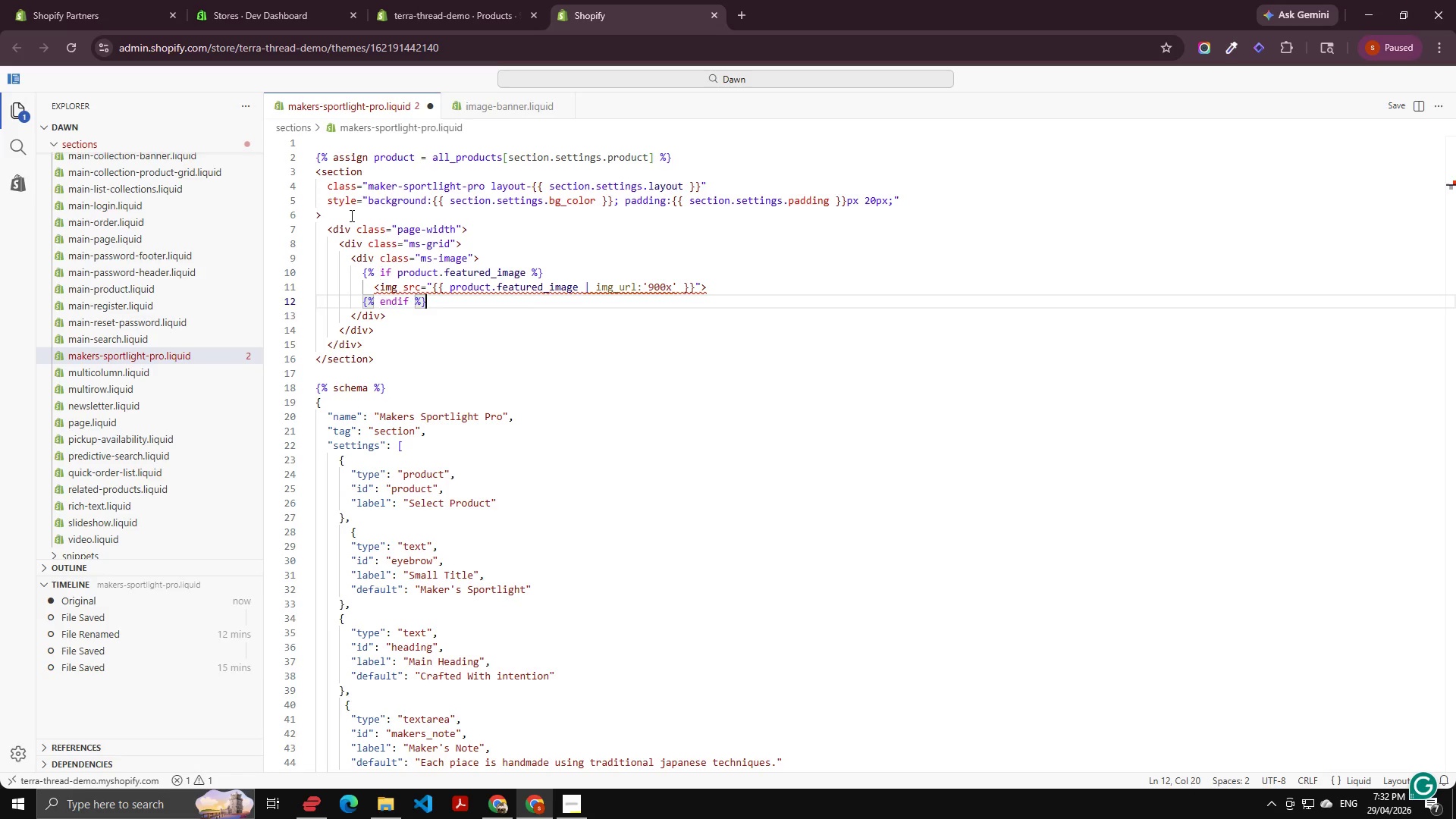 
key(Control+ArrowRight)
 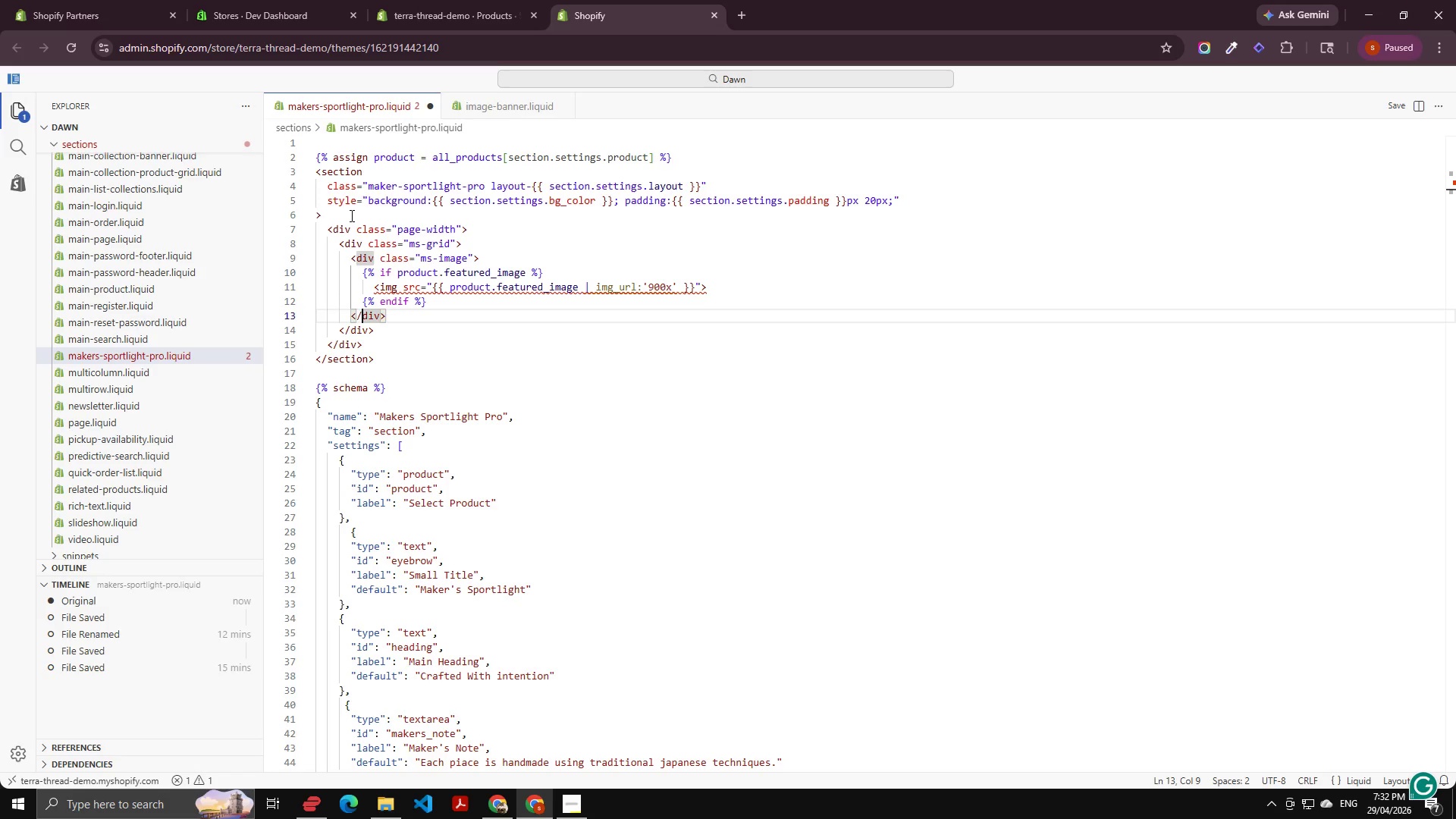 
key(Control+ArrowRight)
 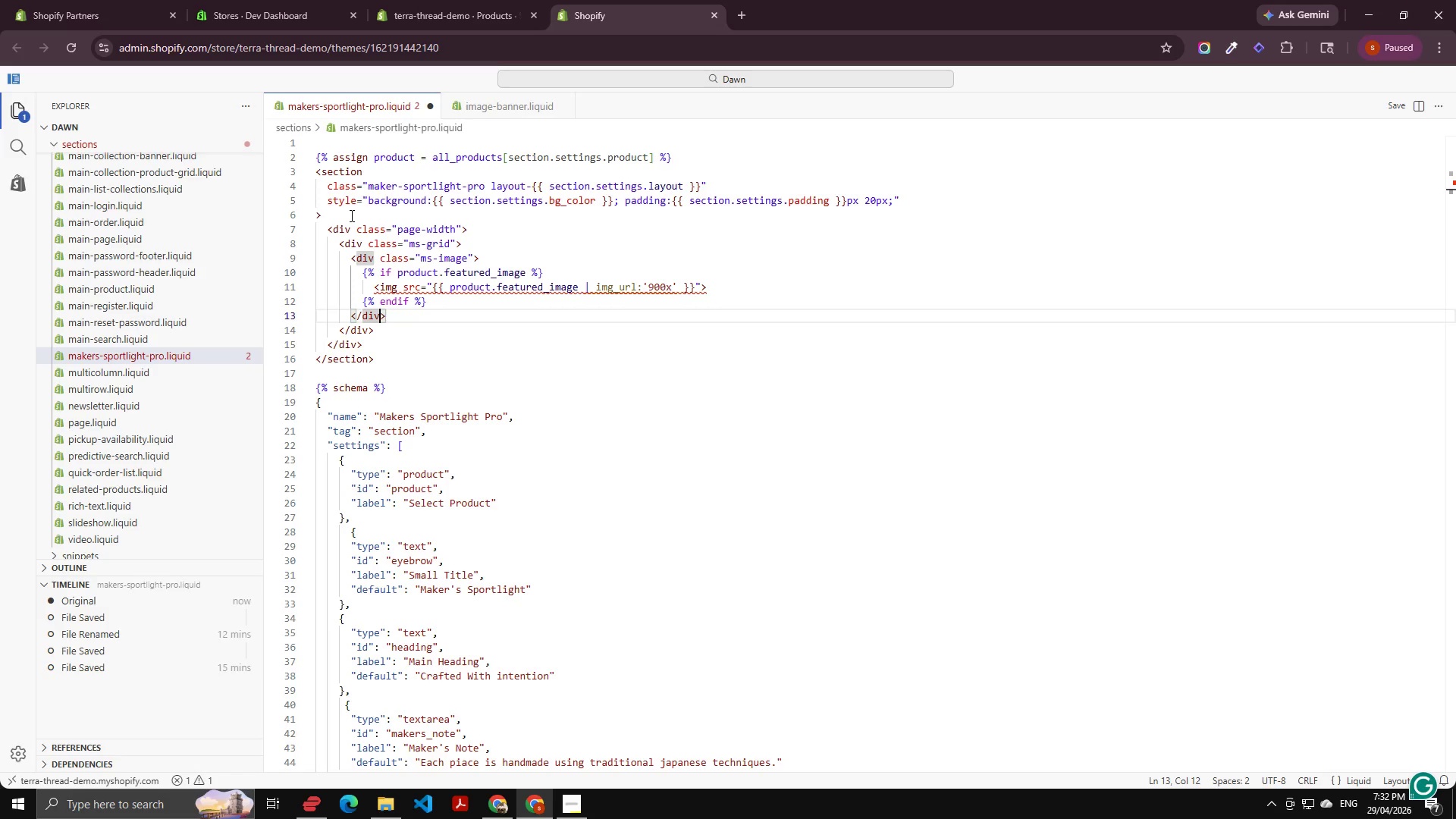 
key(ArrowUp)
 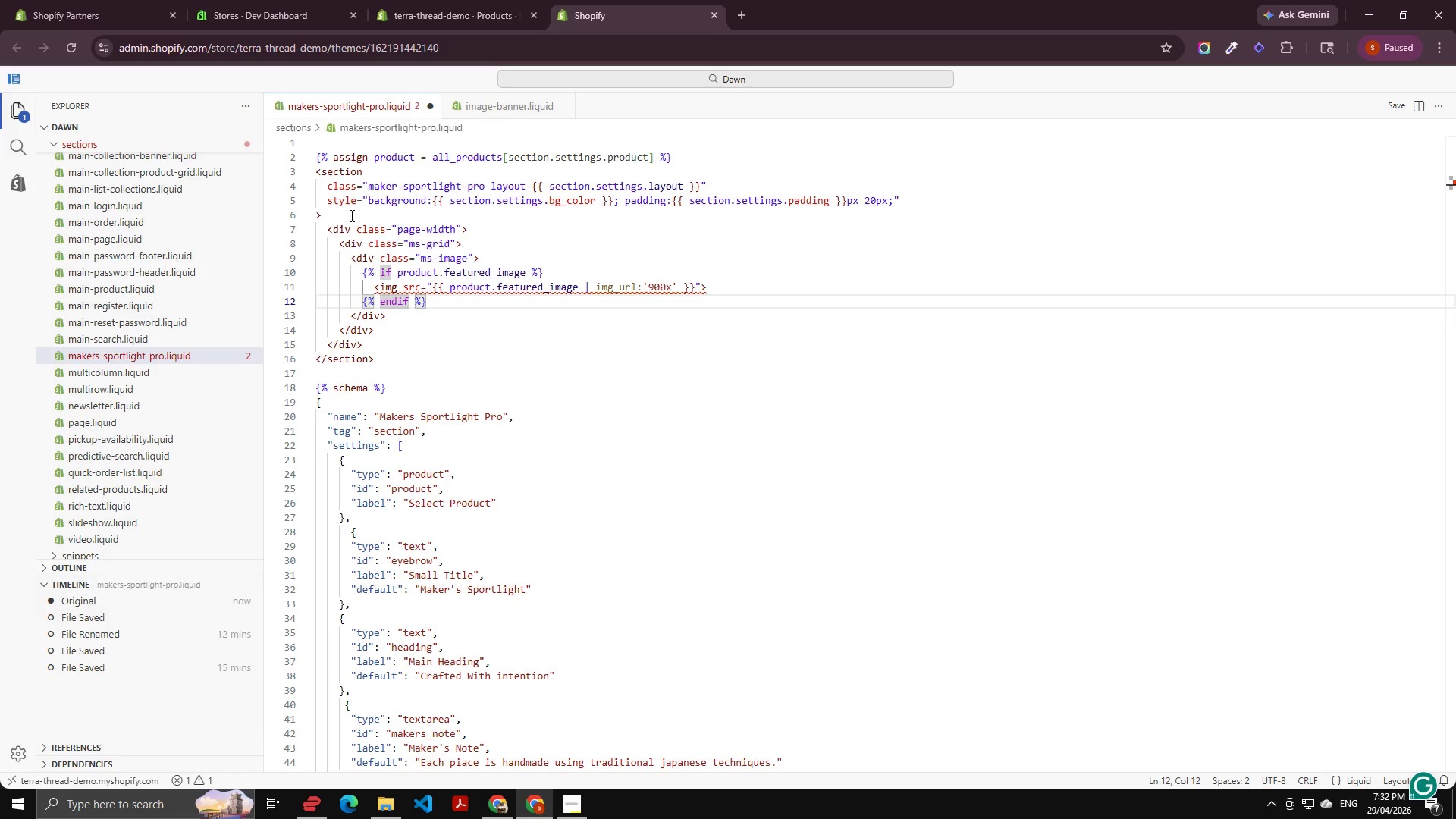 
key(ArrowUp)
 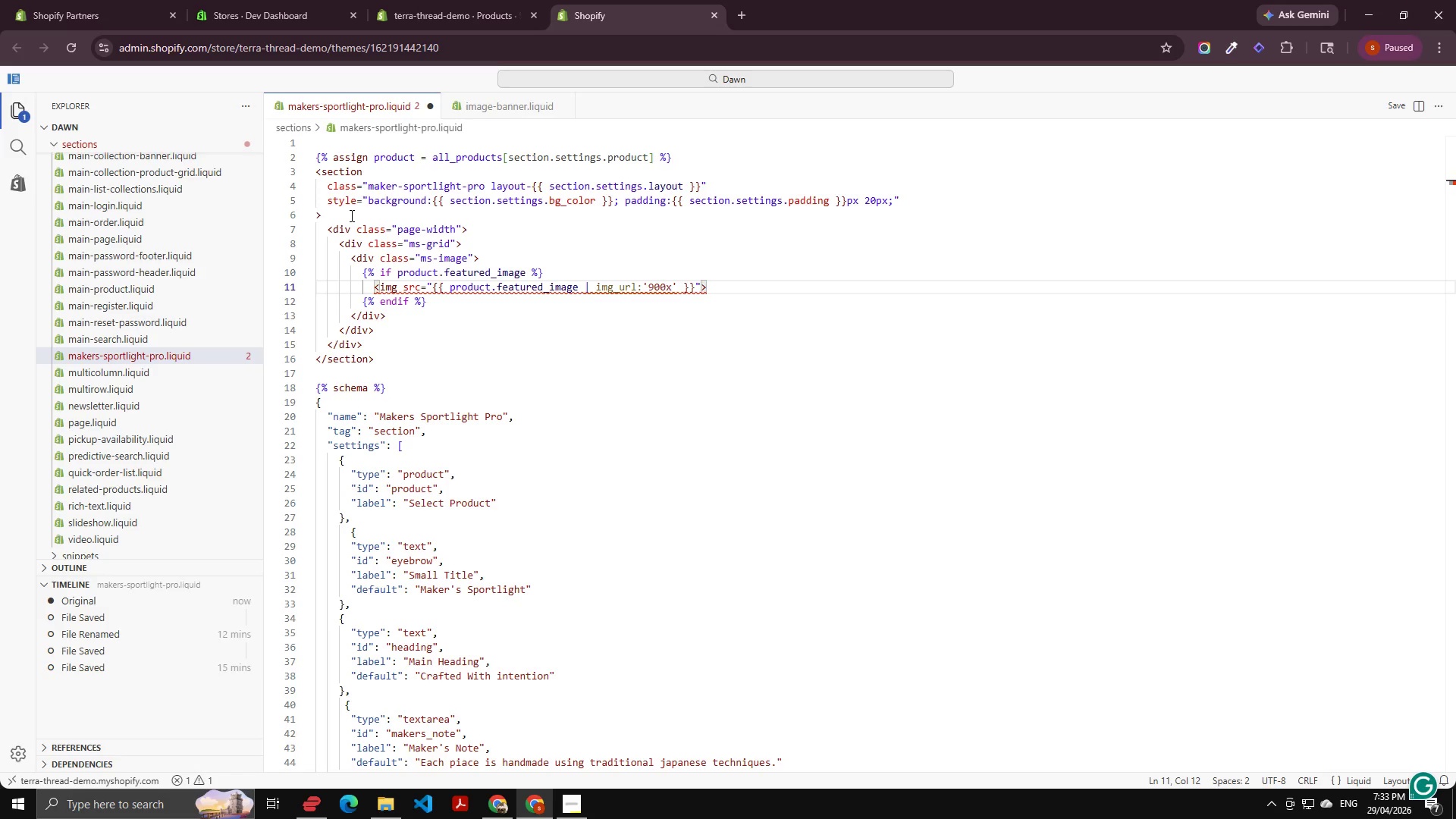 
key(End)
 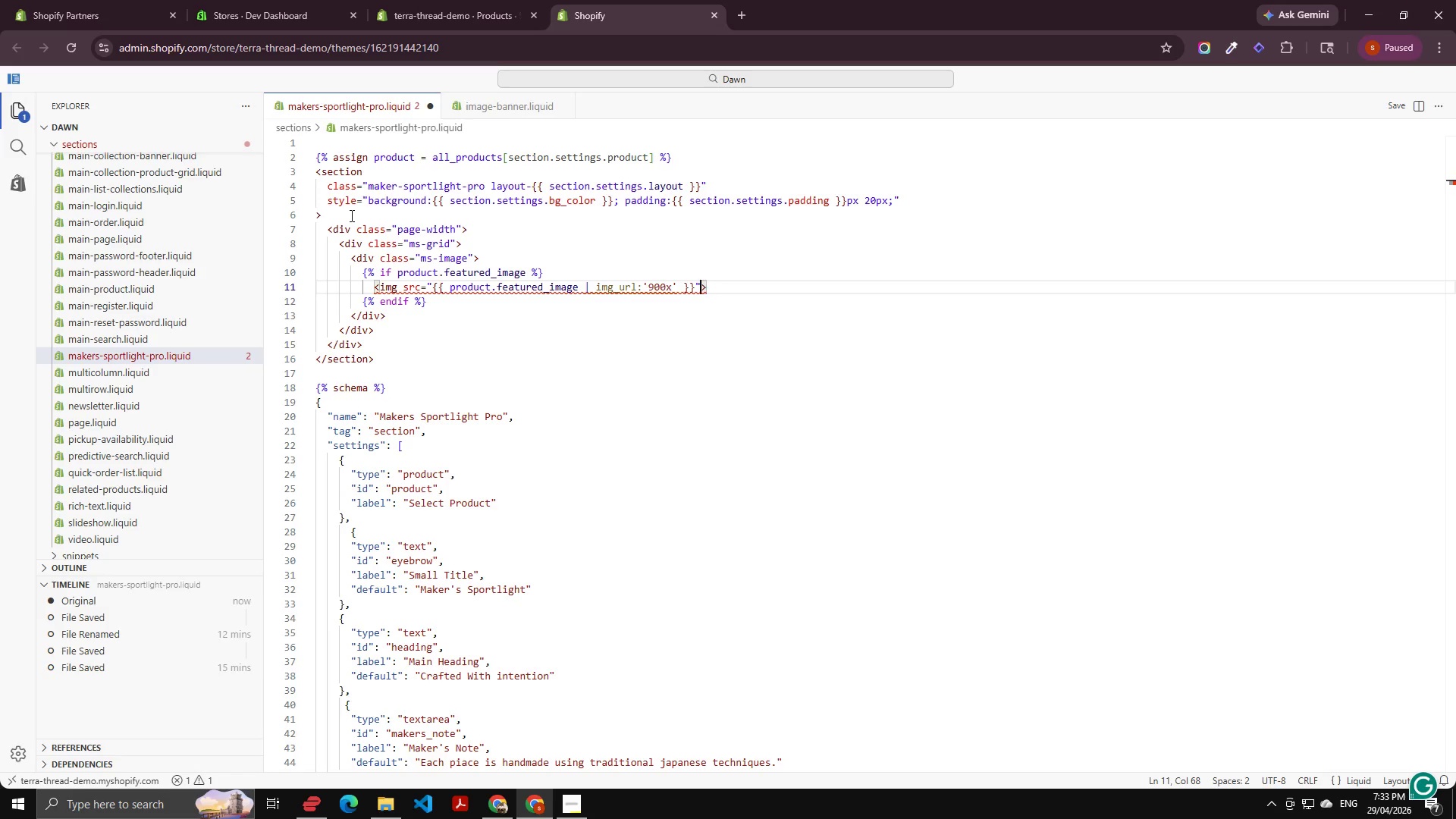 
key(ArrowLeft)
 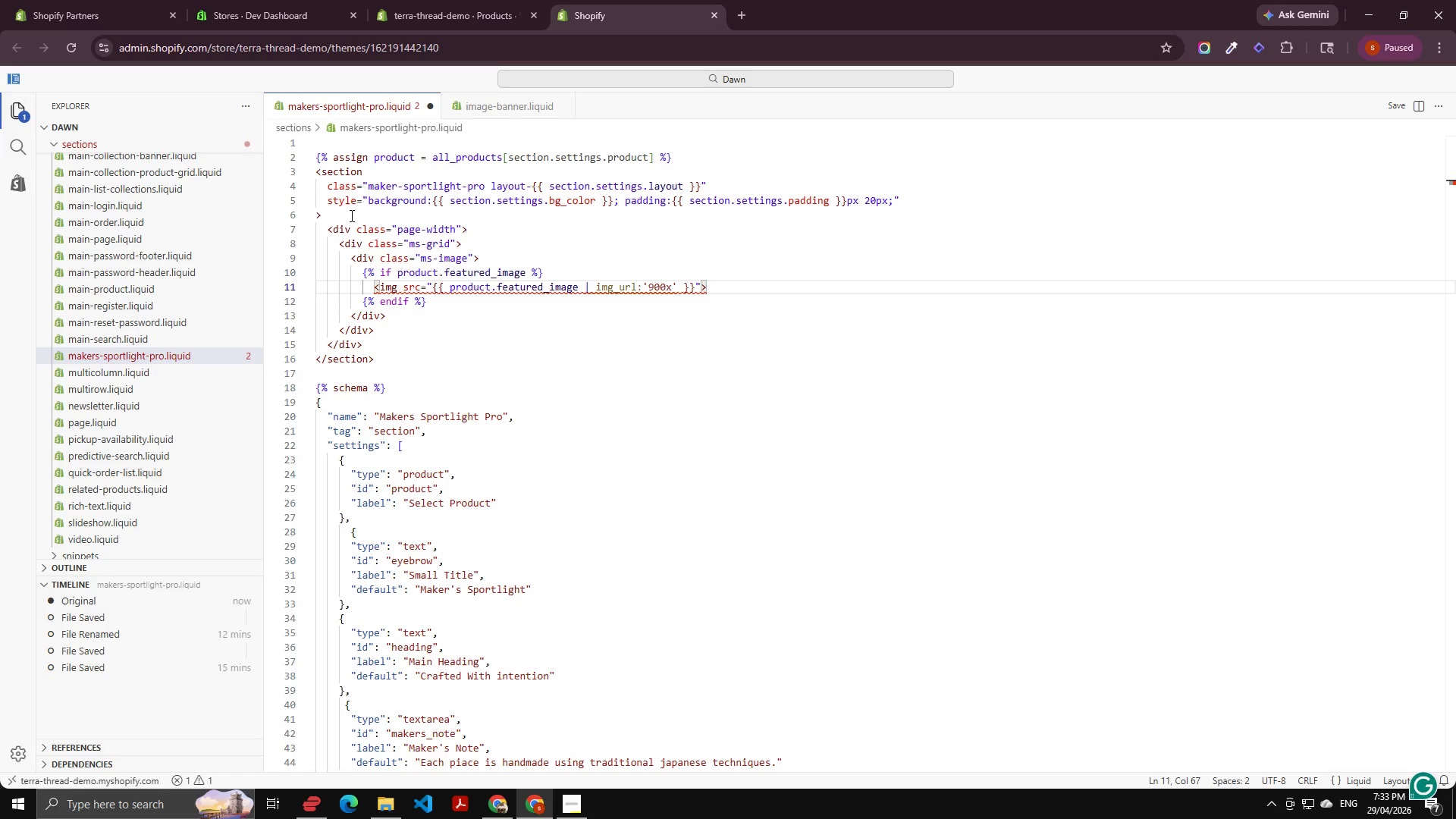 
type( ALT)
 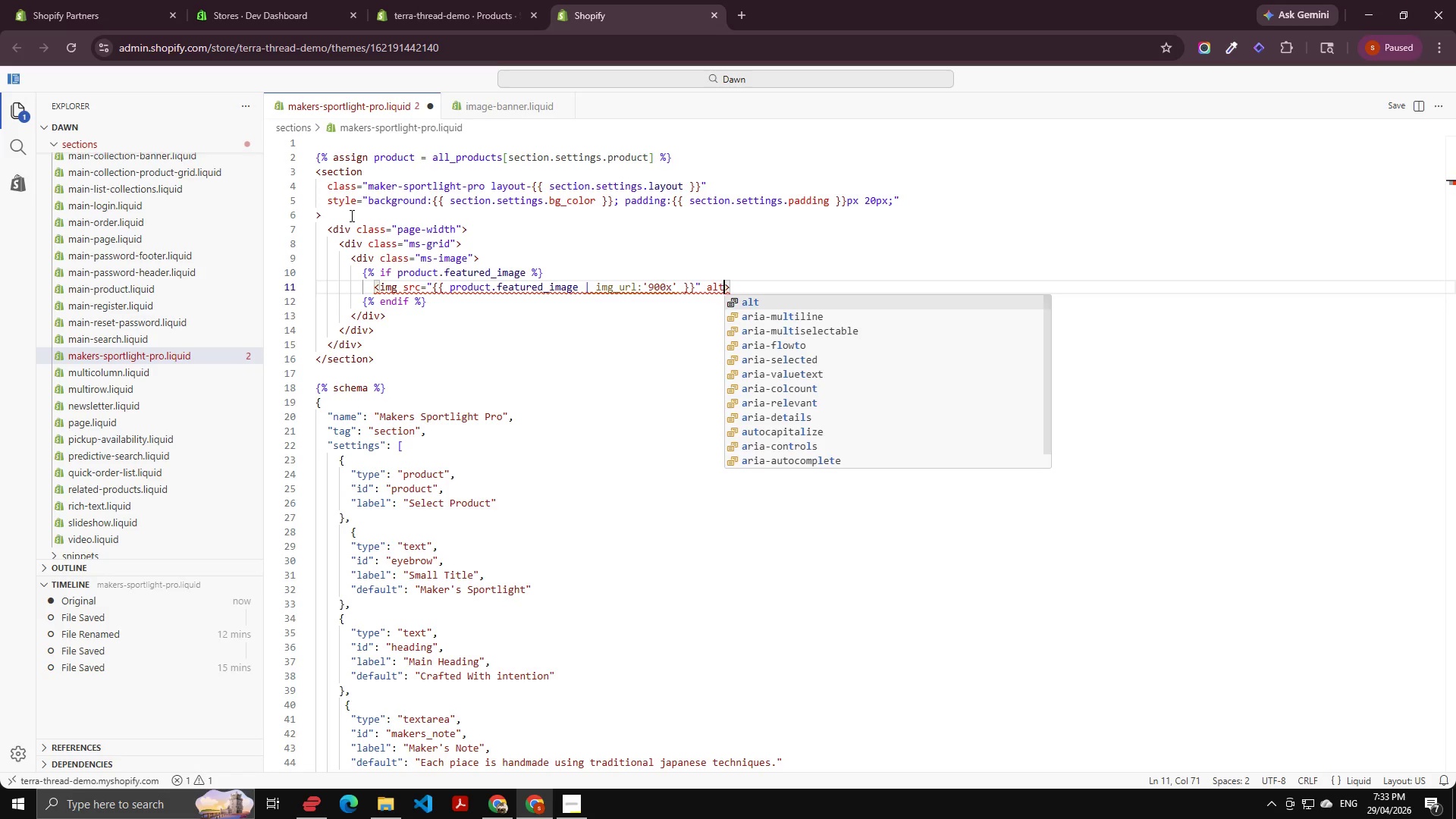 
key(Enter)
 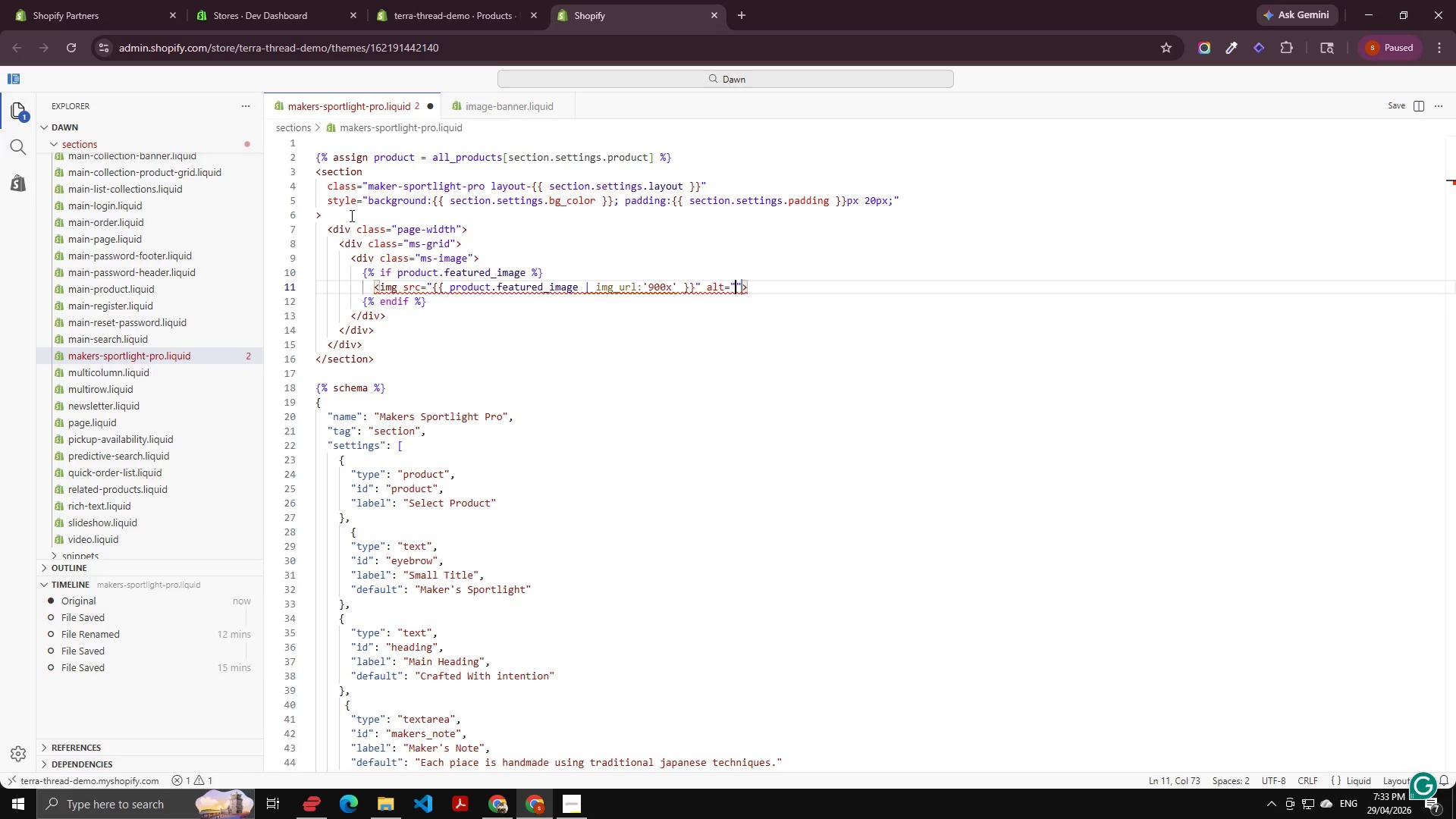 
type({{PRODUCT.TITLE)
 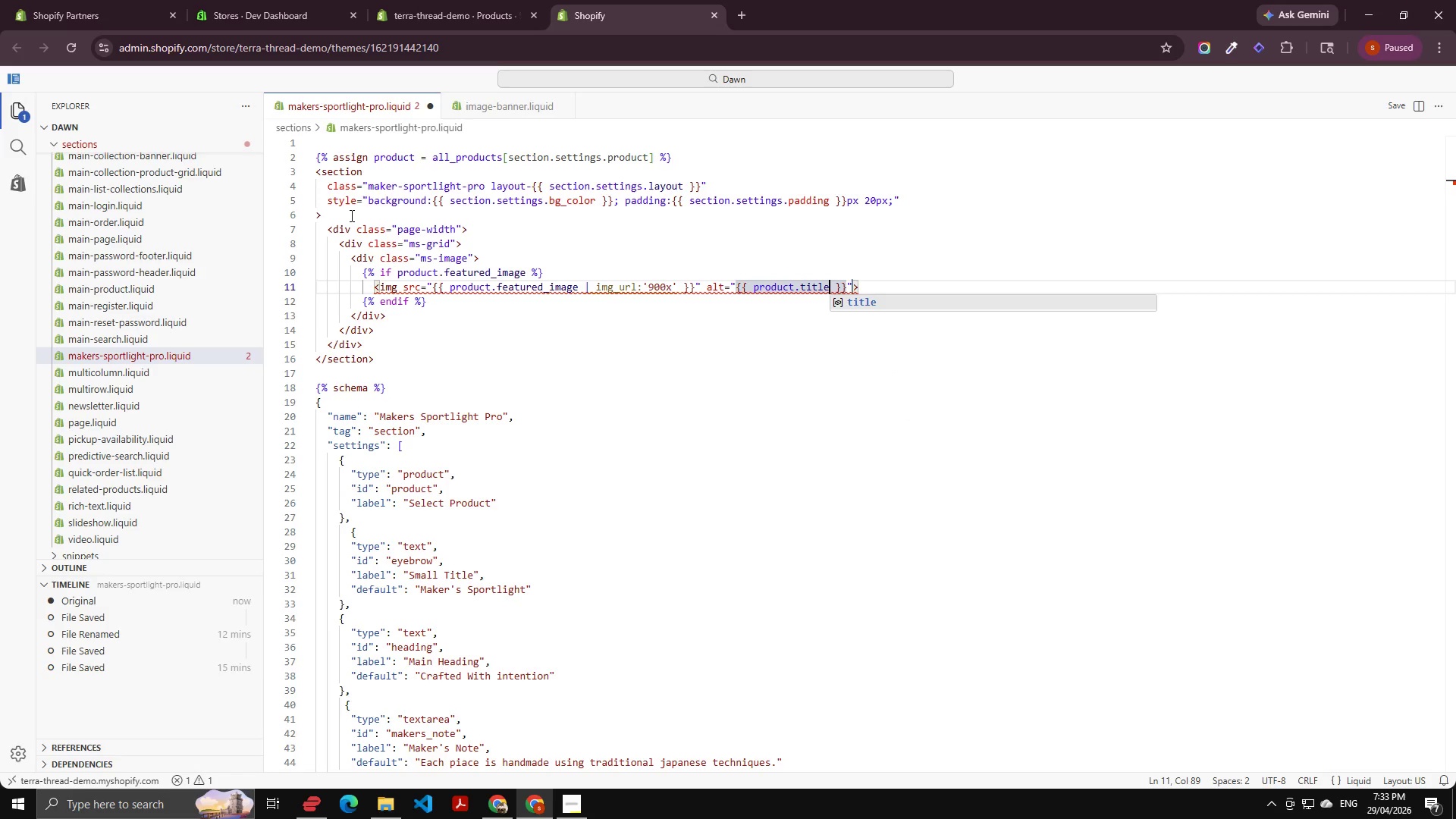 
key(ArrowRight)
 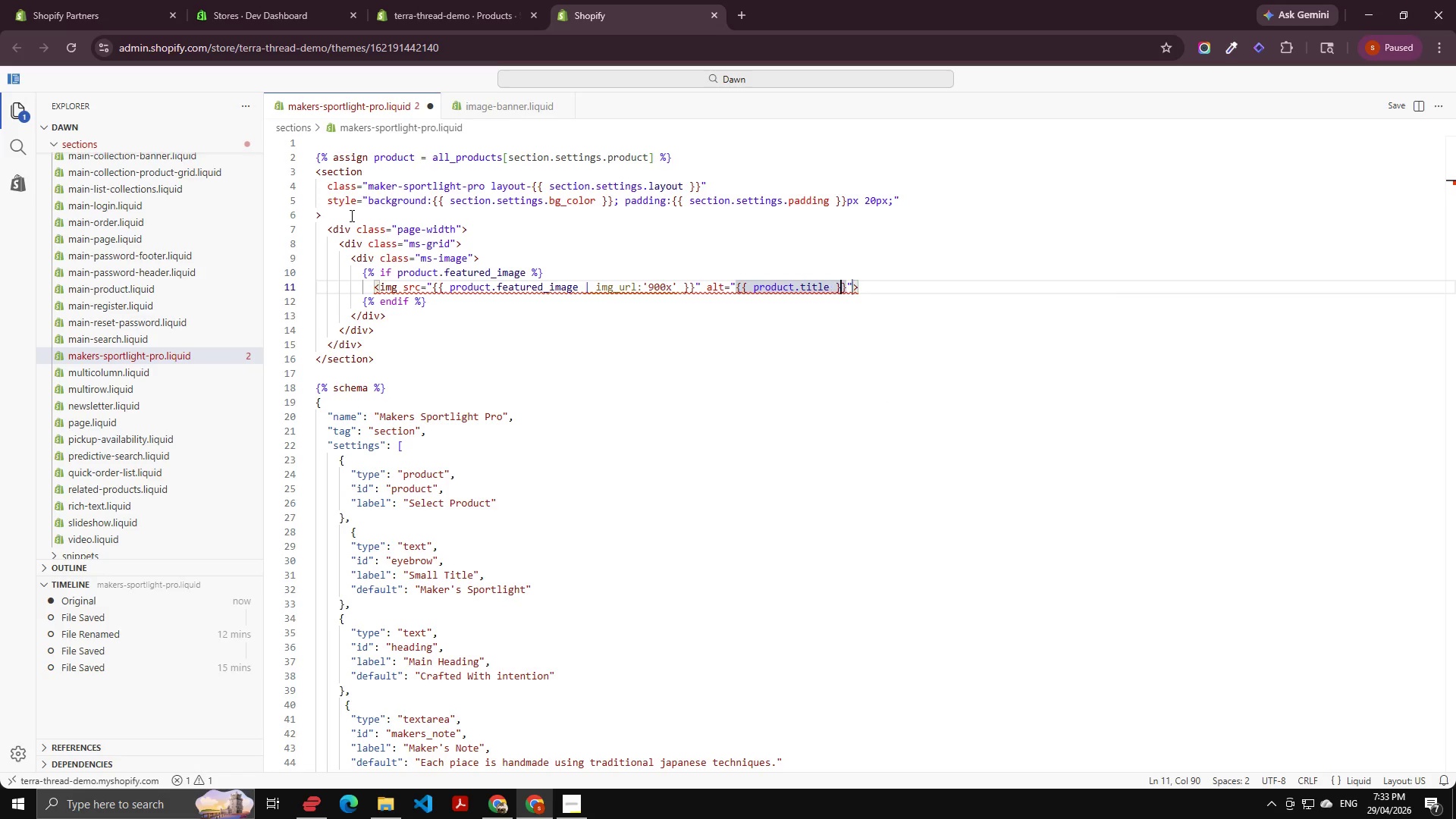 
key(ArrowRight)
 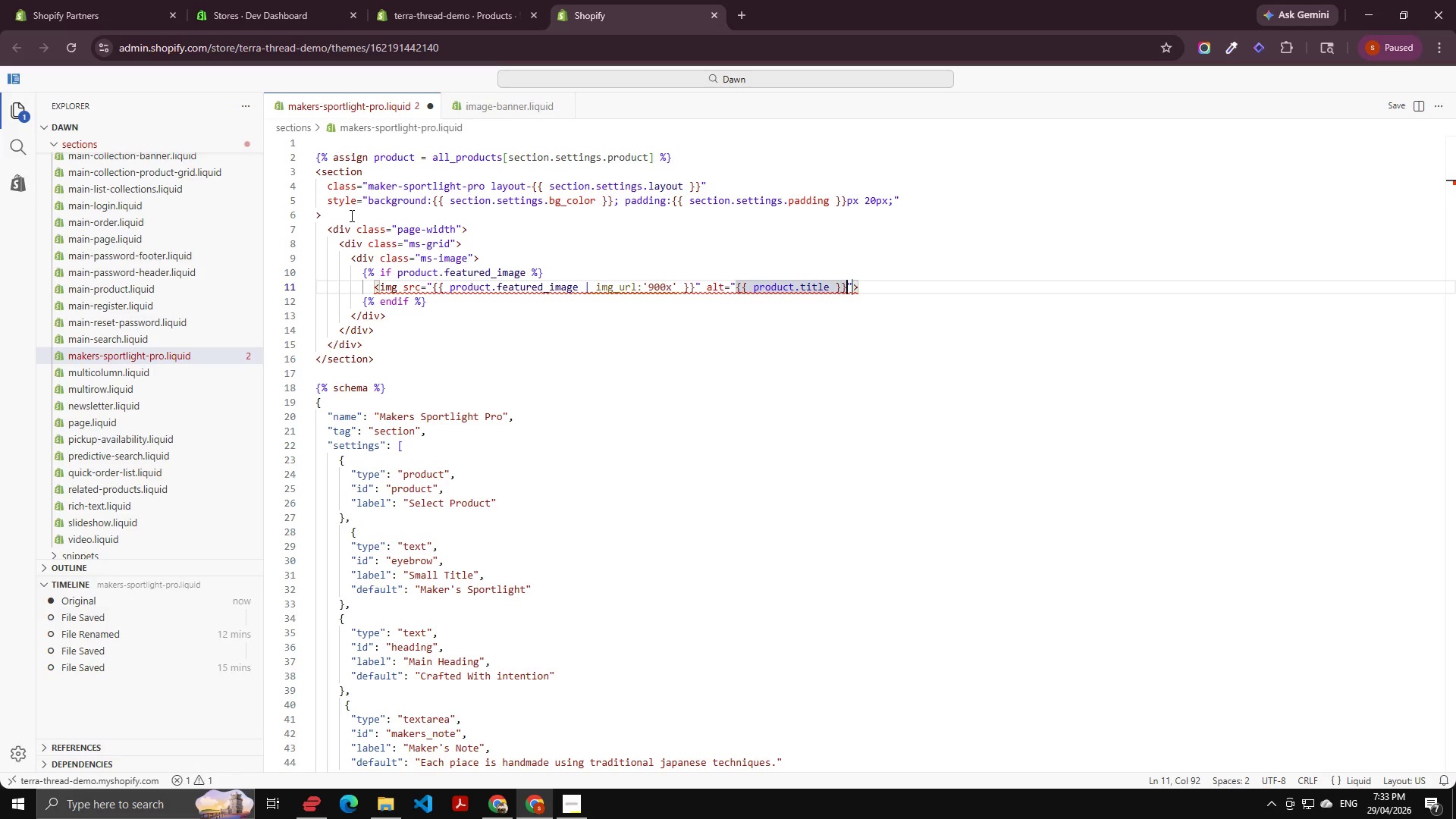 
key(ArrowRight)
 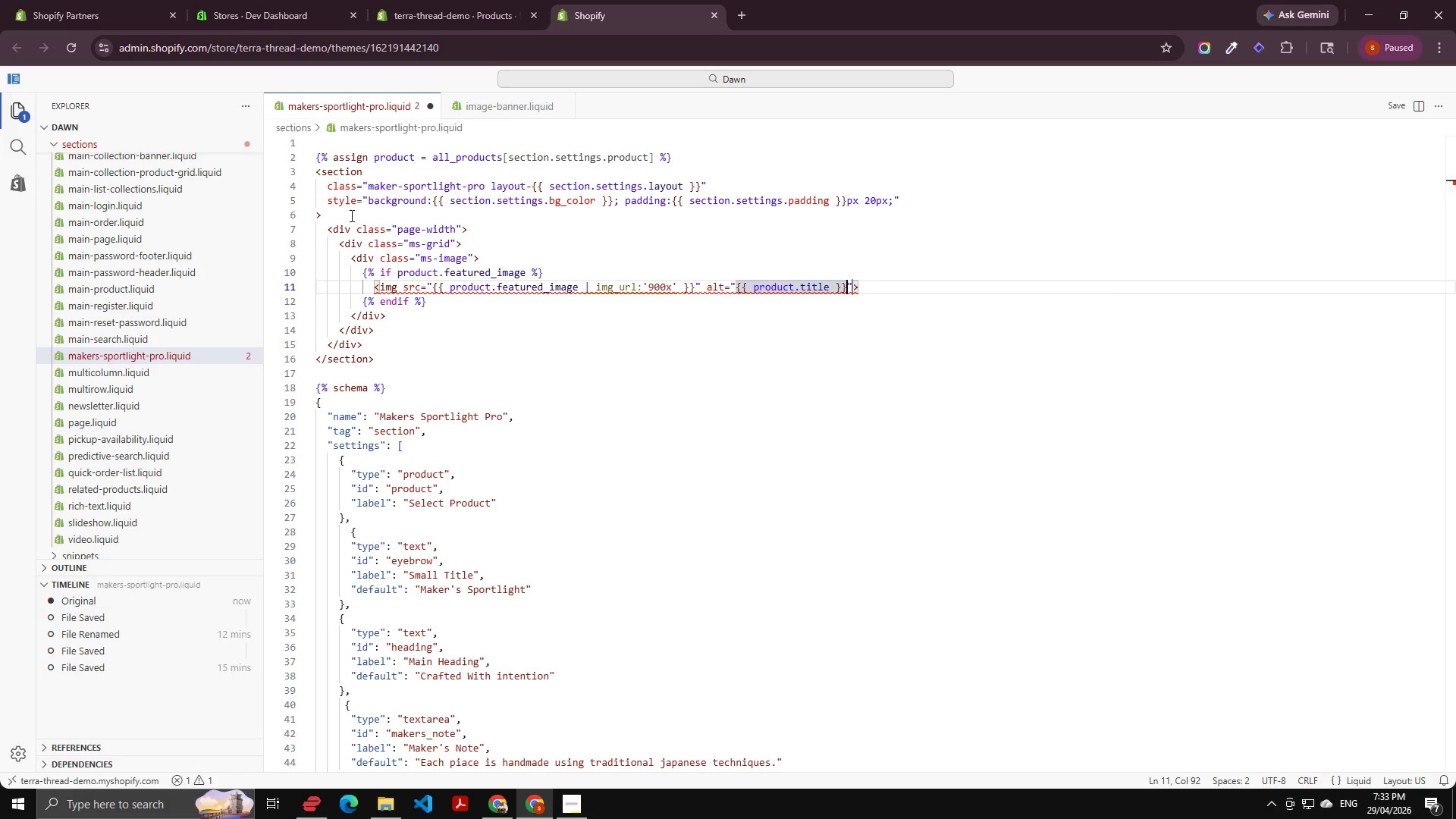 
key(ArrowRight)
 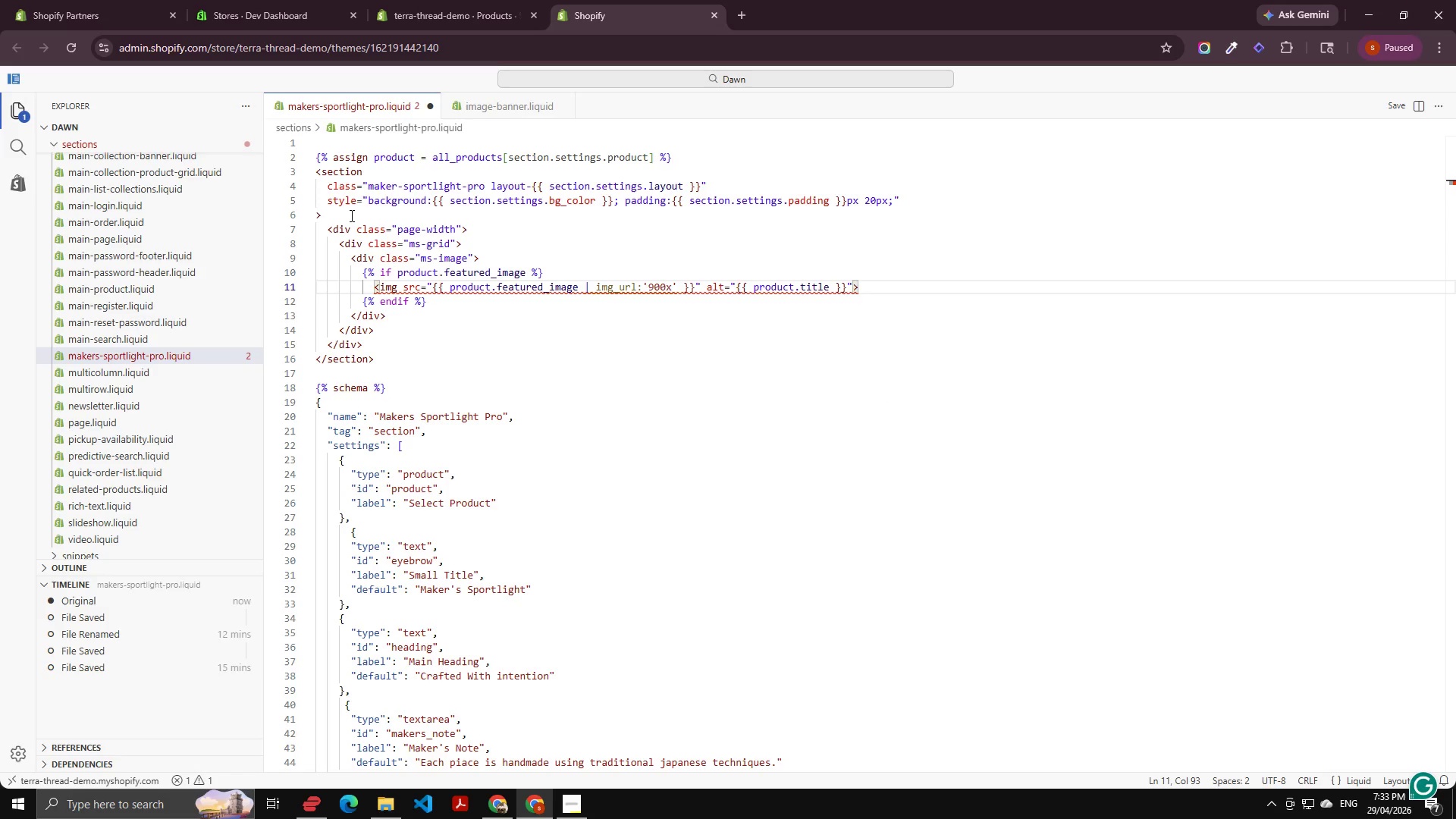 
type( LOADING)
 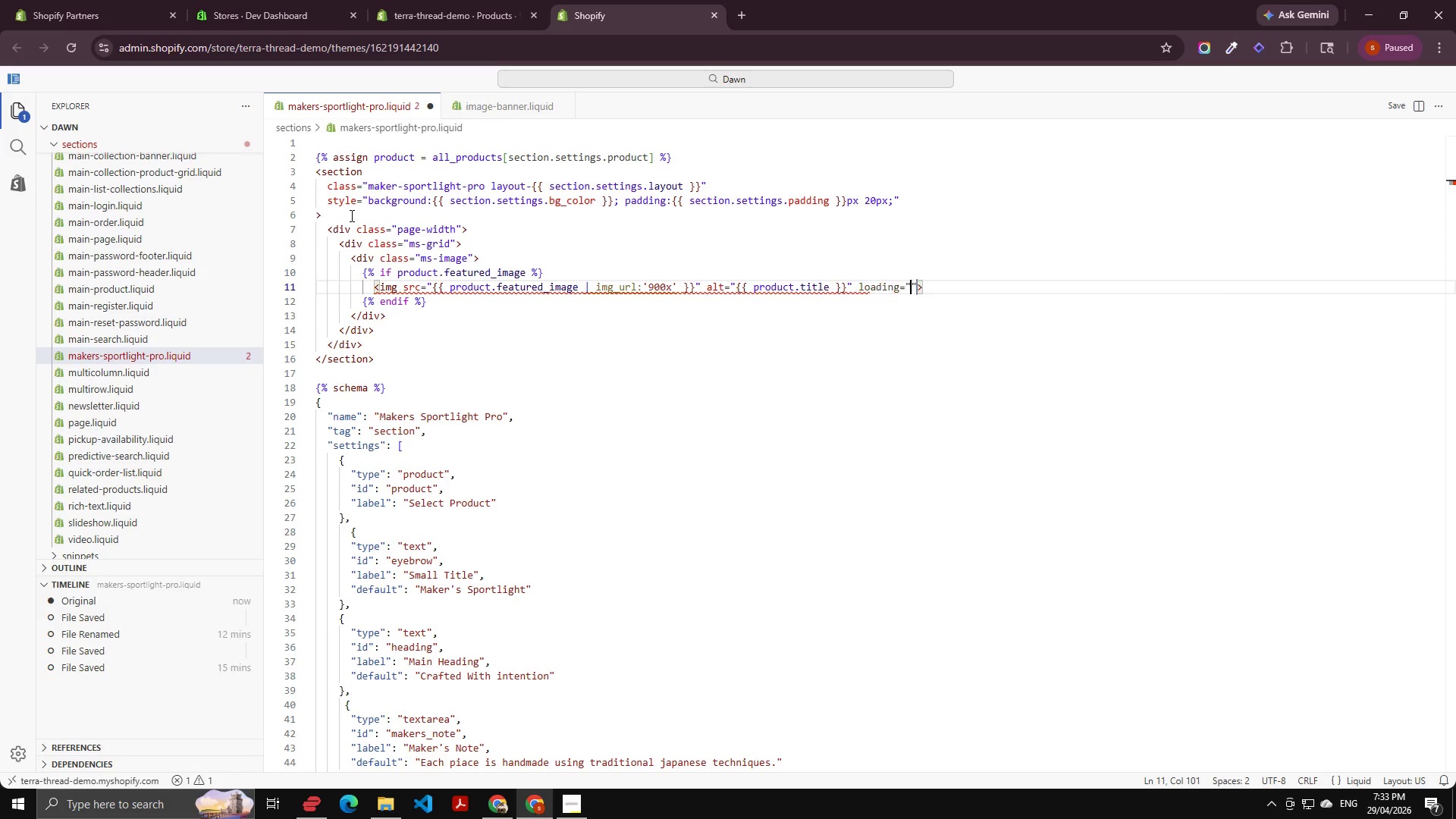 
key(Enter)
 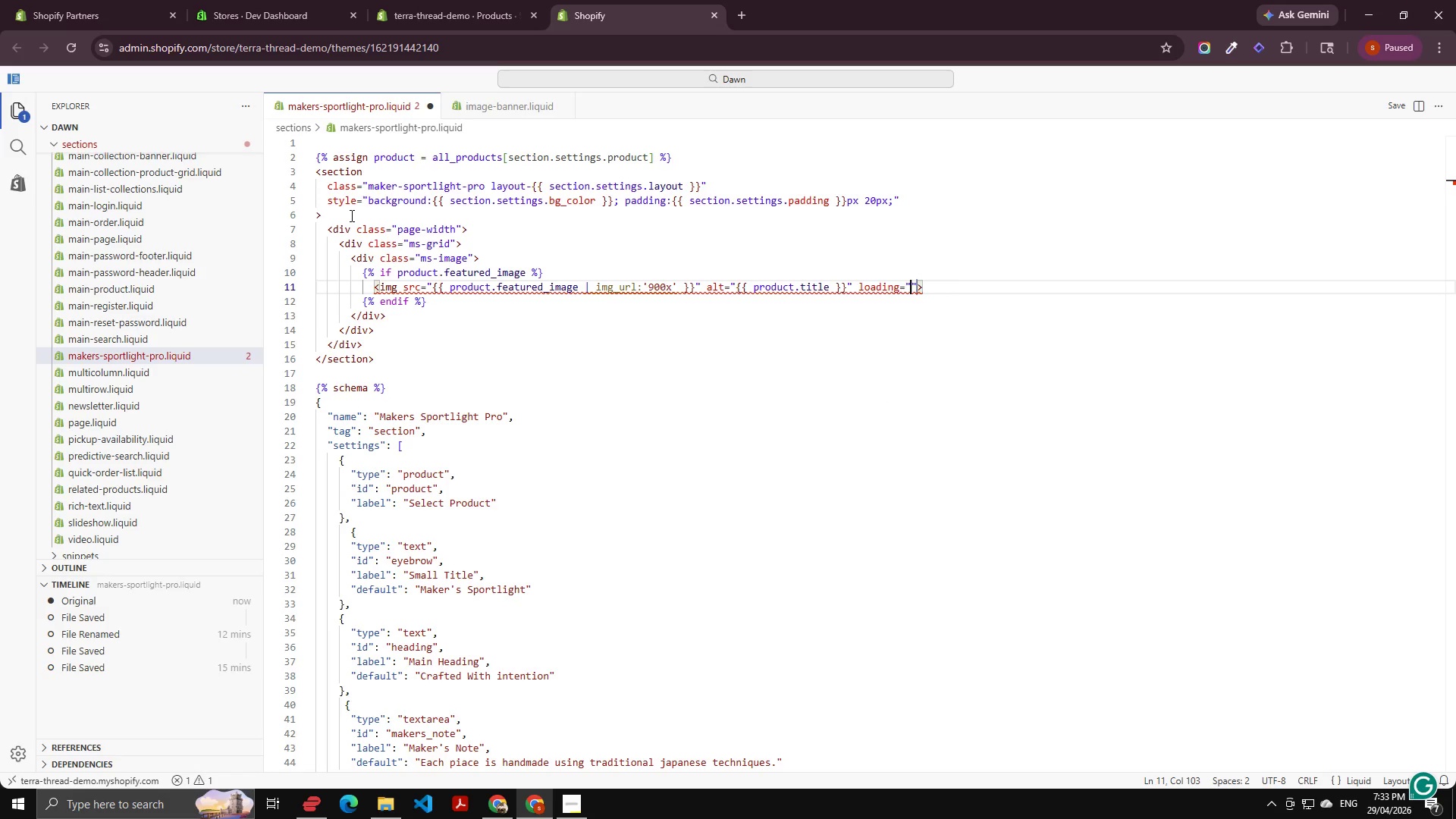 
type(LAZT)
key(Backspace)
type(Y)
 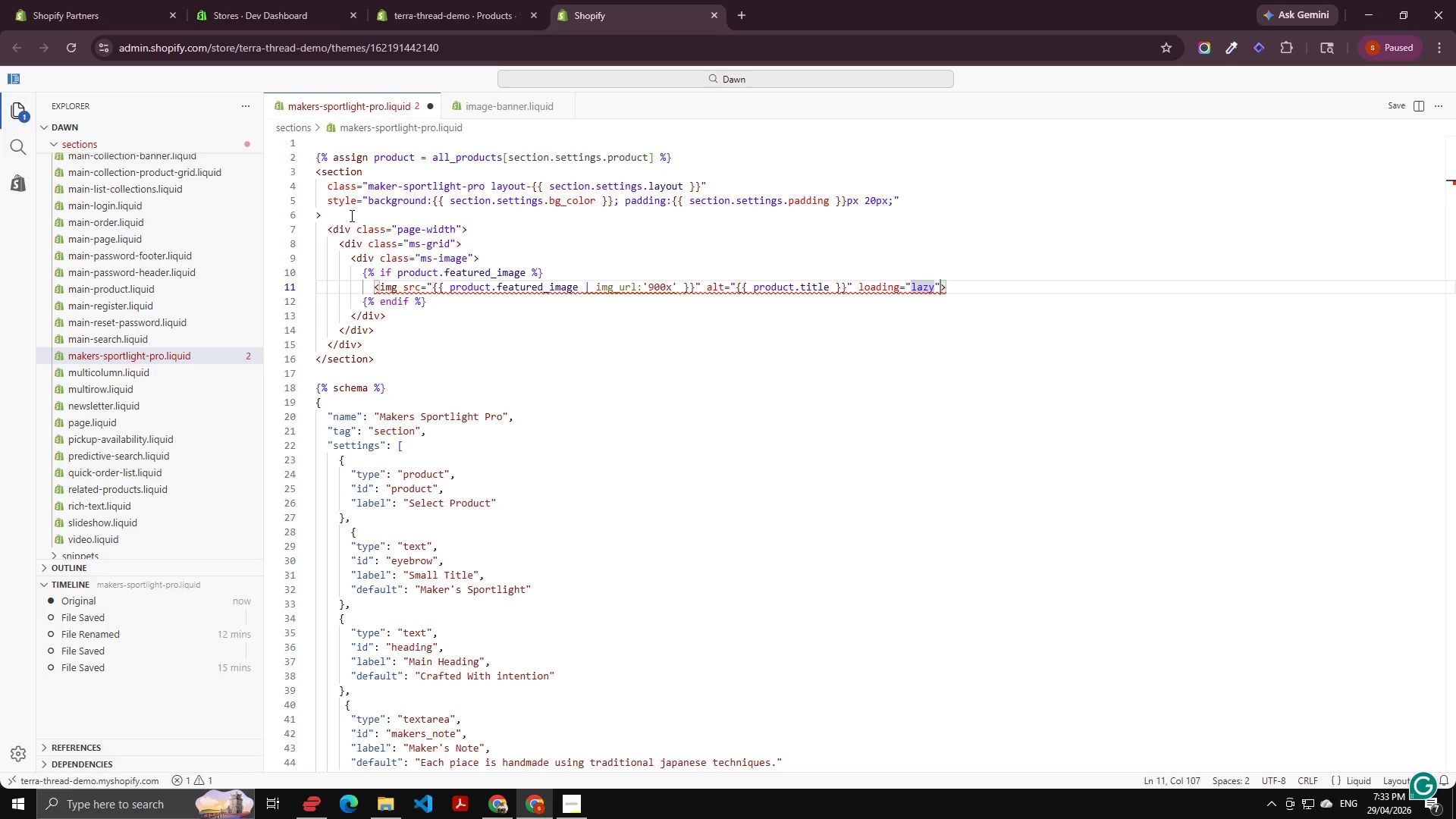 
key(ArrowRight)
 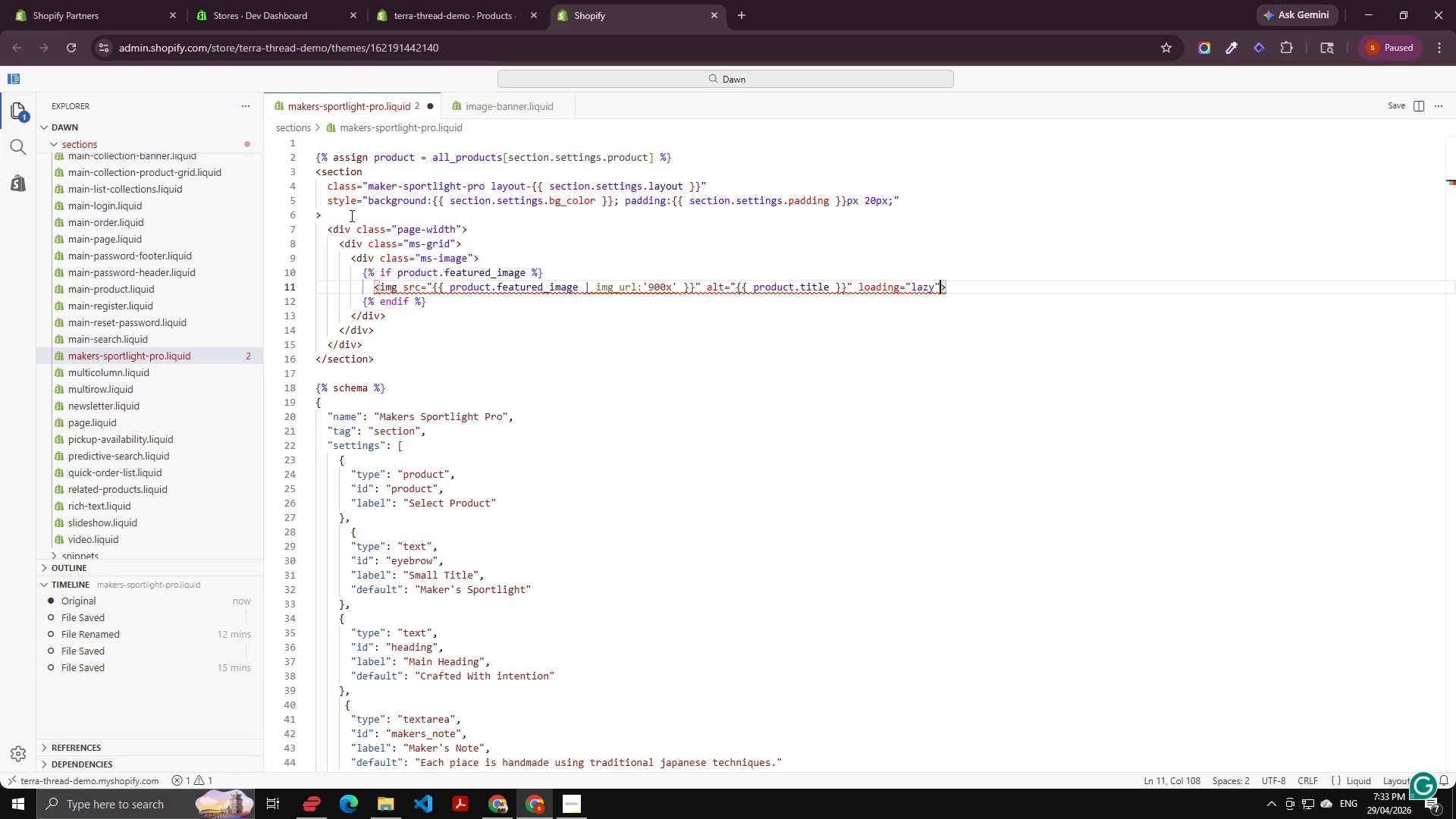 
wait(17.11)
 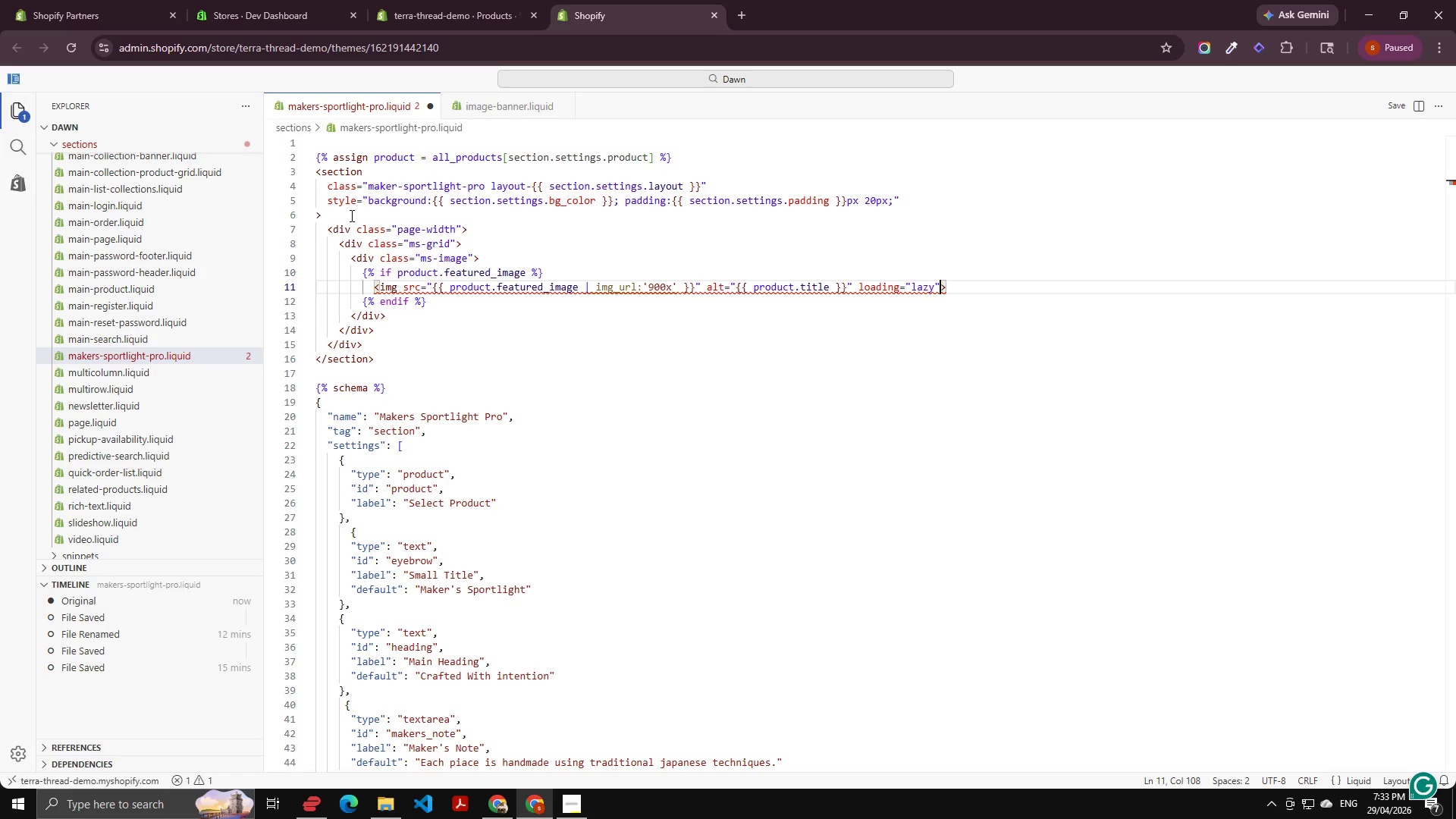 
key(ArrowUp)
 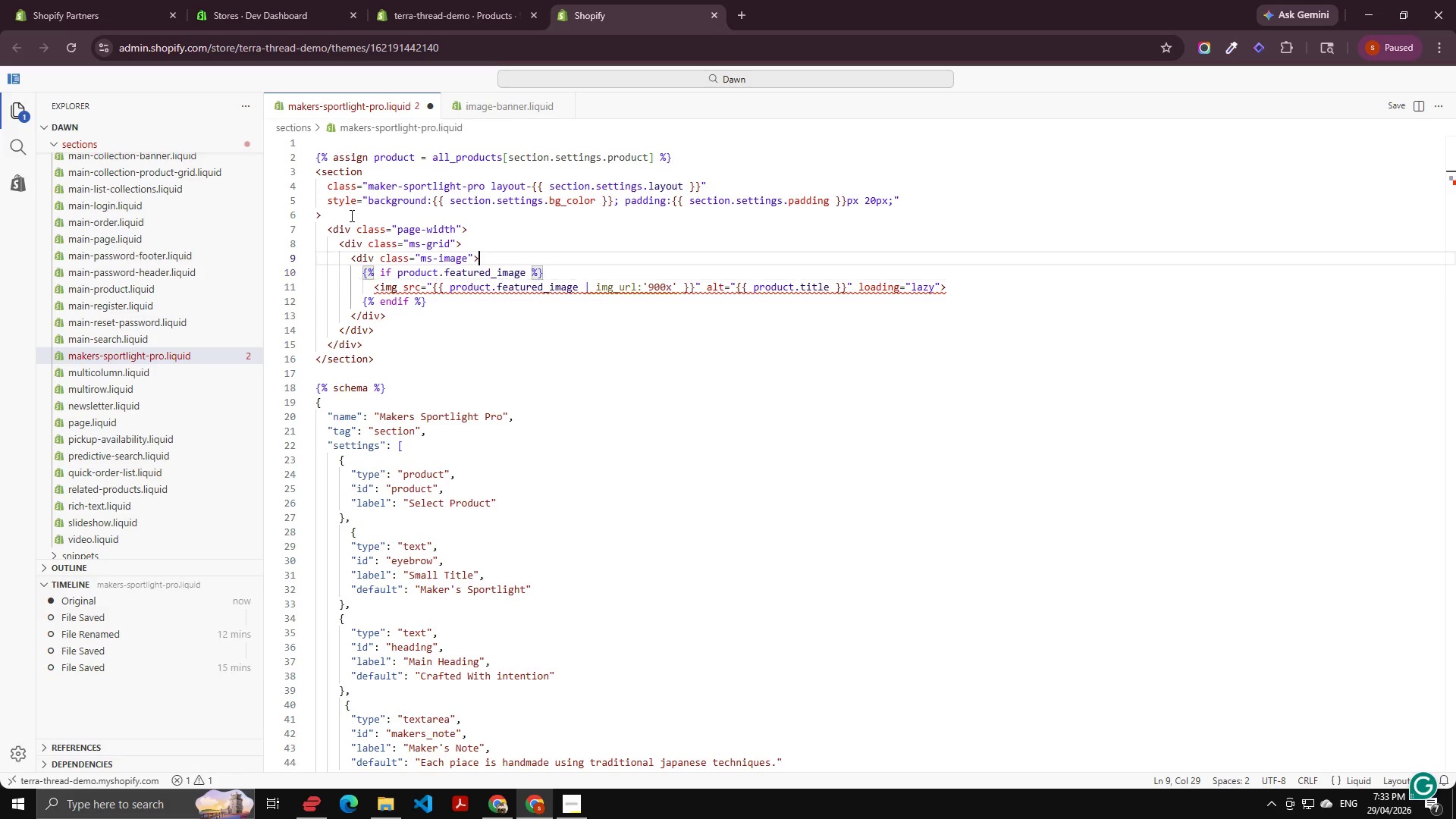 
key(ArrowUp)
 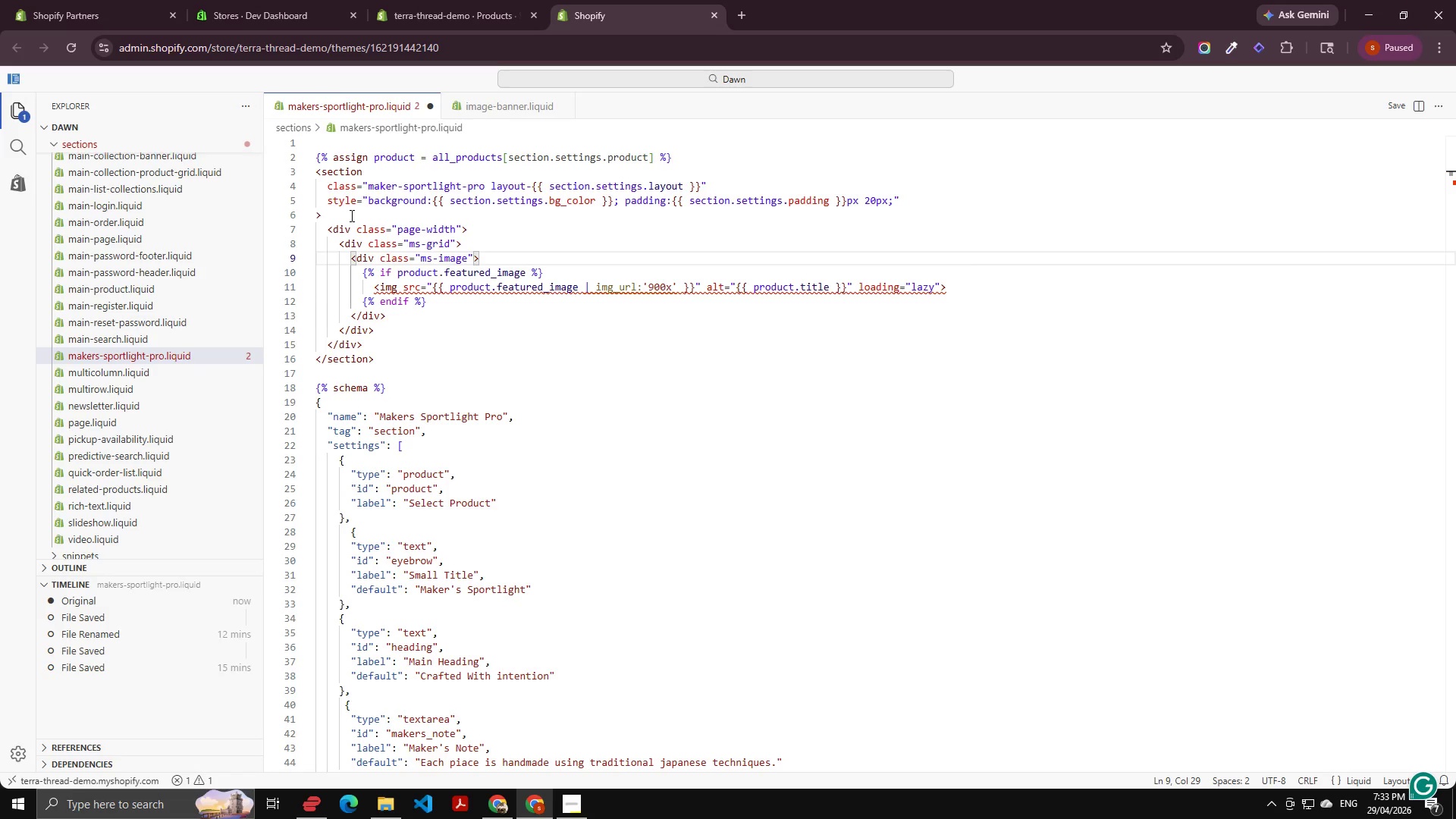 
hold_key(key=ArrowRight, duration=1.5)
 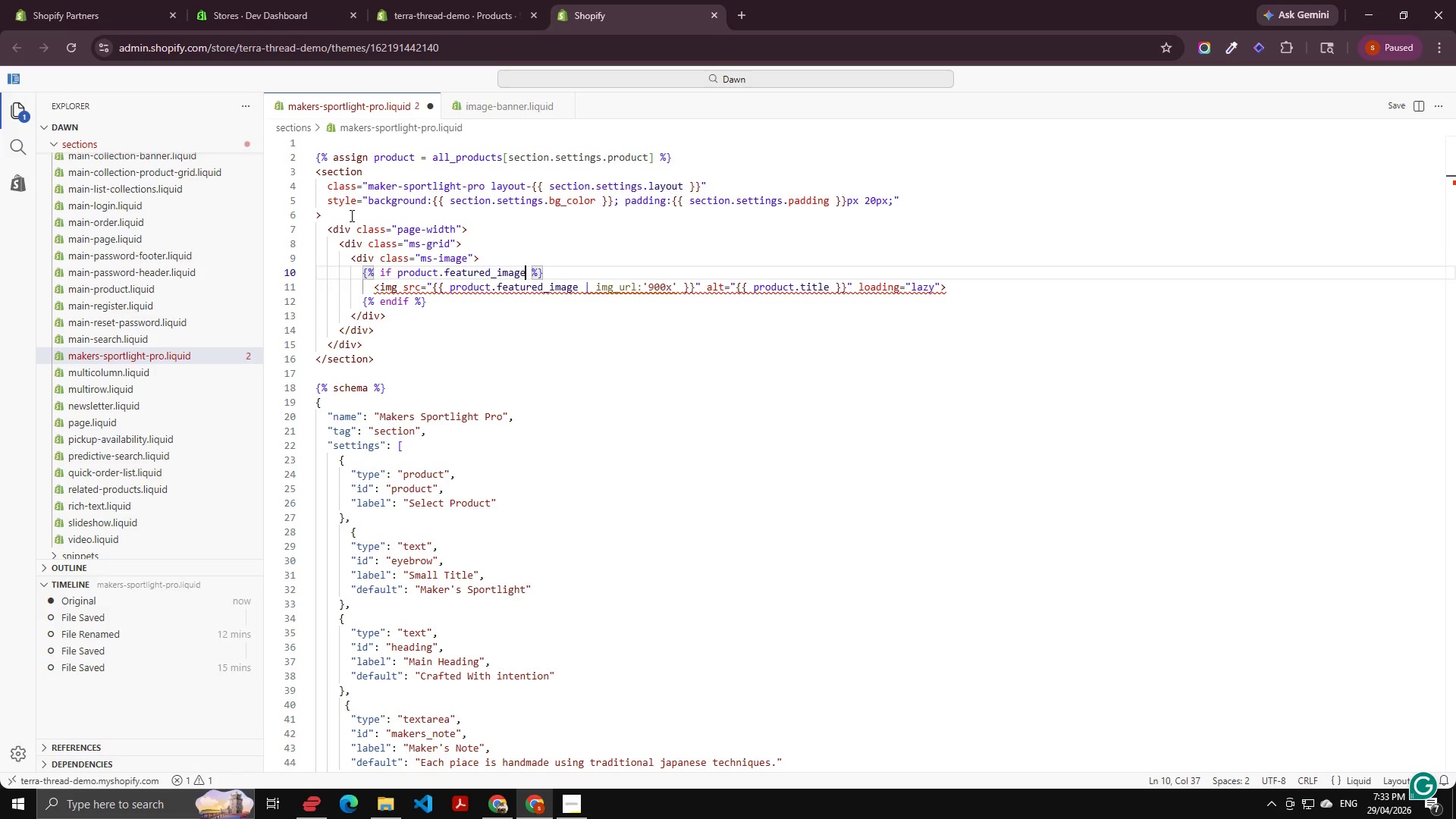 
key(ArrowRight)
 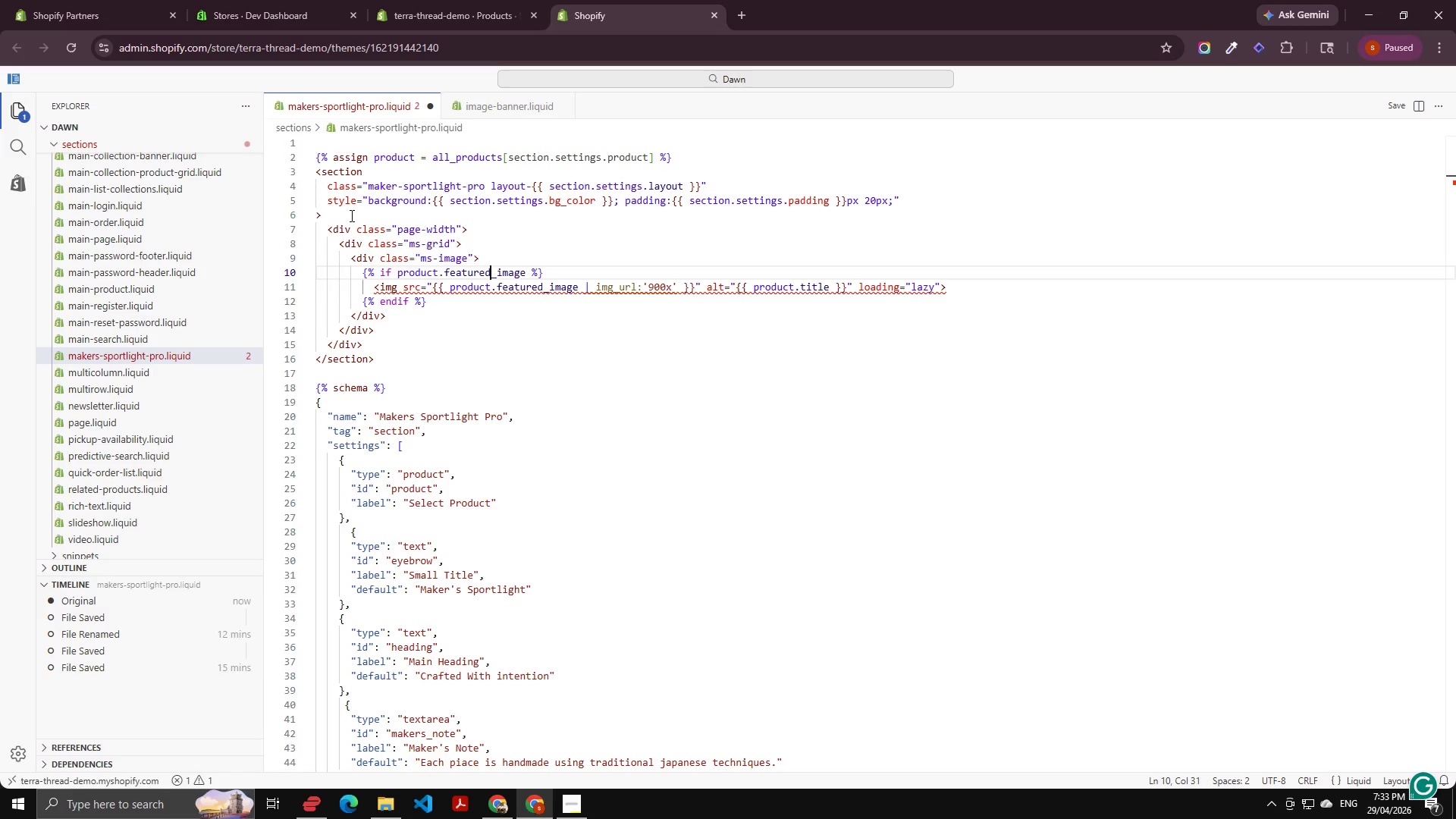 
key(ArrowRight)
 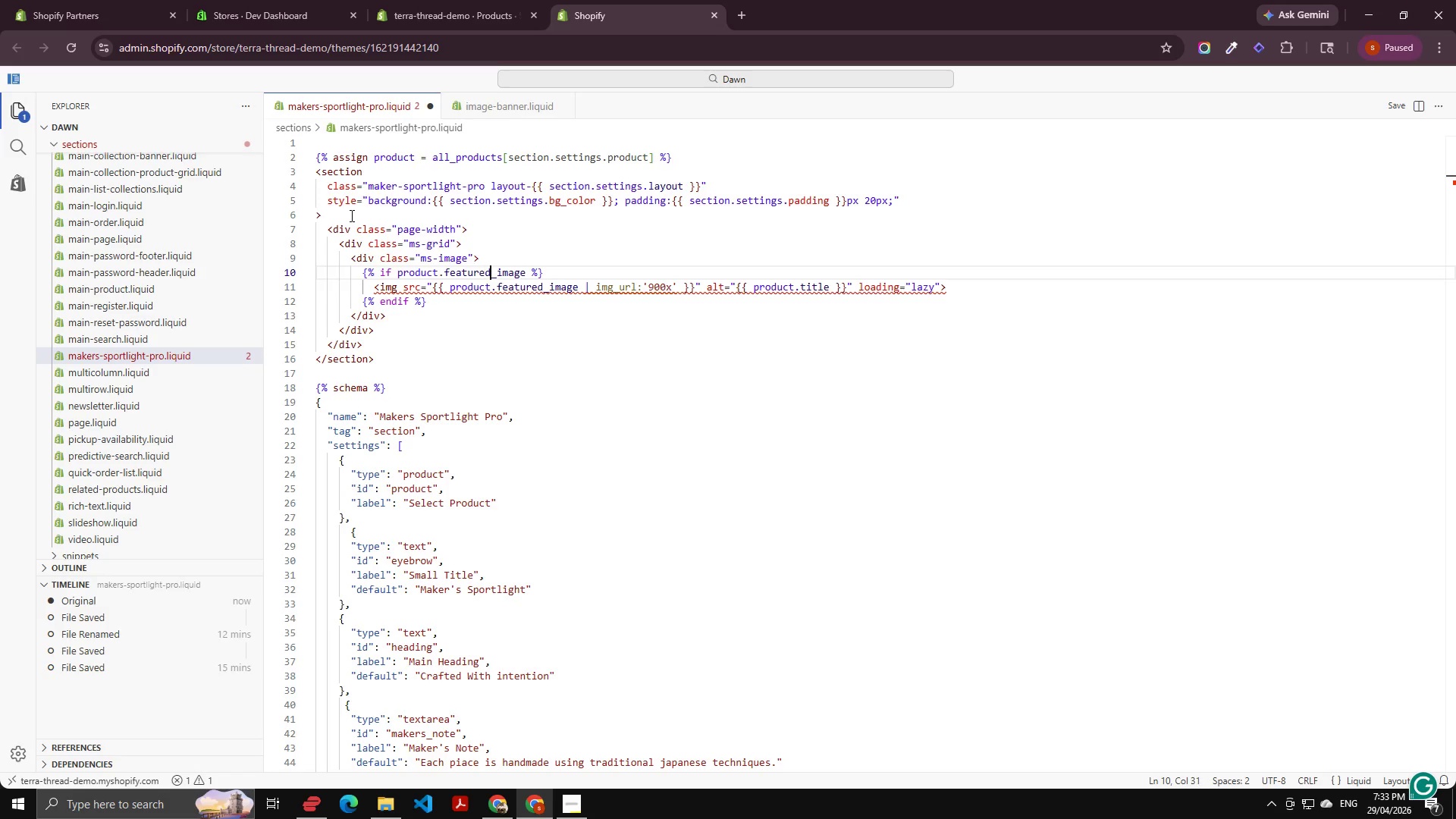 
key(ArrowRight)
 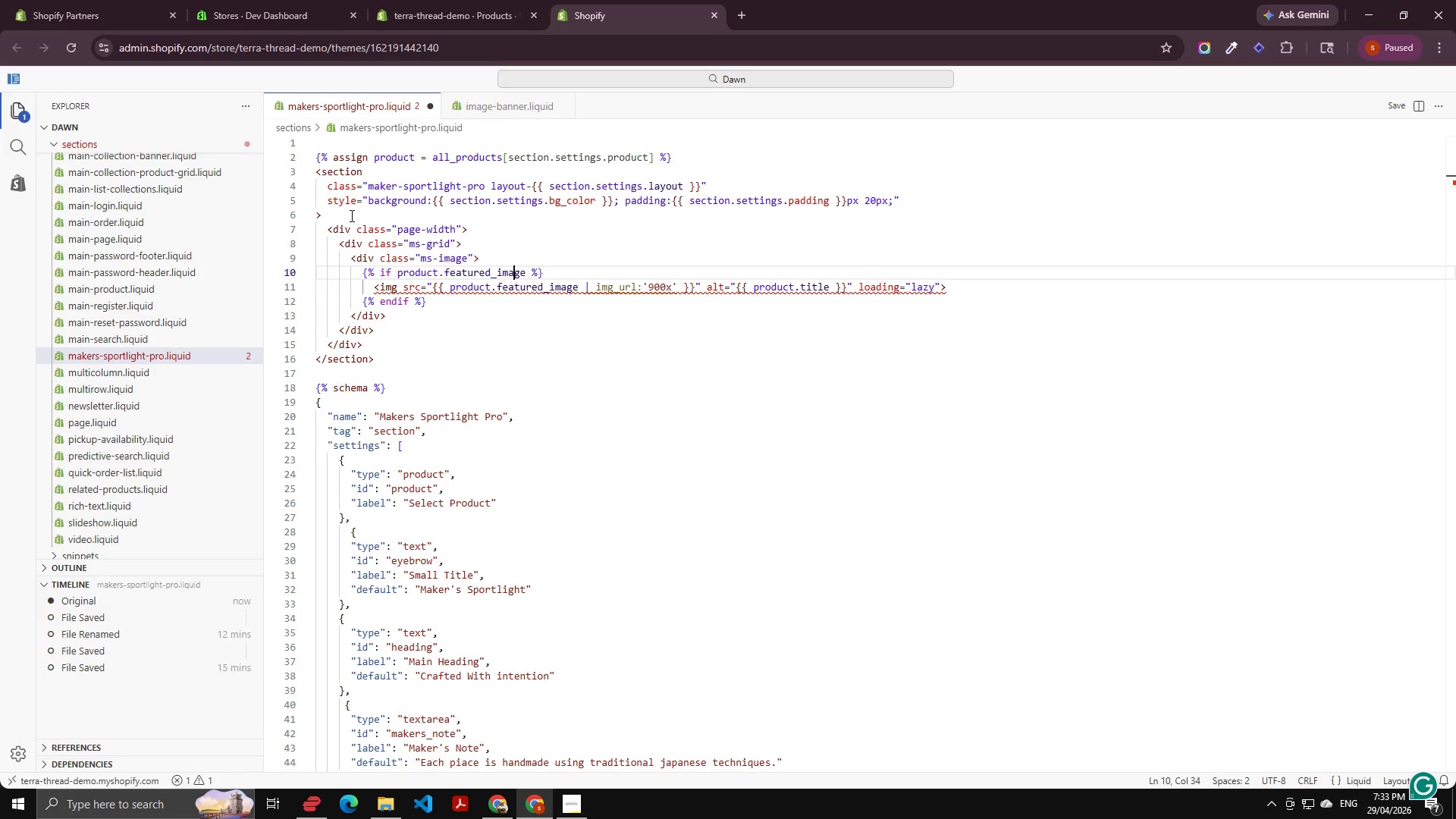 
key(ArrowRight)
 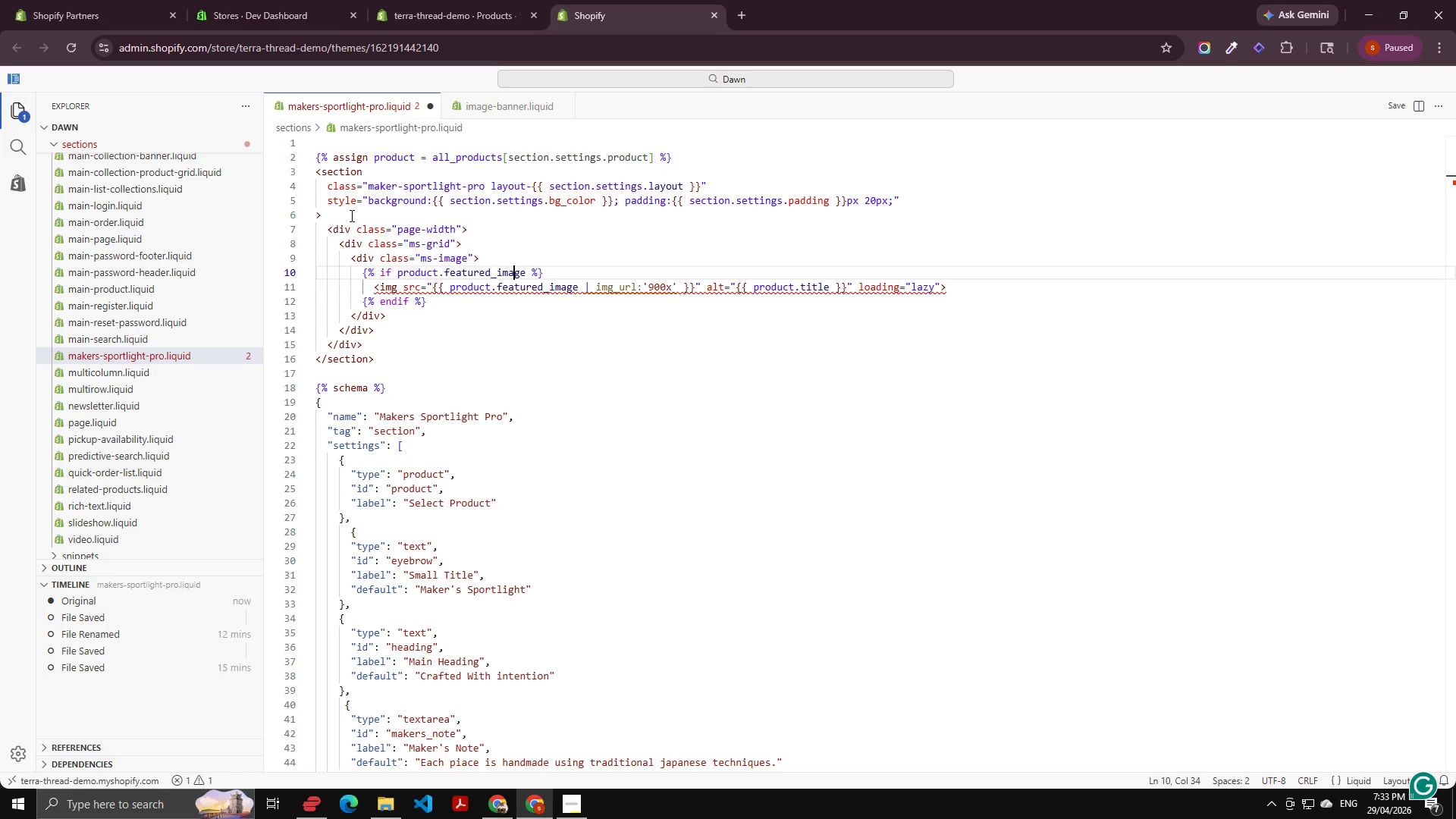 
key(ArrowRight)
 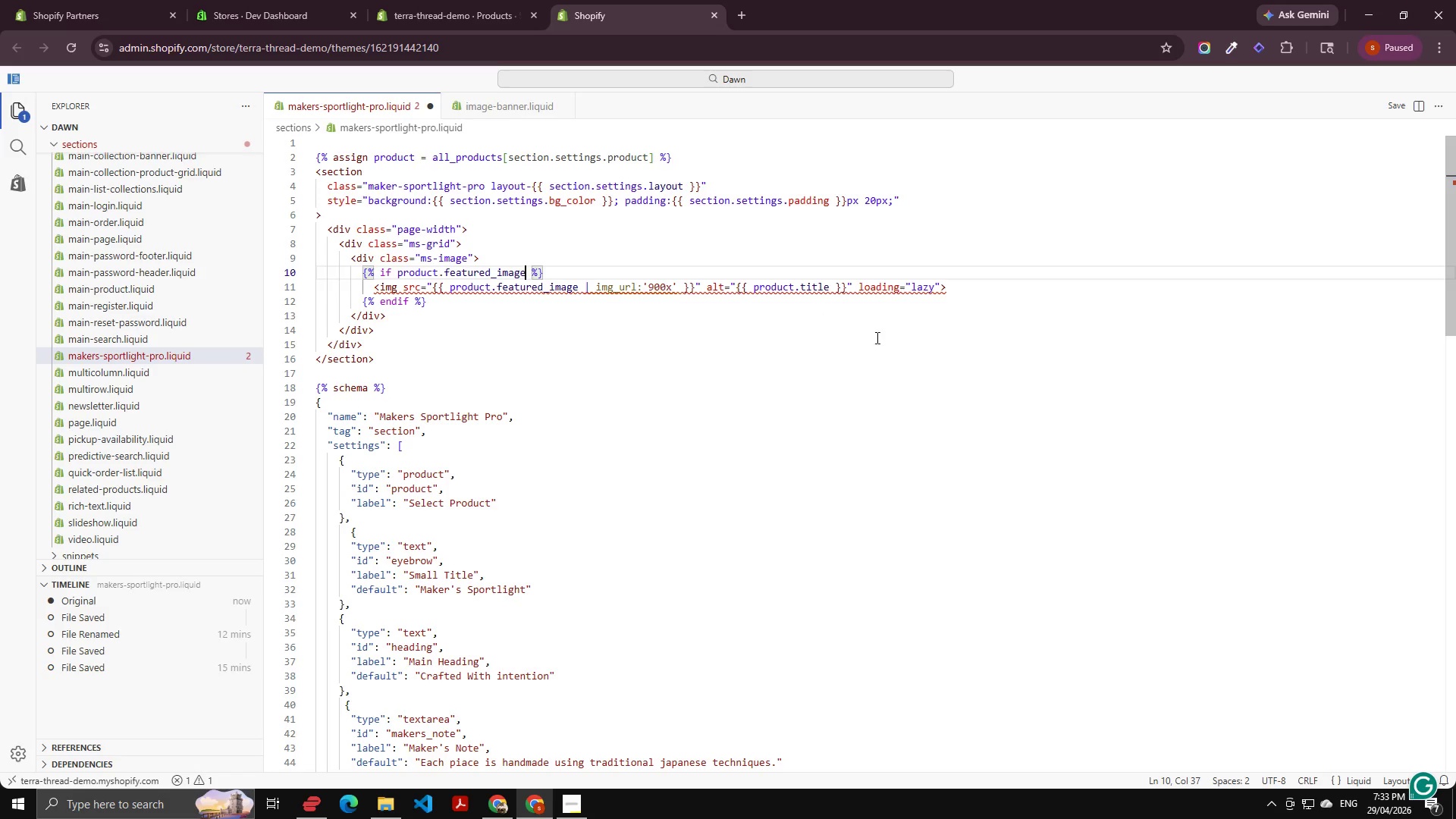 
left_click([940, 286])
 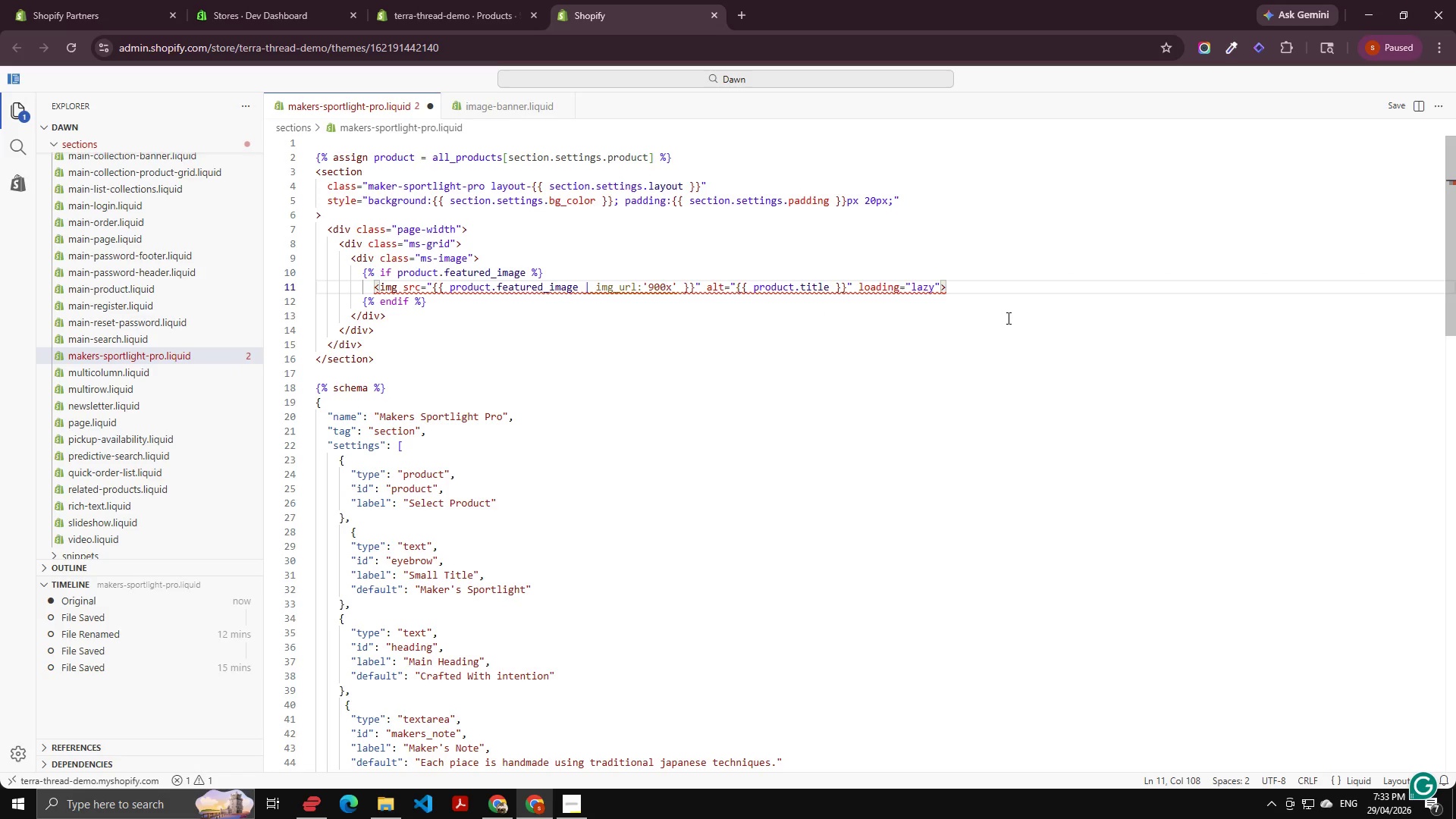 
type( WID)
 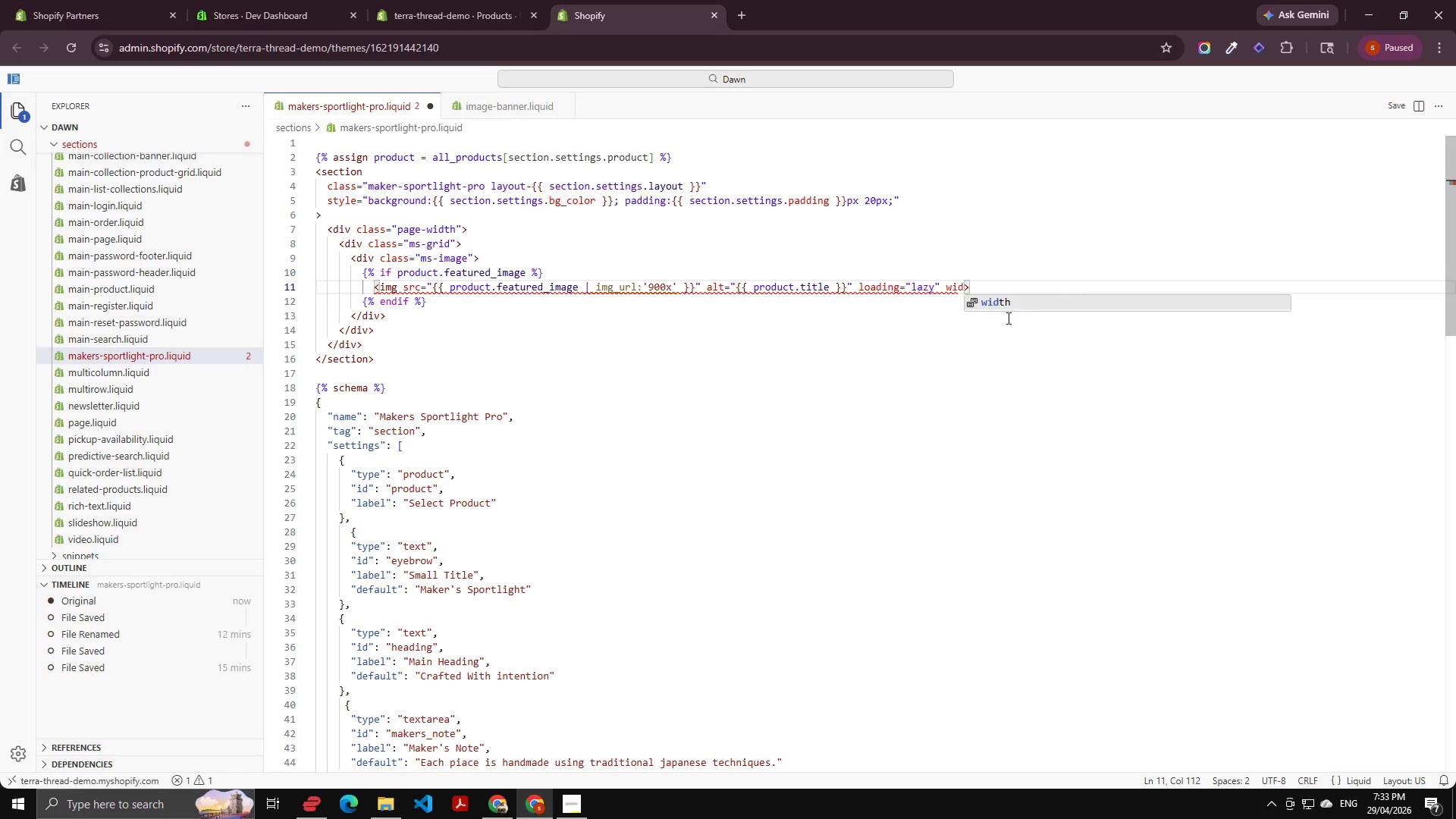 
key(Enter)
 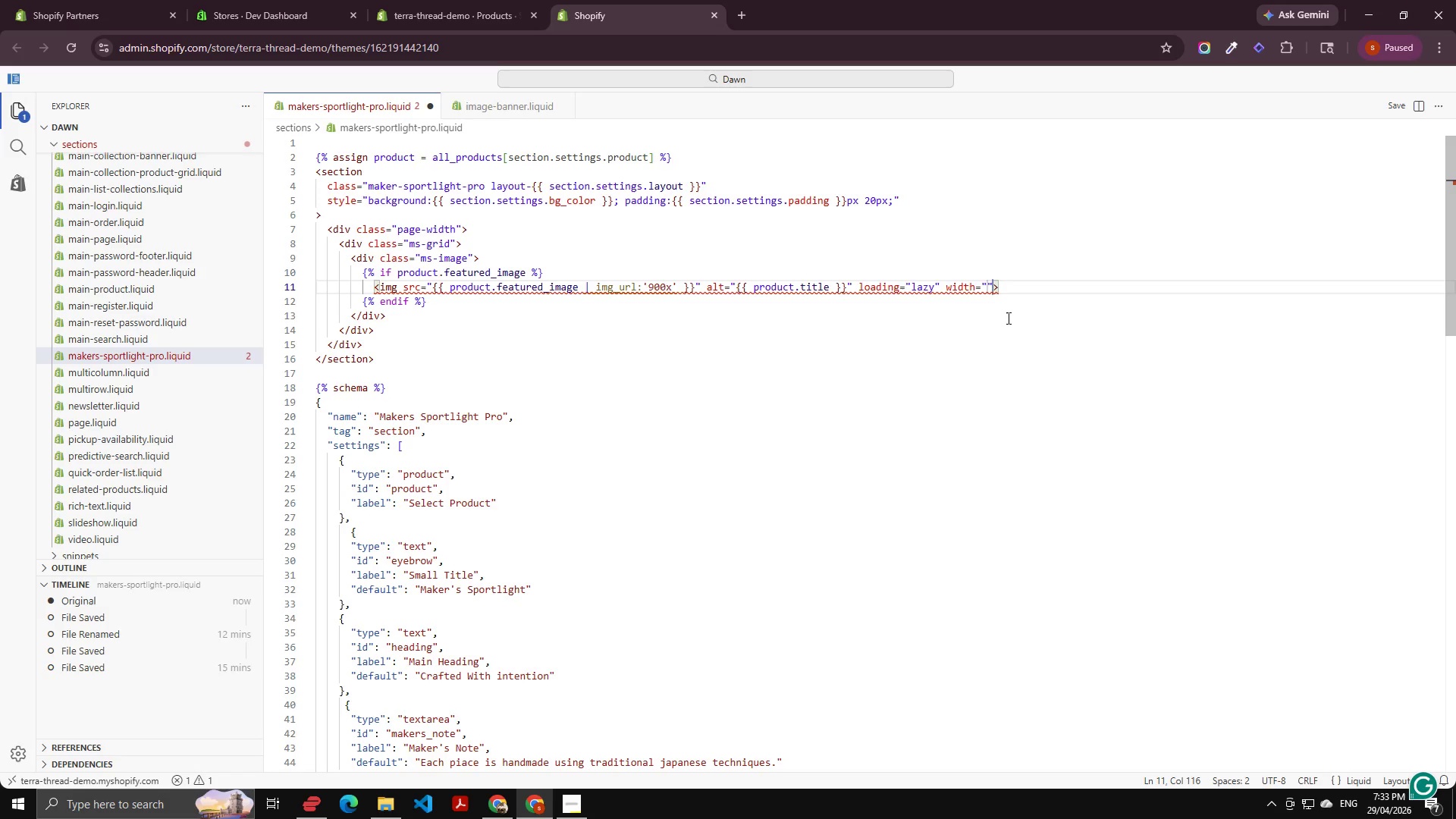 
key(Numpad9)
 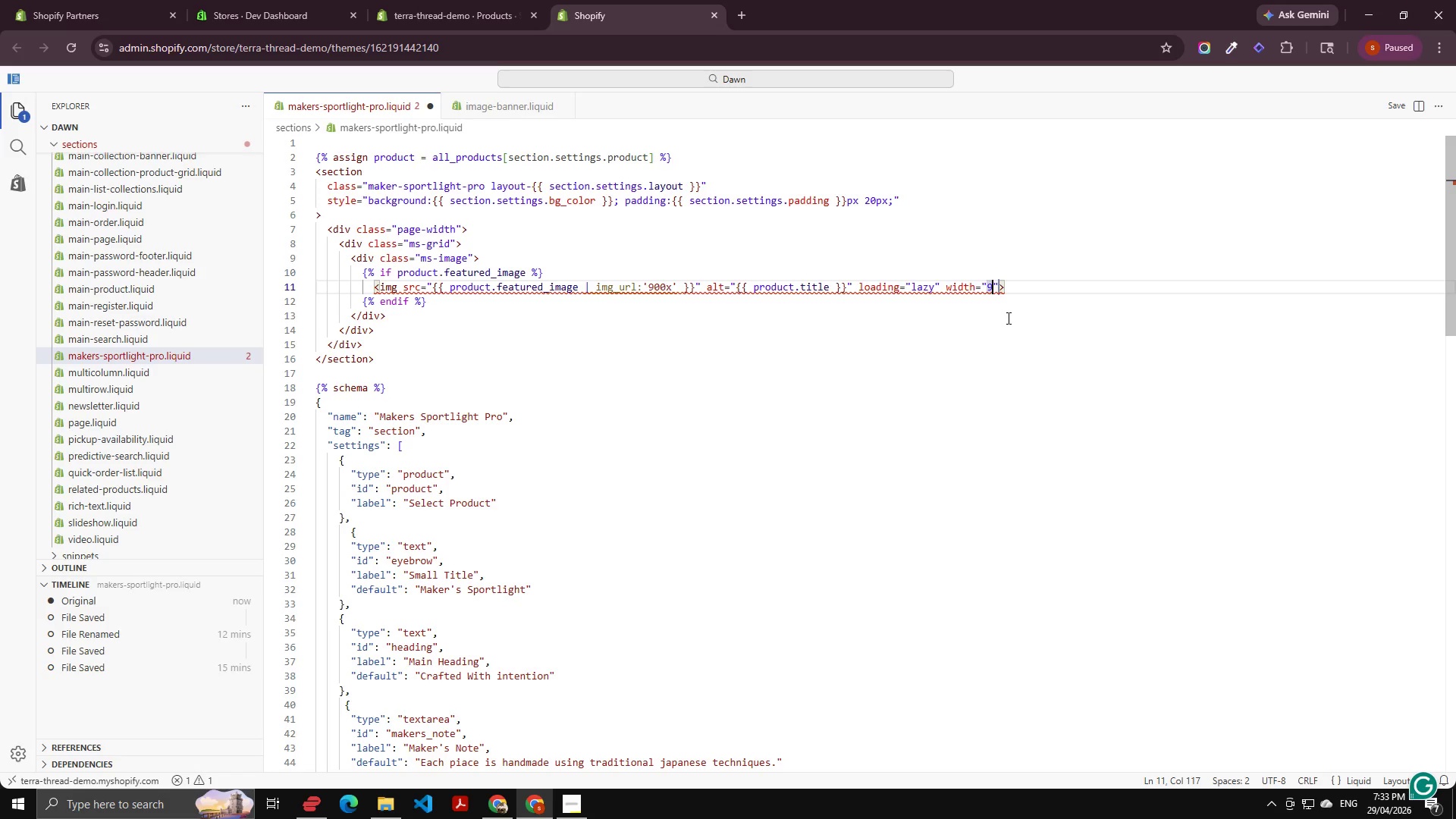 
key(Numpad0)
 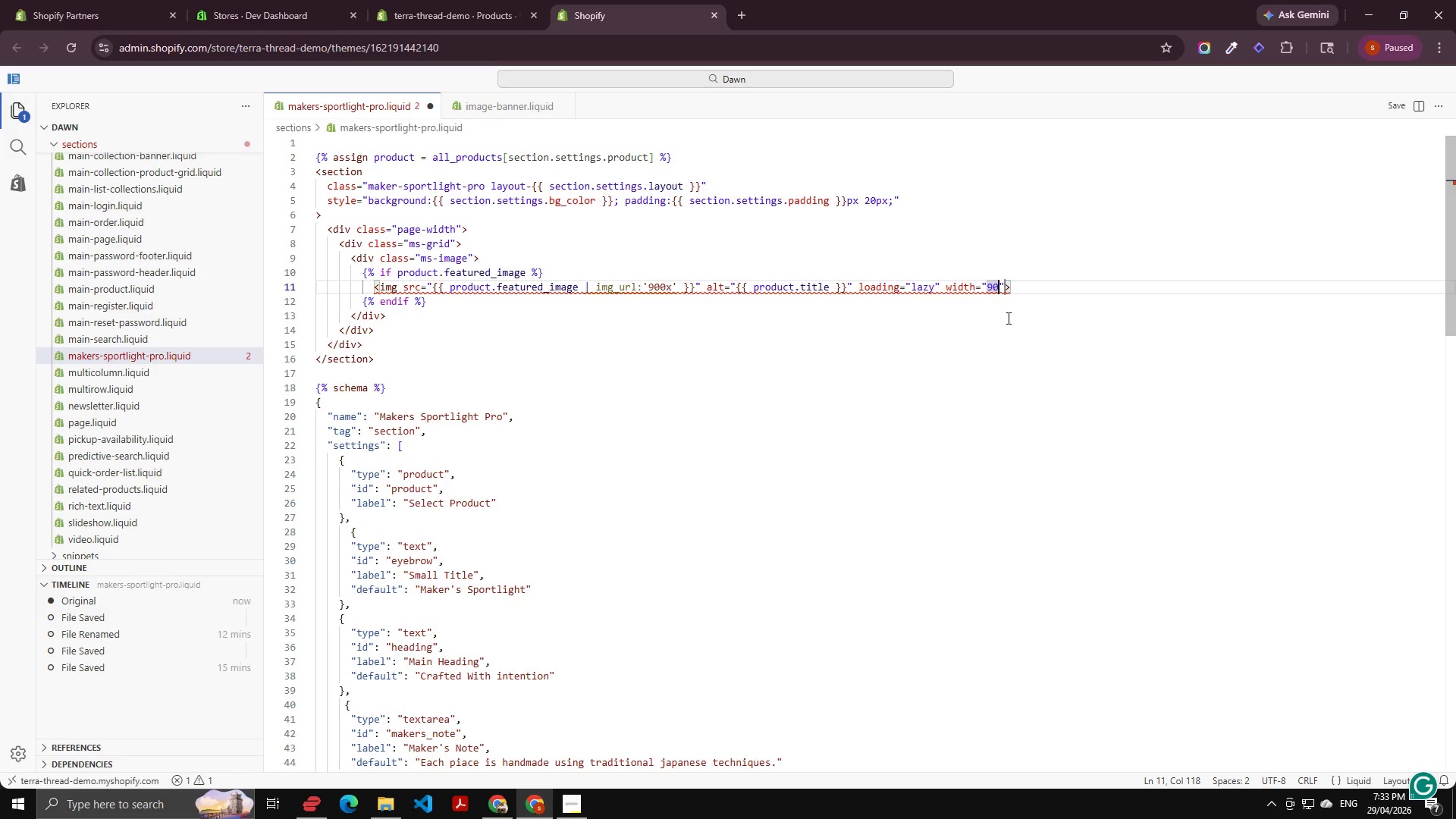 
key(Numpad0)
 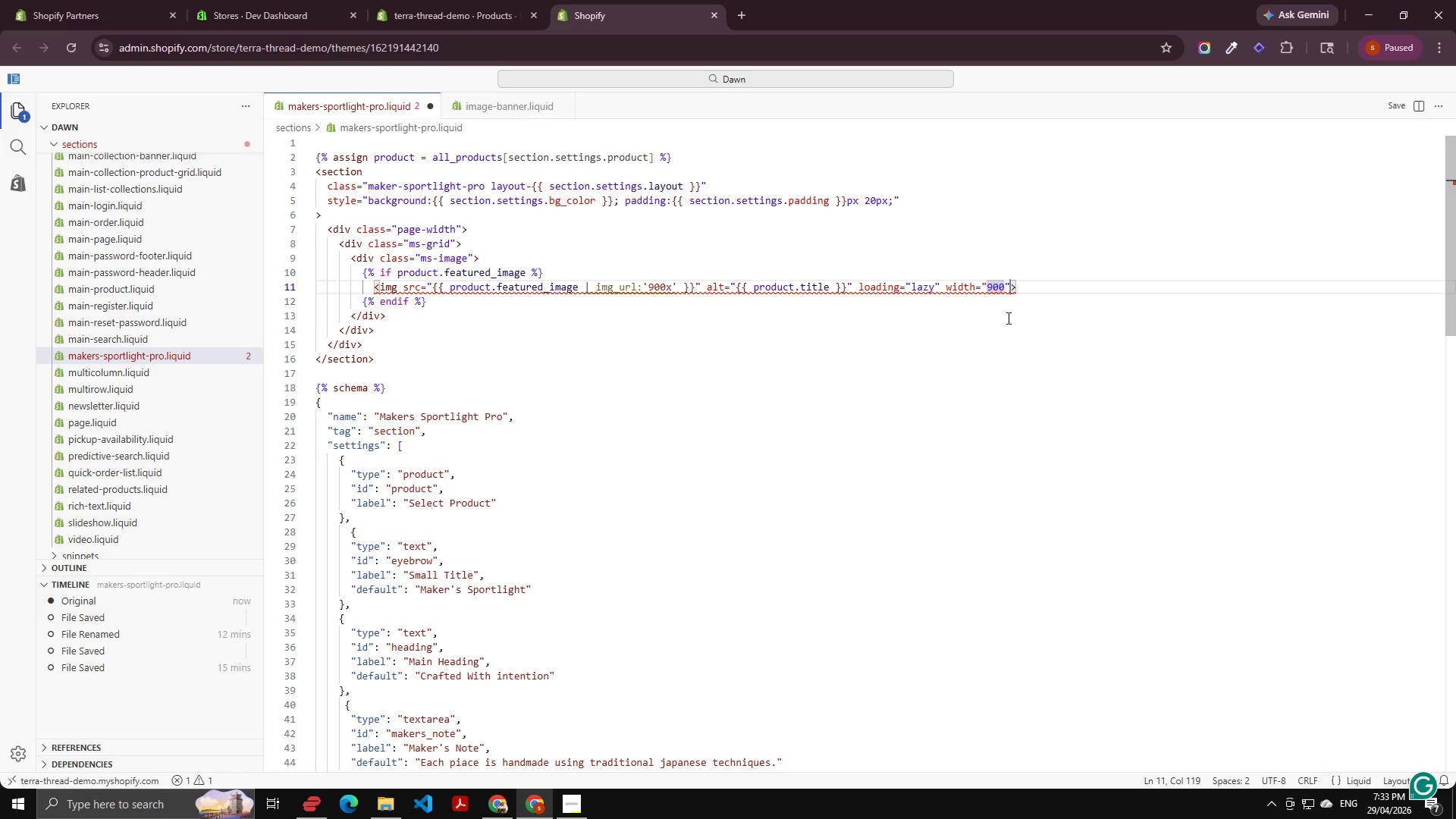 
key(ArrowRight)
 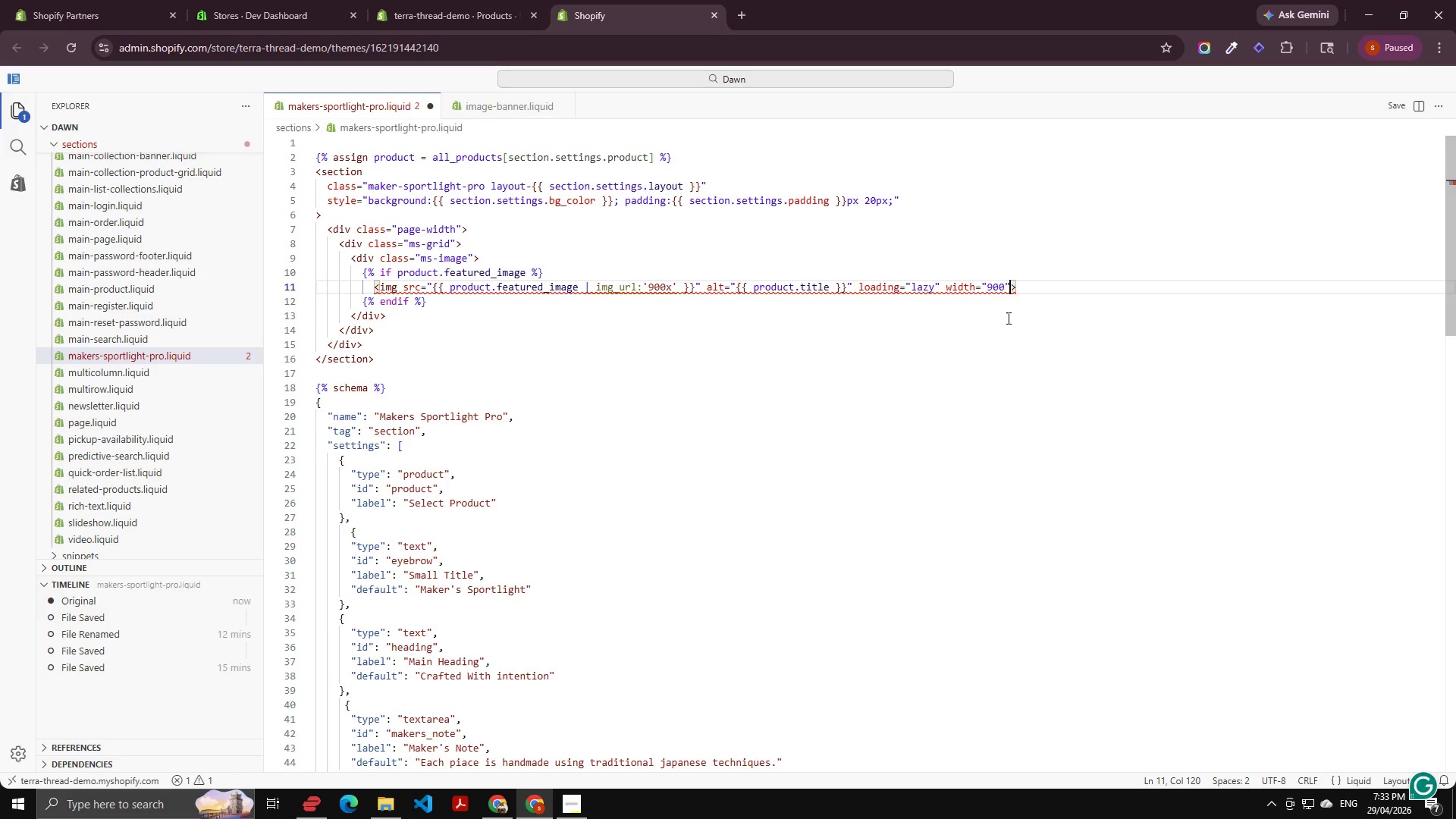 
type( J)
key(Backspace)
type(HE)
 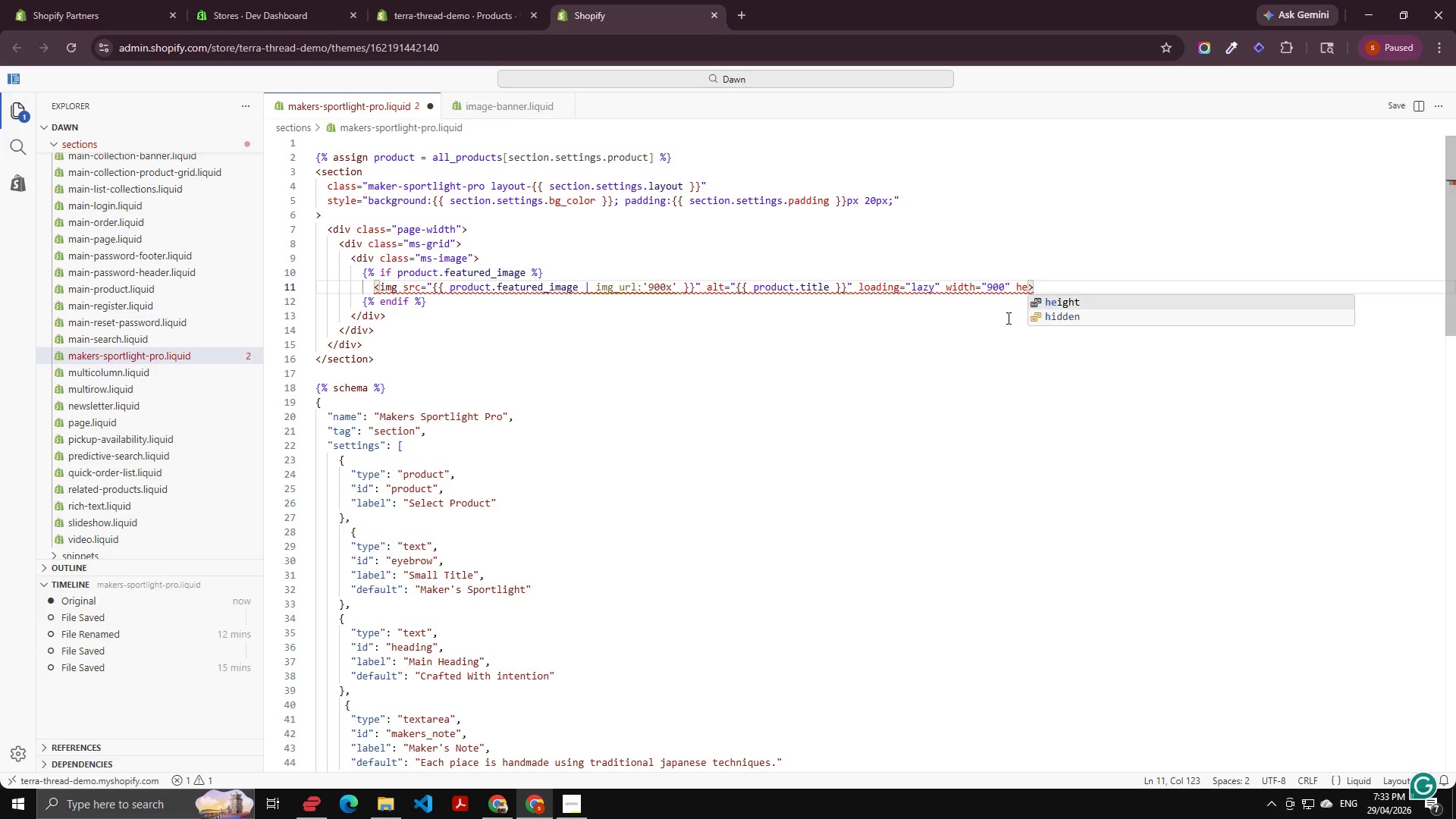 
key(Enter)
 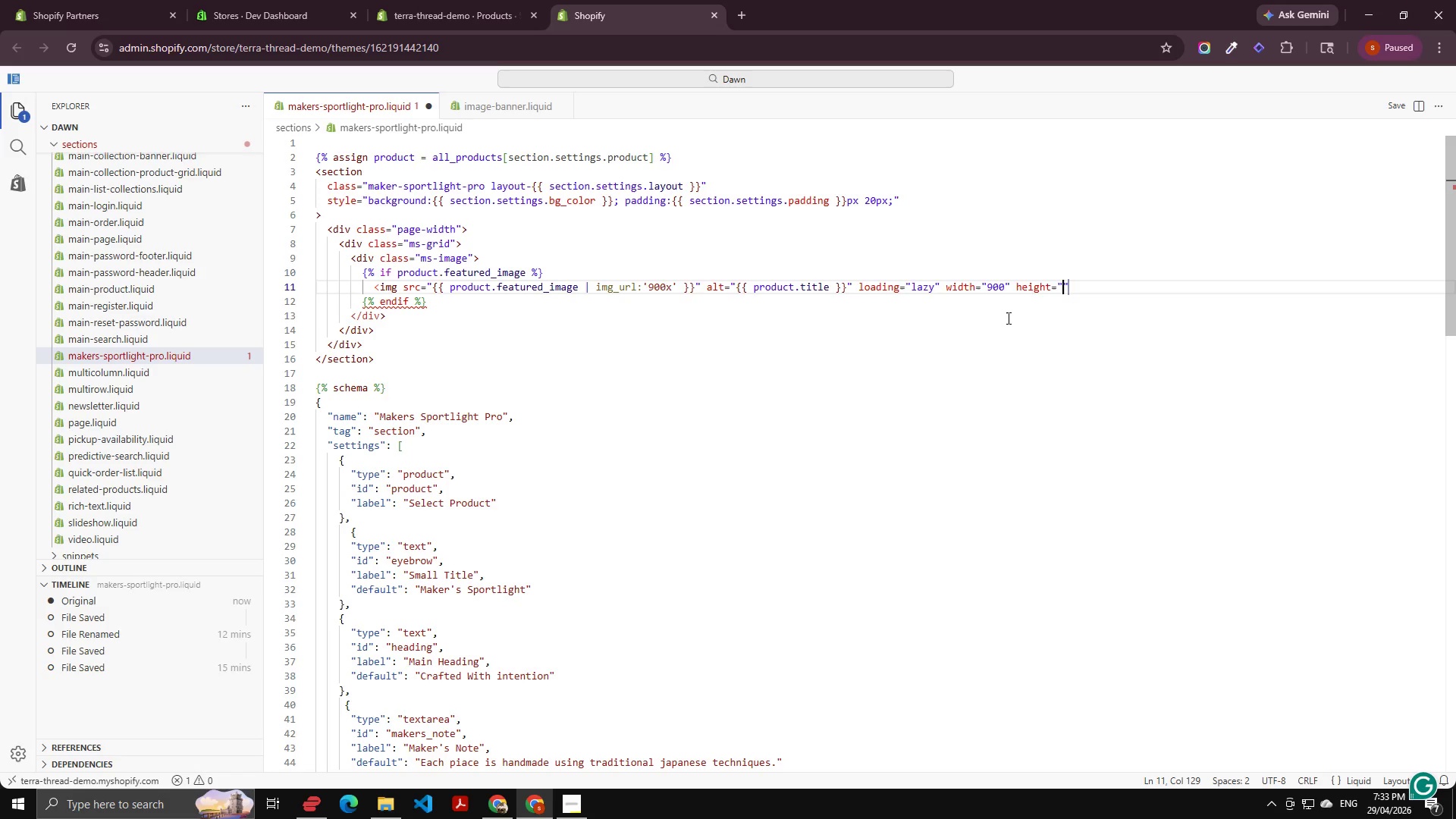 
key(Numpad9)
 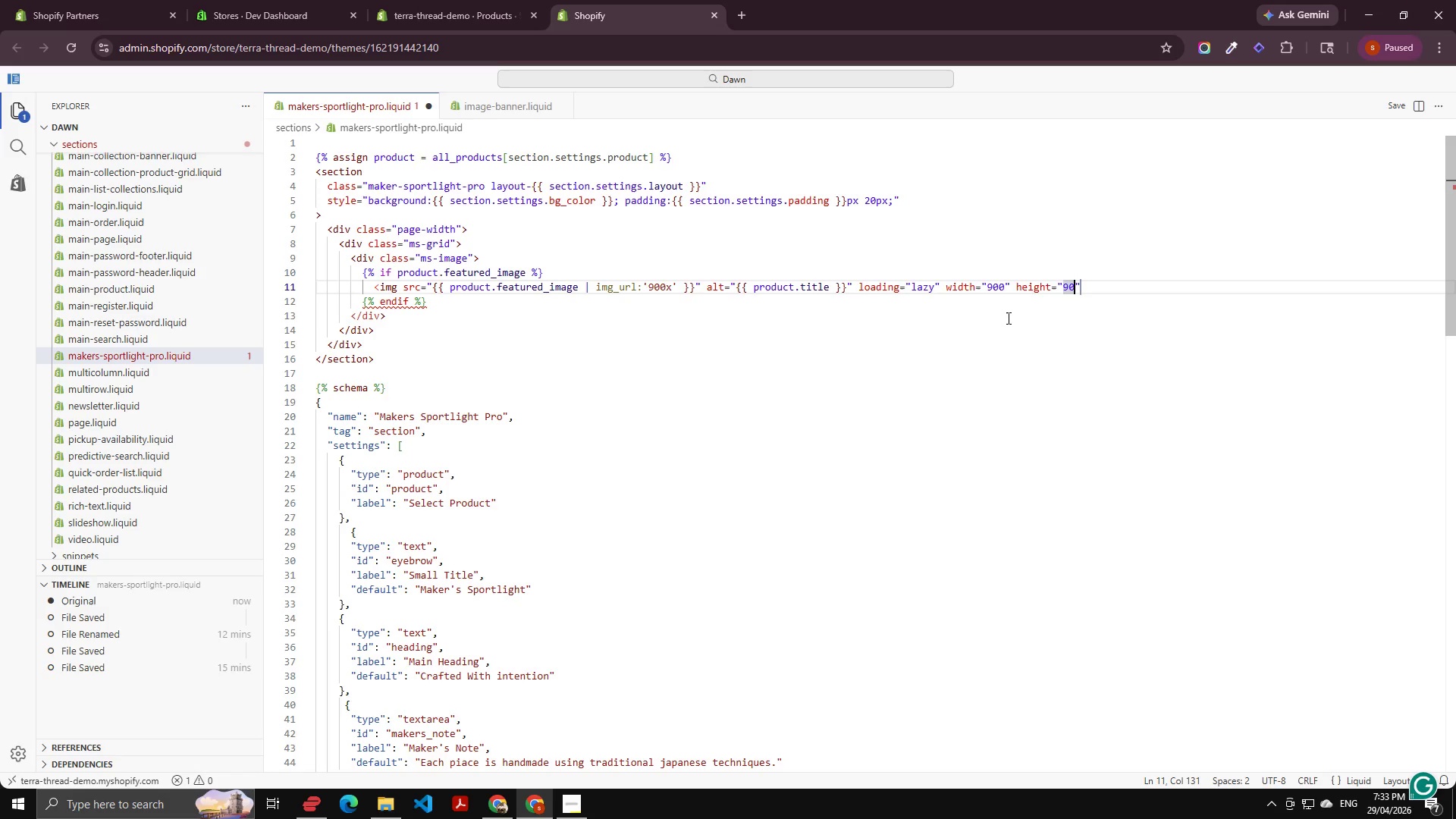 
key(Numpad0)
 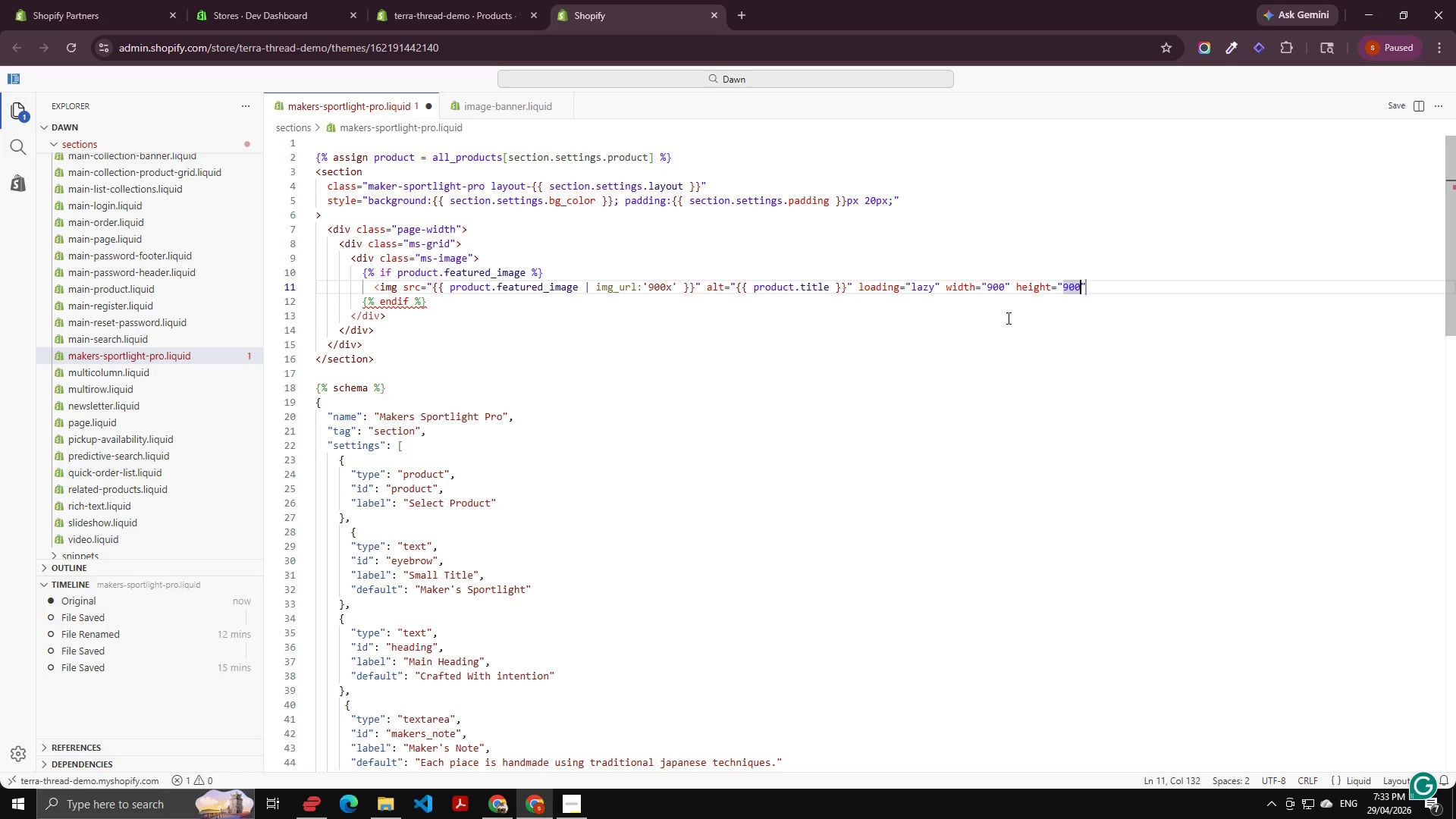 
key(Numpad0)
 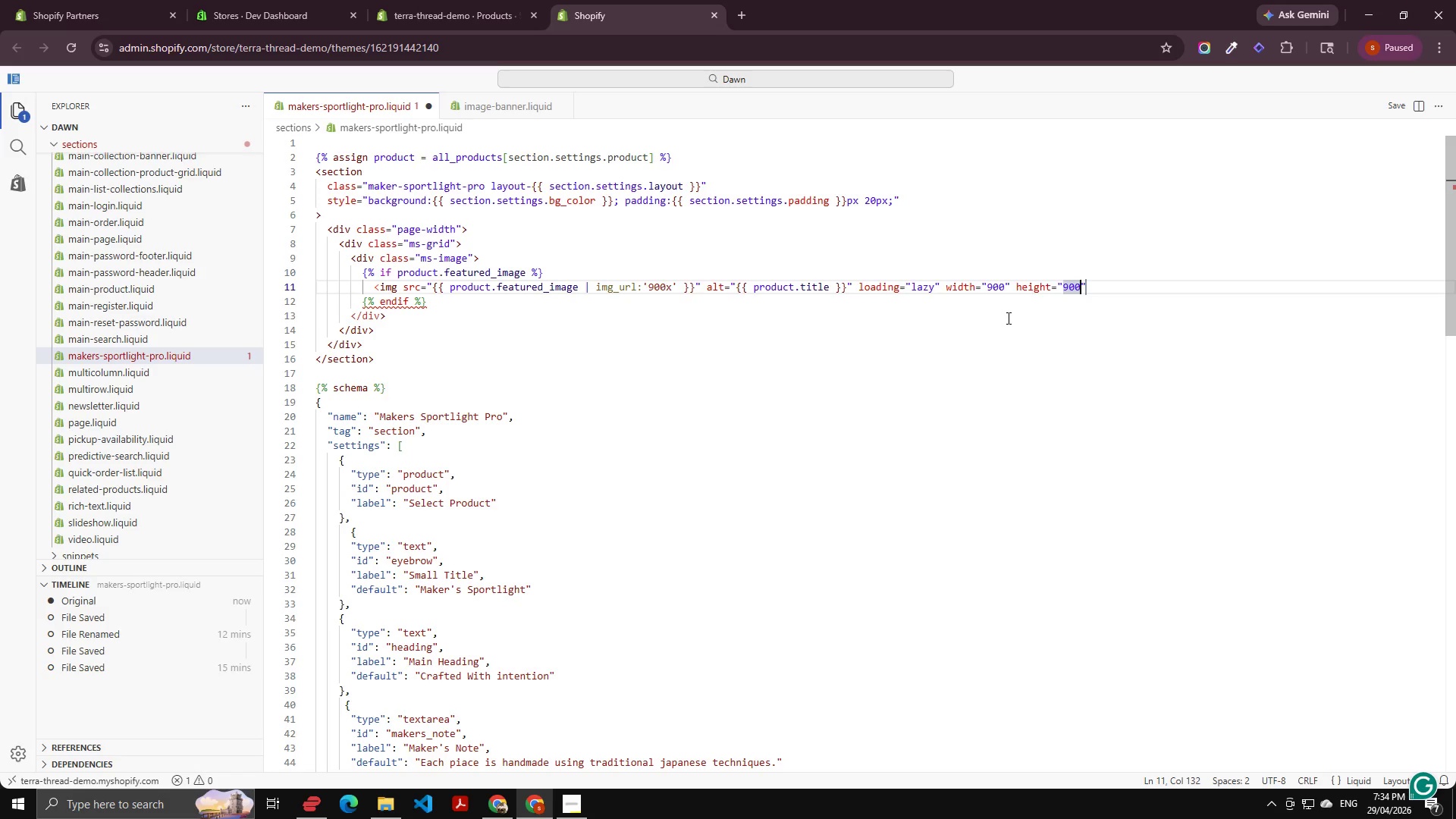 
wait(5.27)
 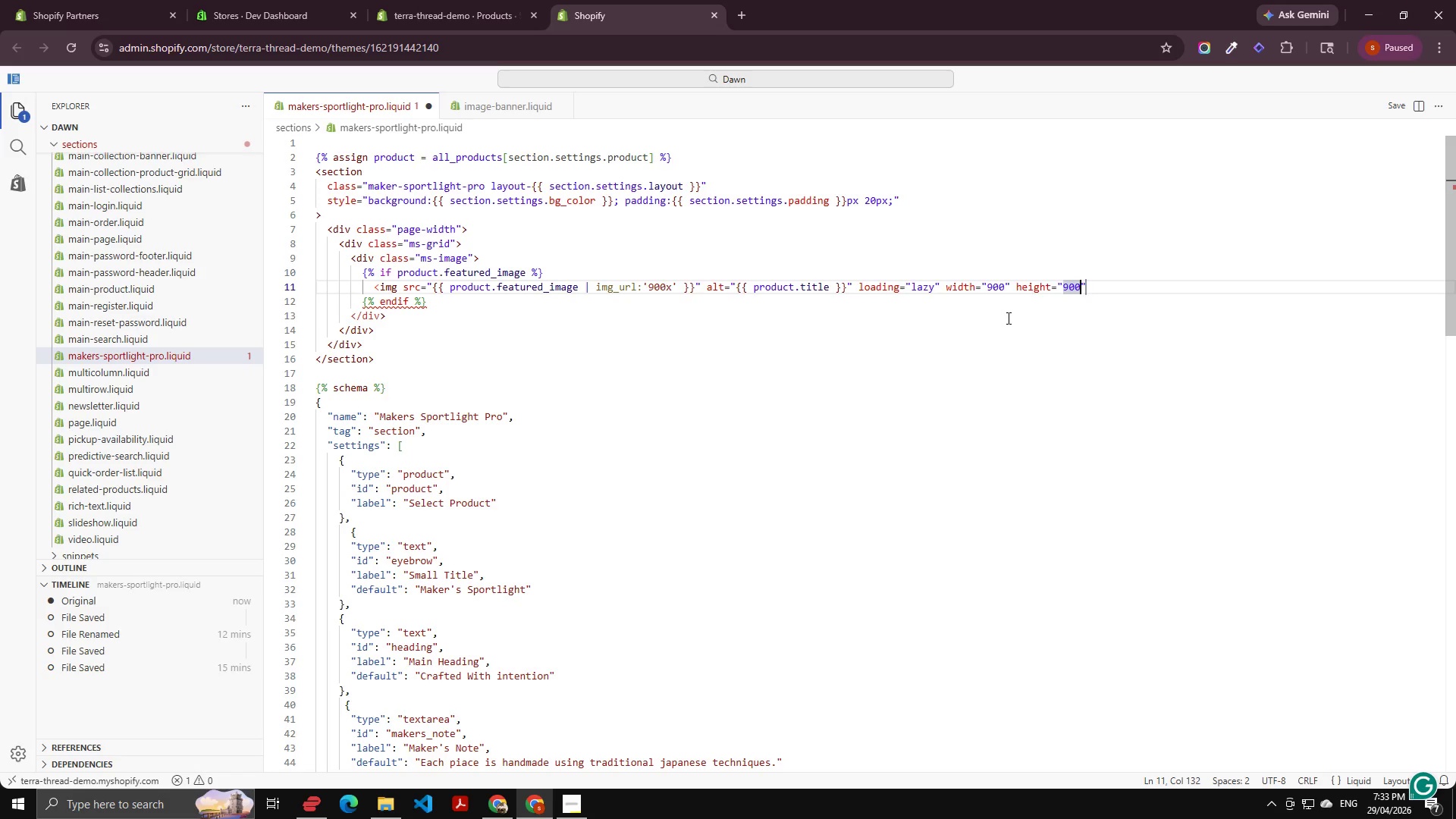 
key(ArrowRight)
 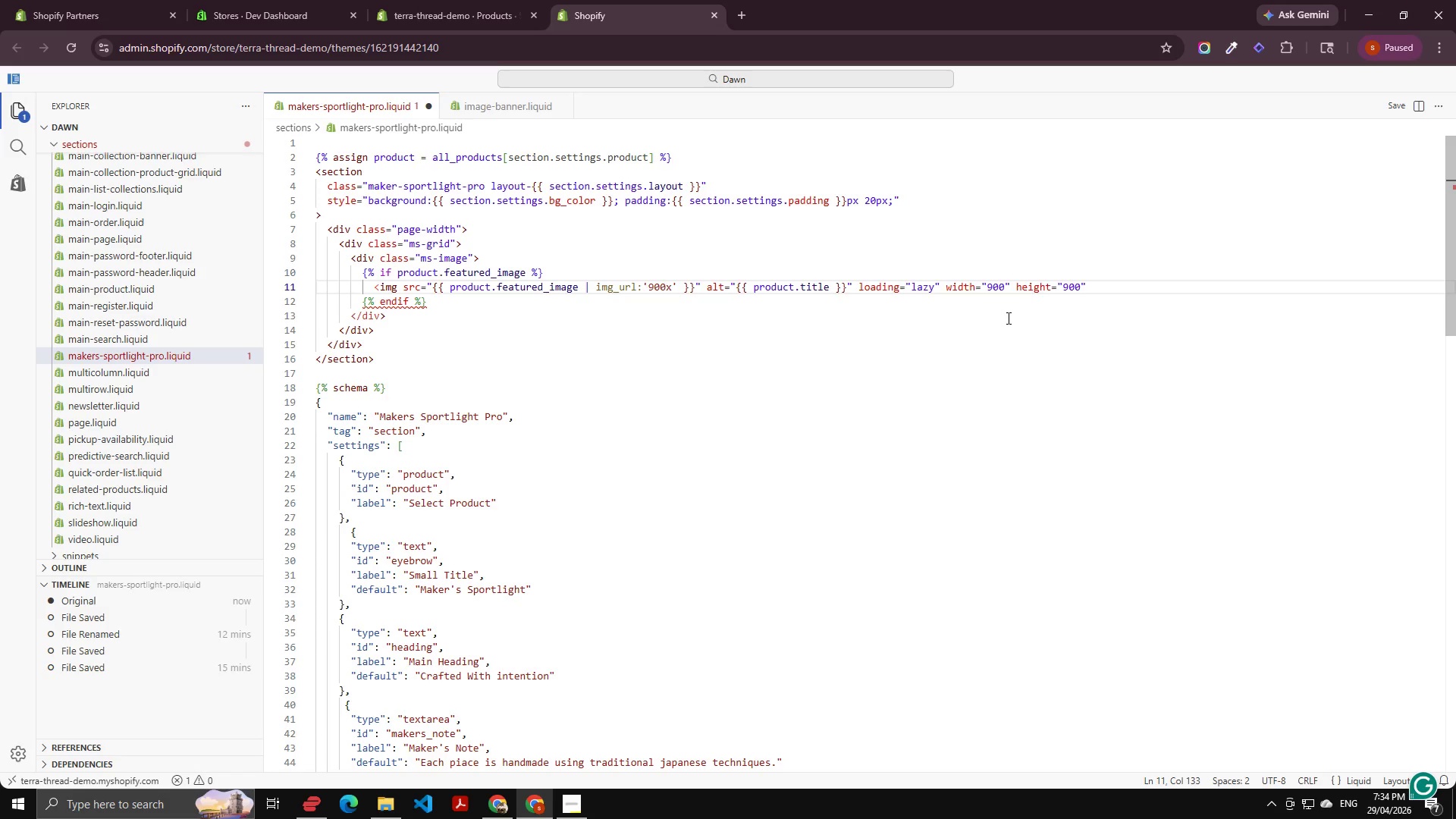 
key(Shift+Period)
 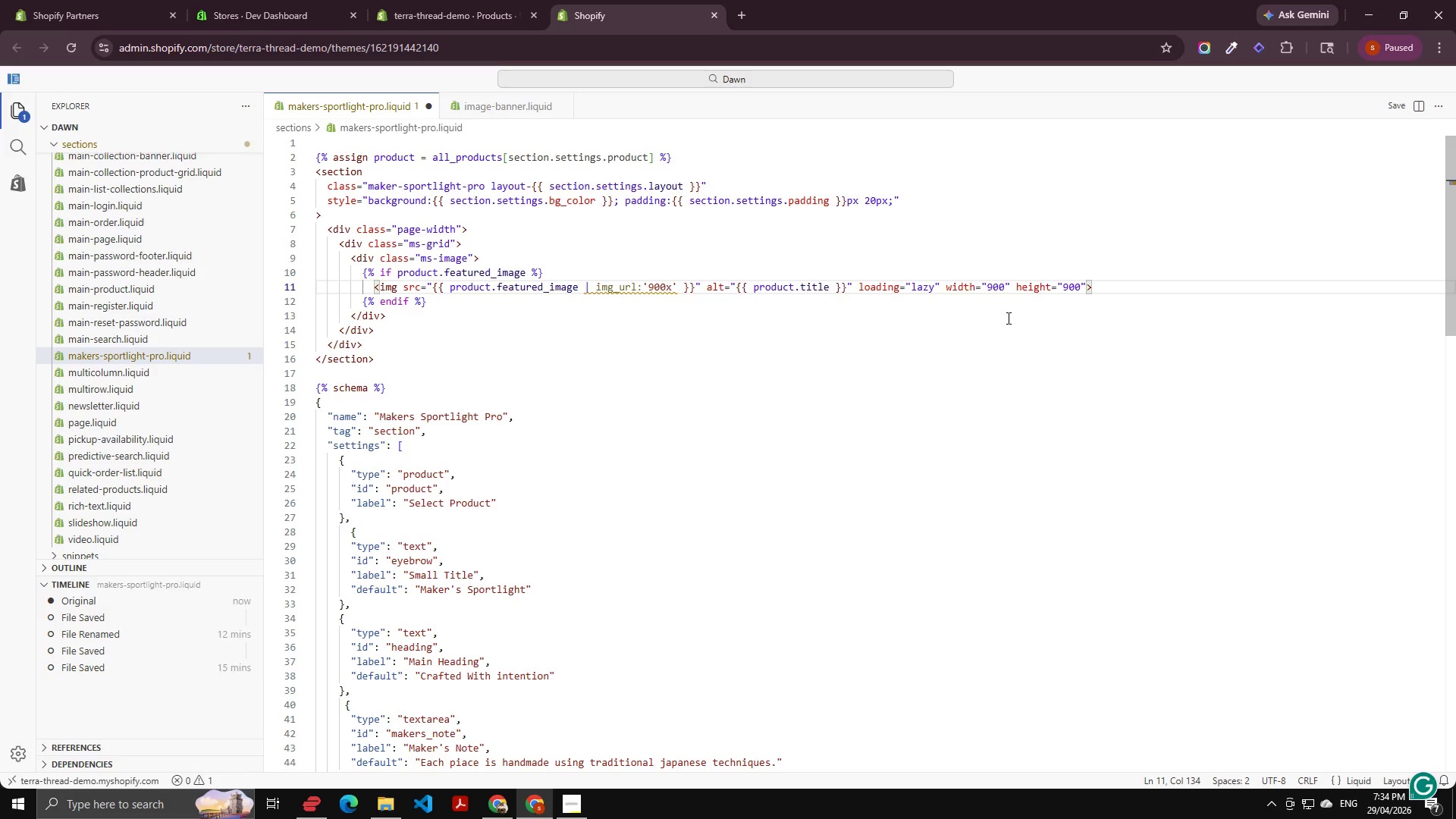 
key(Shift+ArrowDown)
 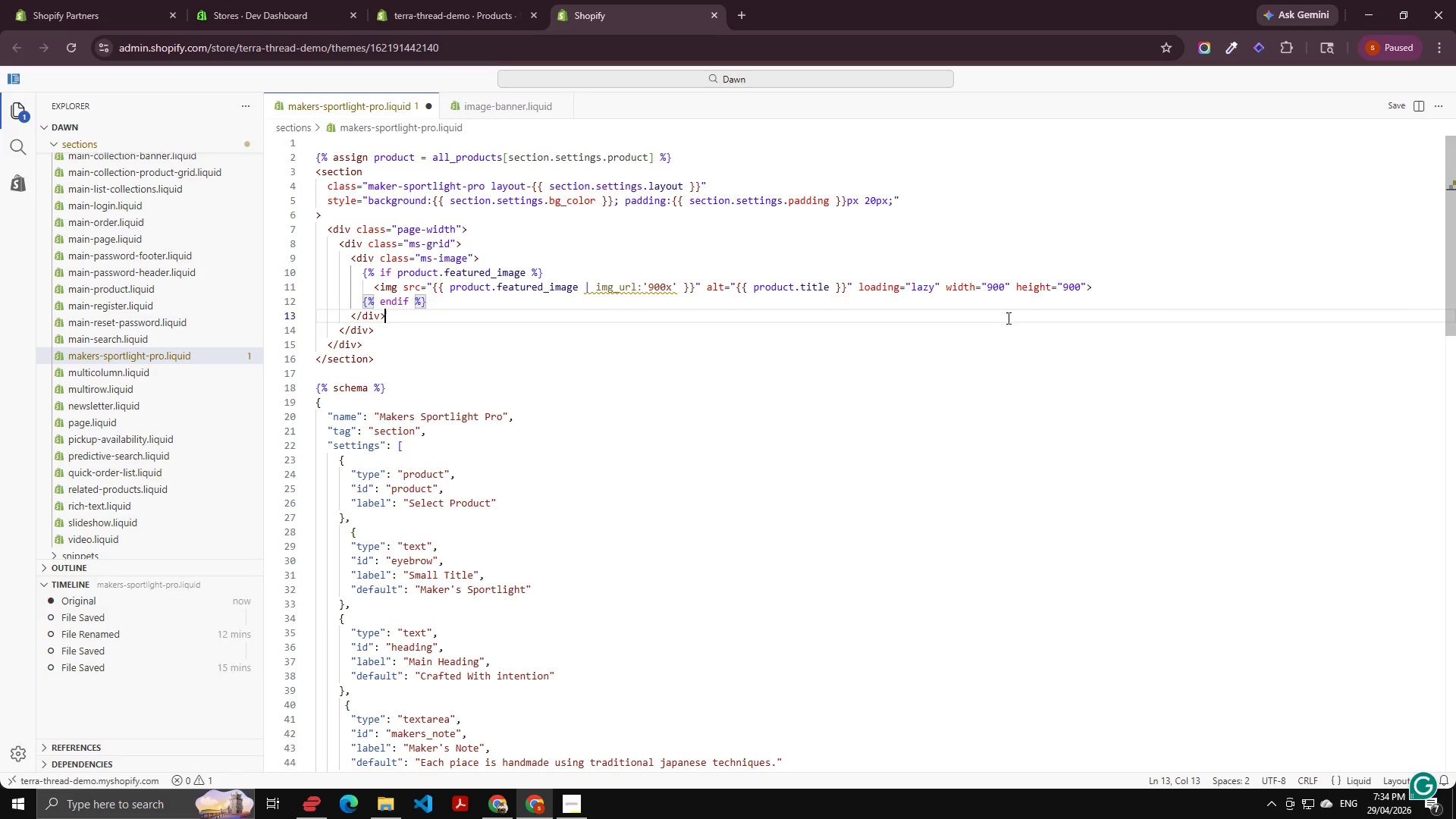 
key(ArrowDown)
 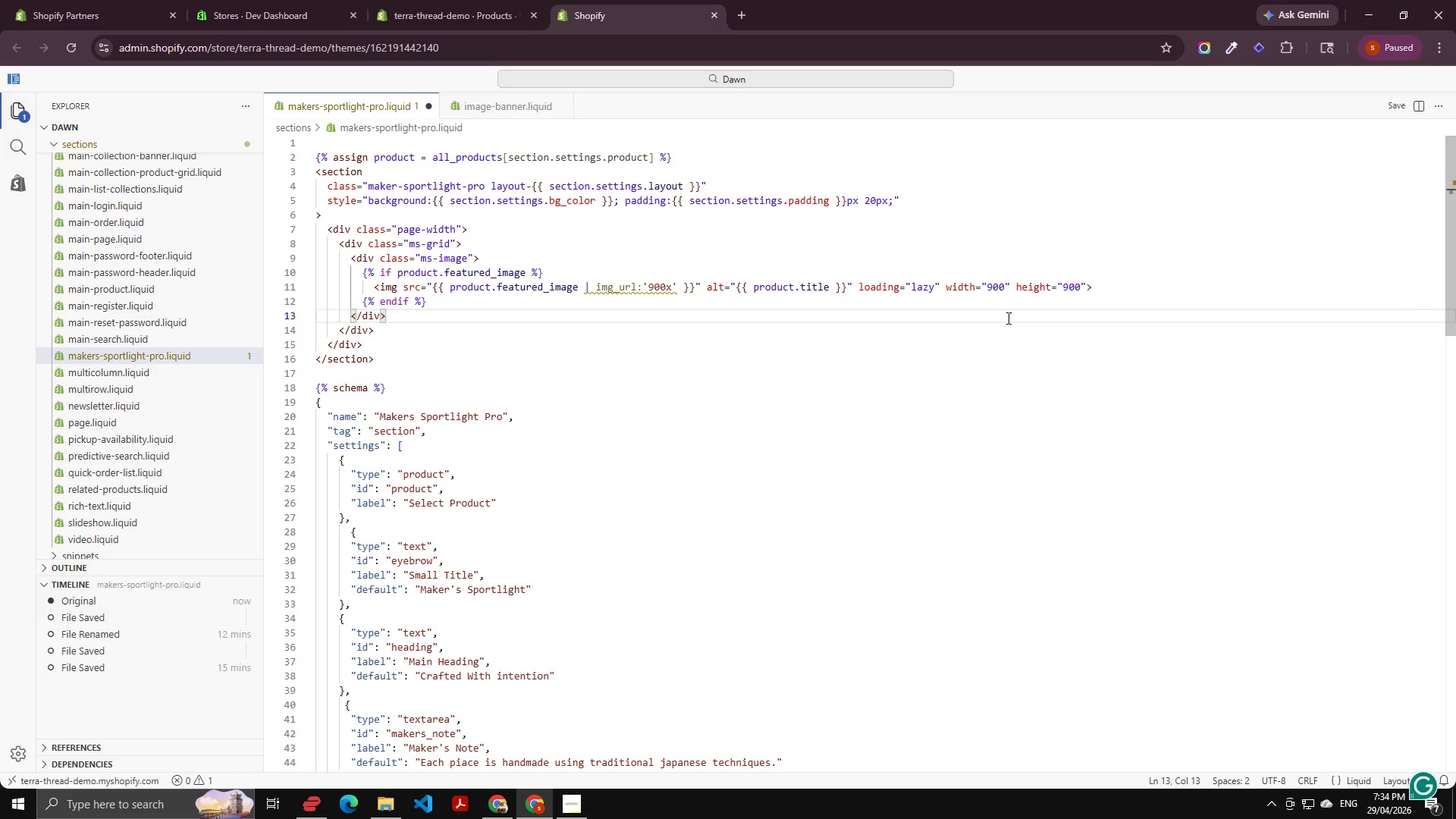 
key(ArrowDown)
 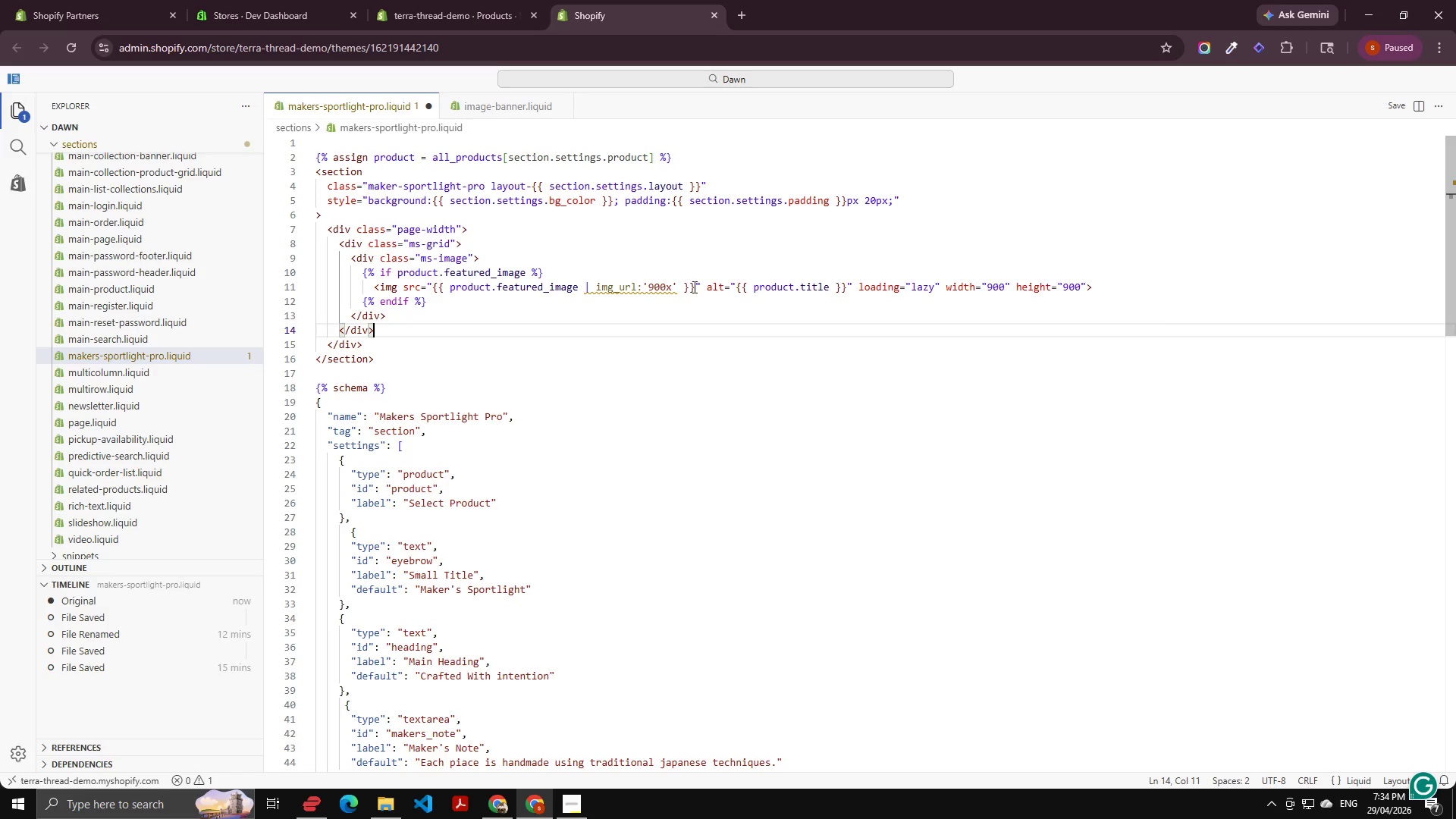 
left_click([418, 311])
 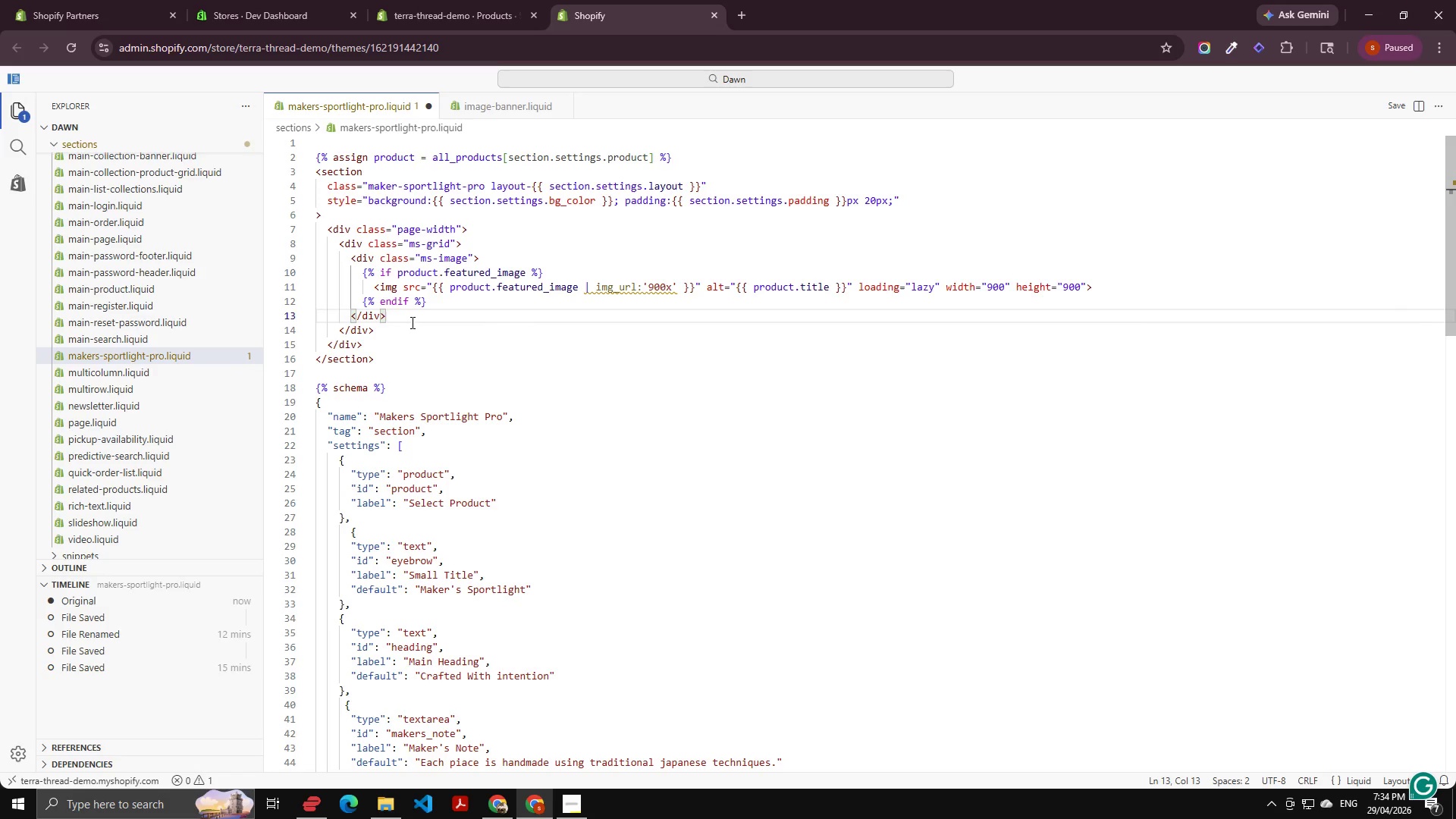 
left_click([411, 322])
 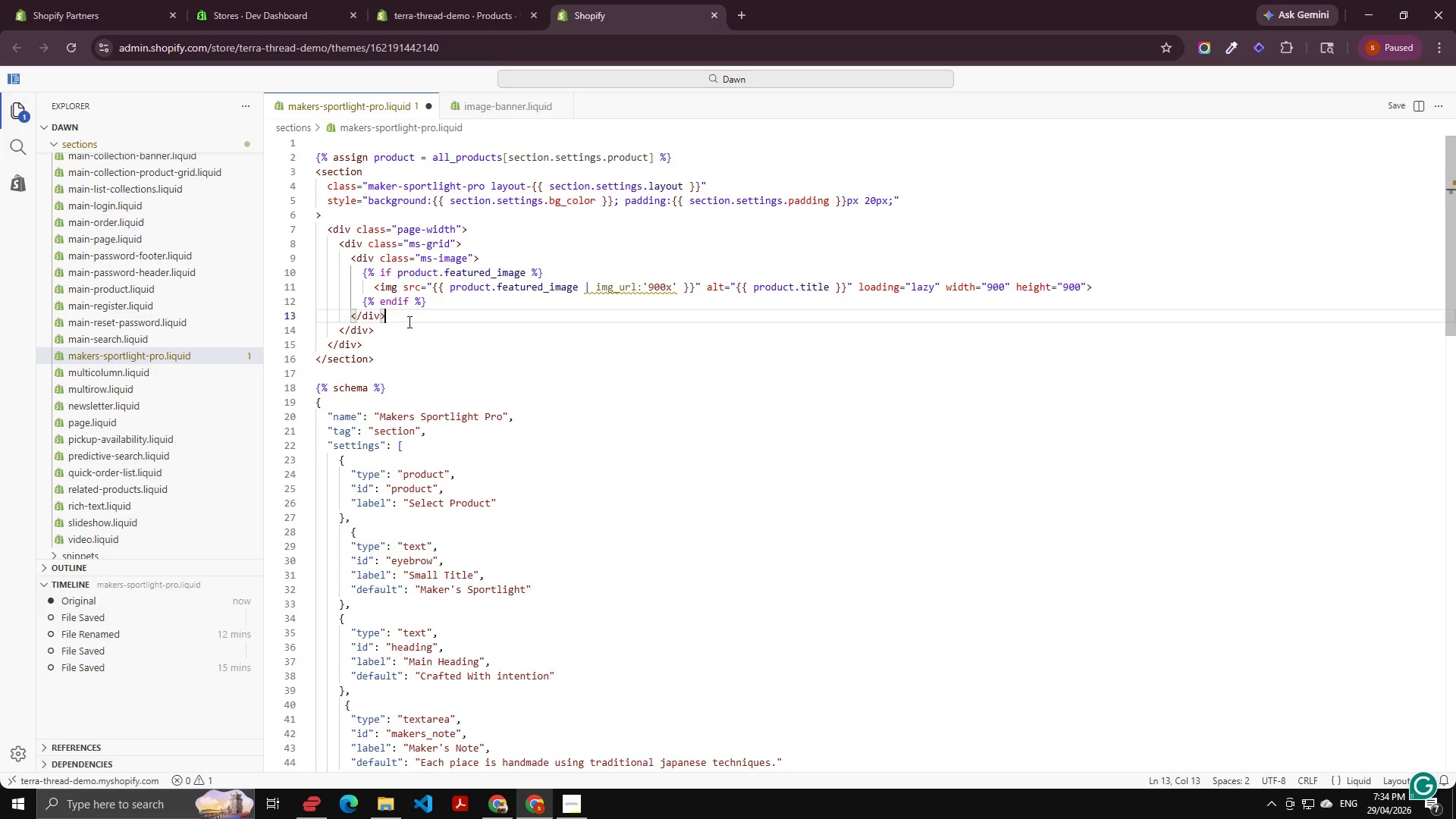 
key(Enter)
 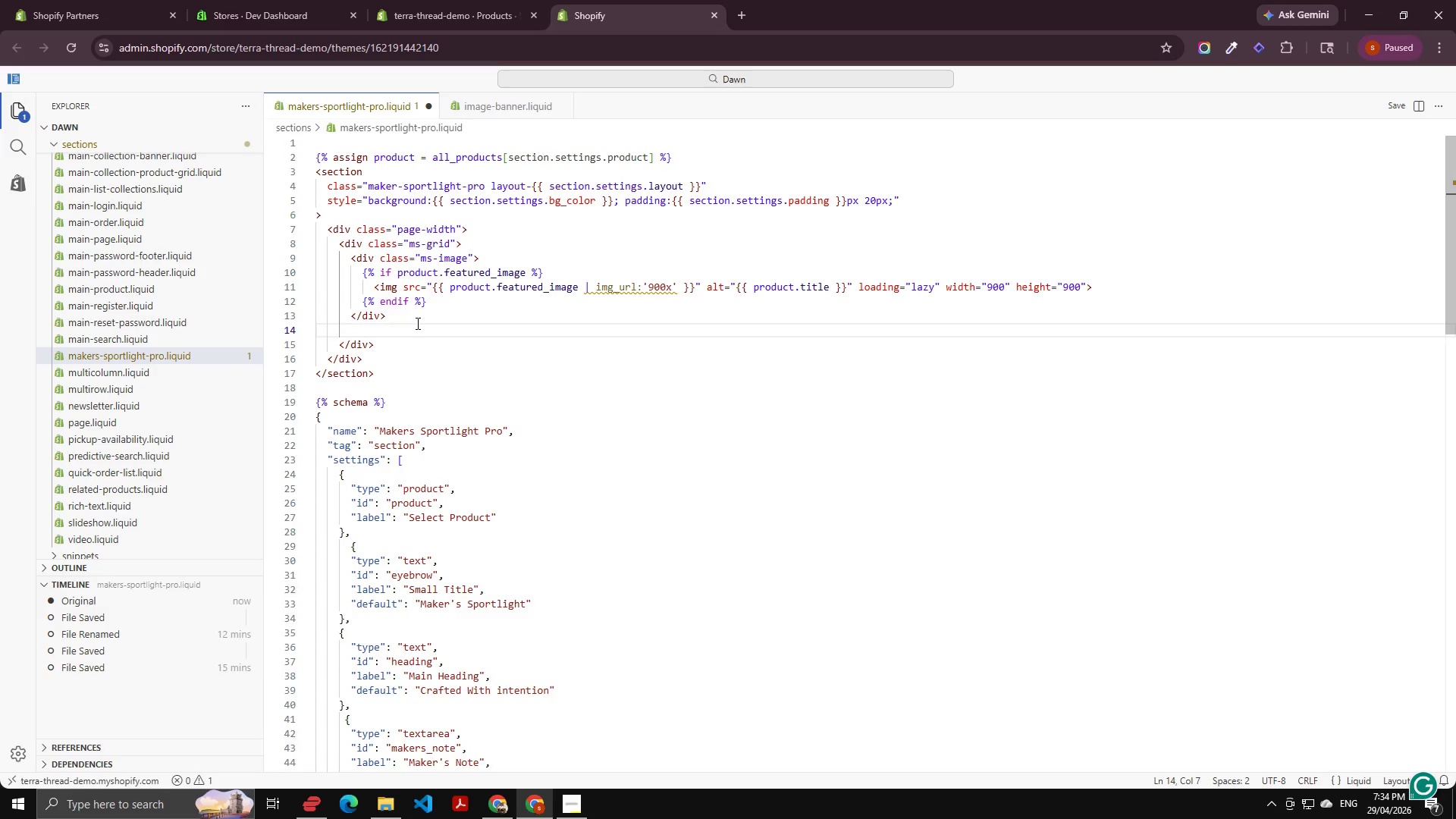 
type(<DIV CLASS='MS-CONTENT)
 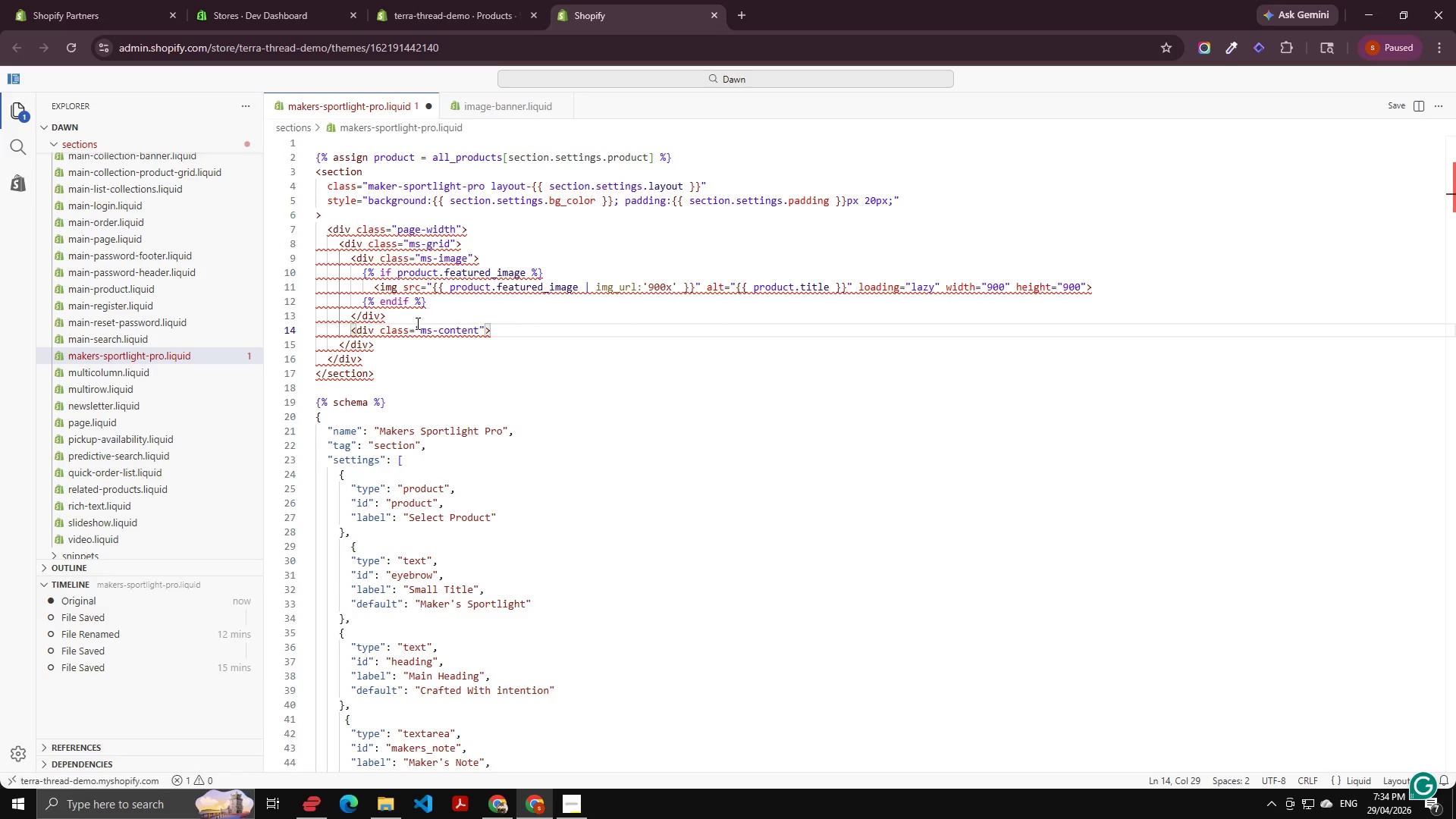 
key(ArrowRight)
 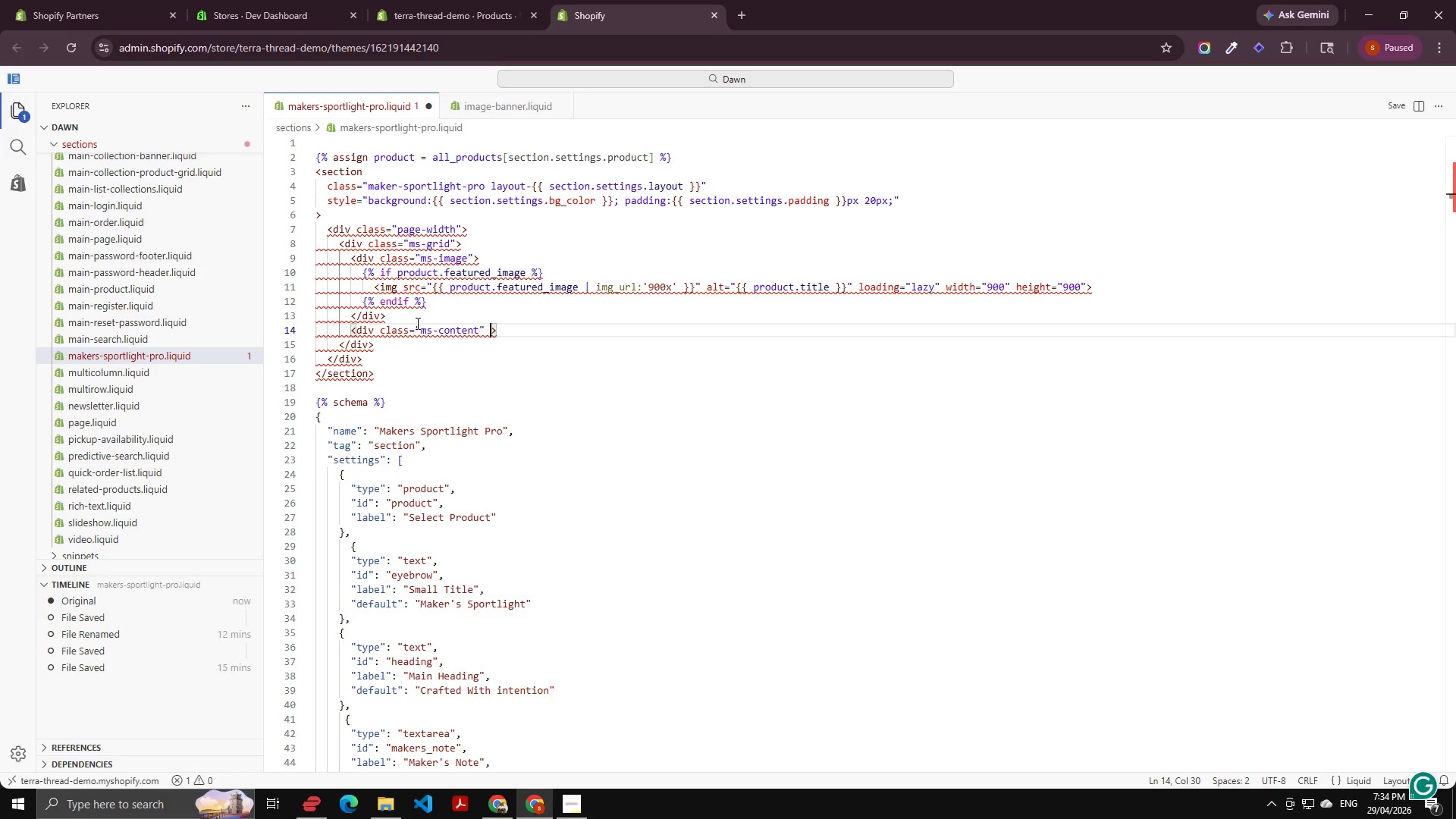 
type( STYLE)
 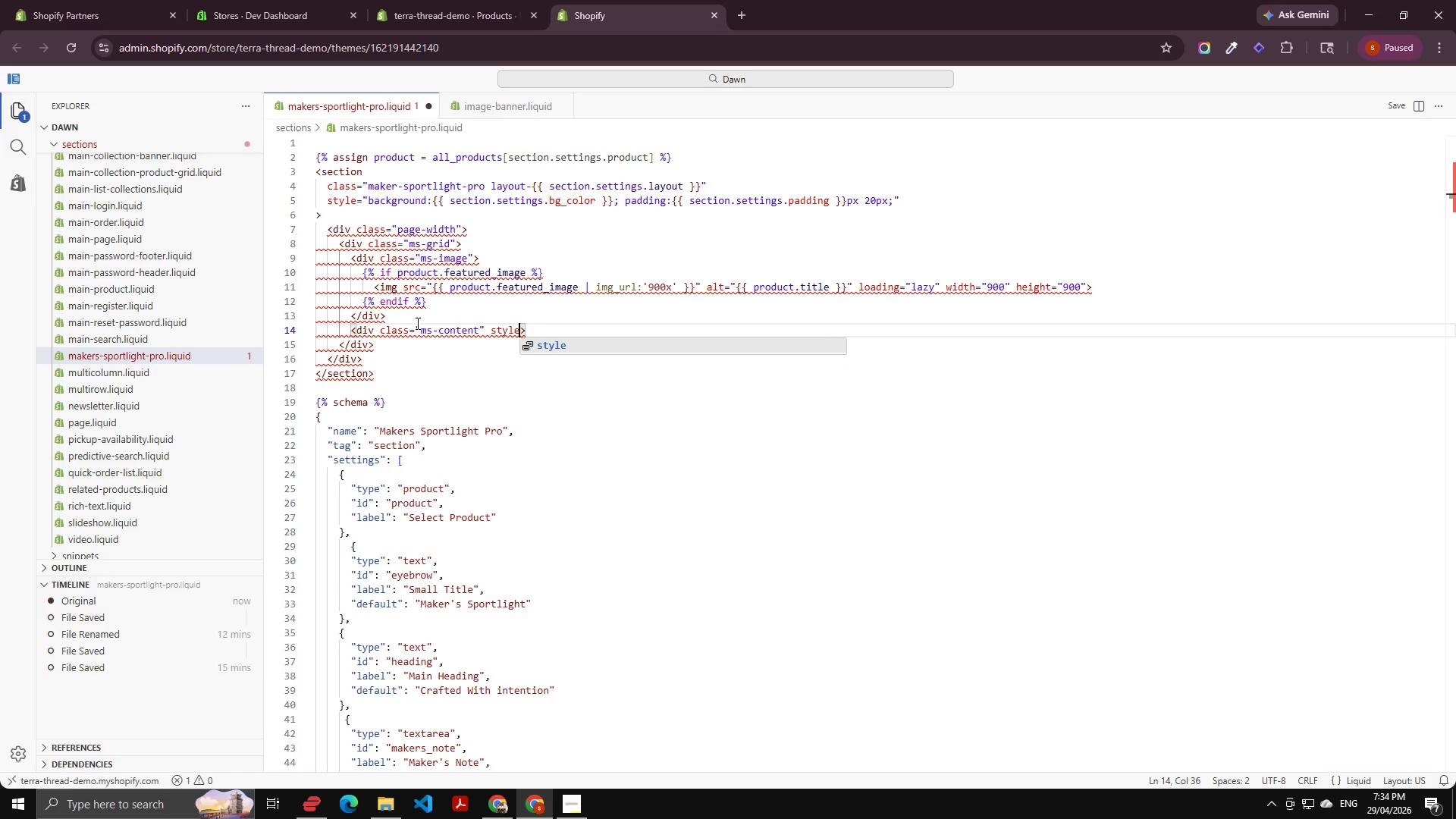 
key(Enter)
 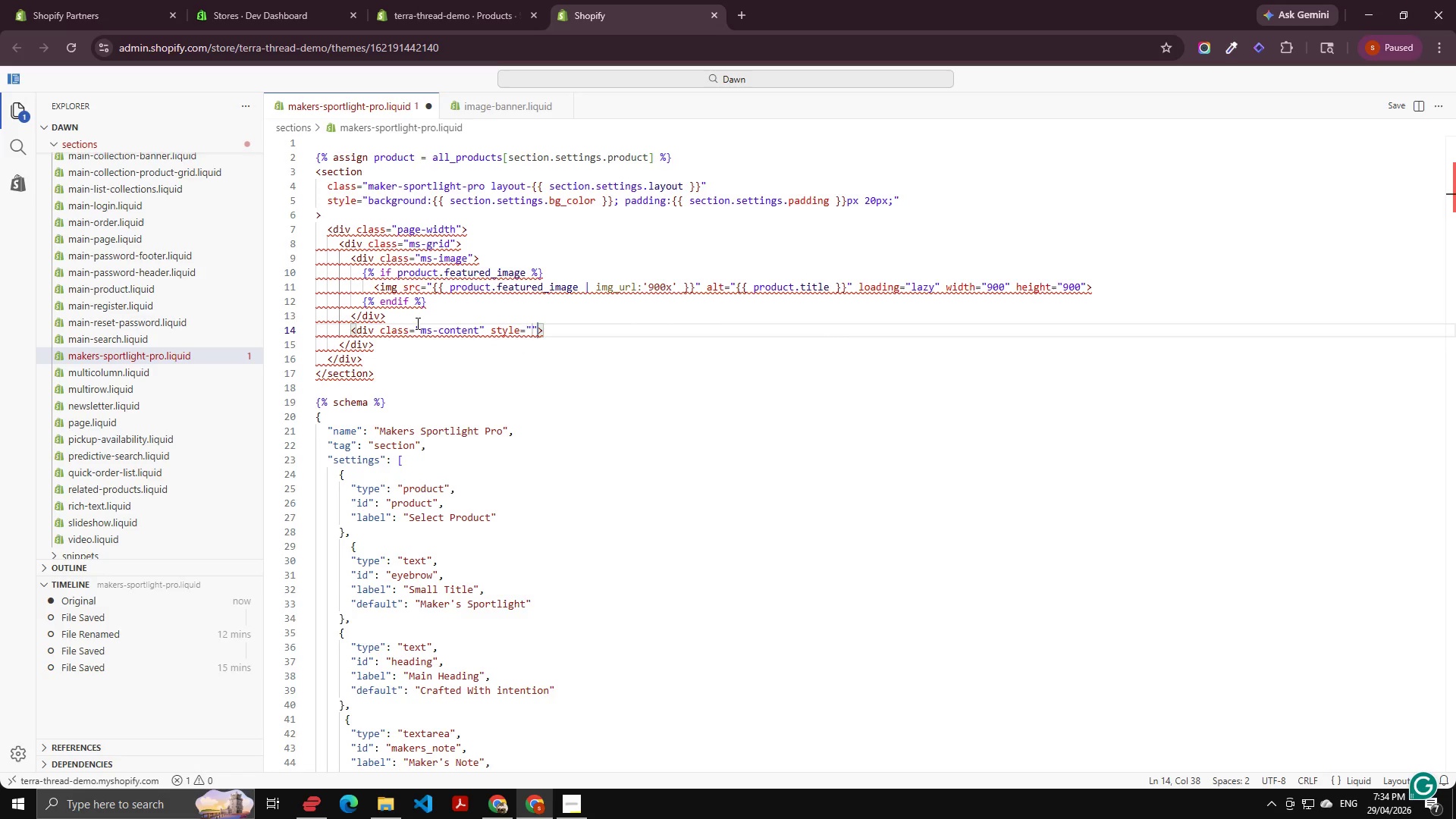 
type(COLOR::)
 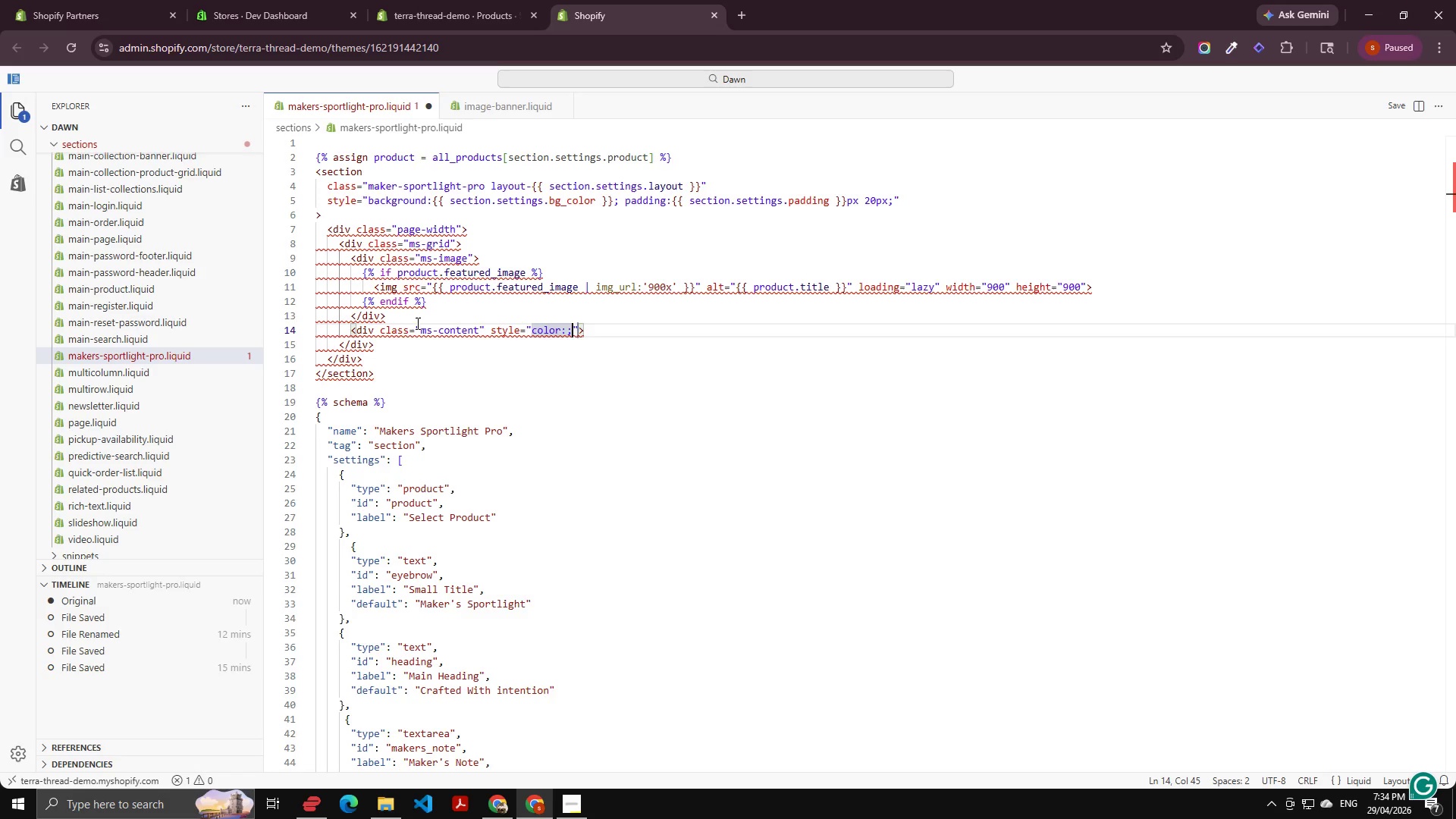 
key(ArrowLeft)
 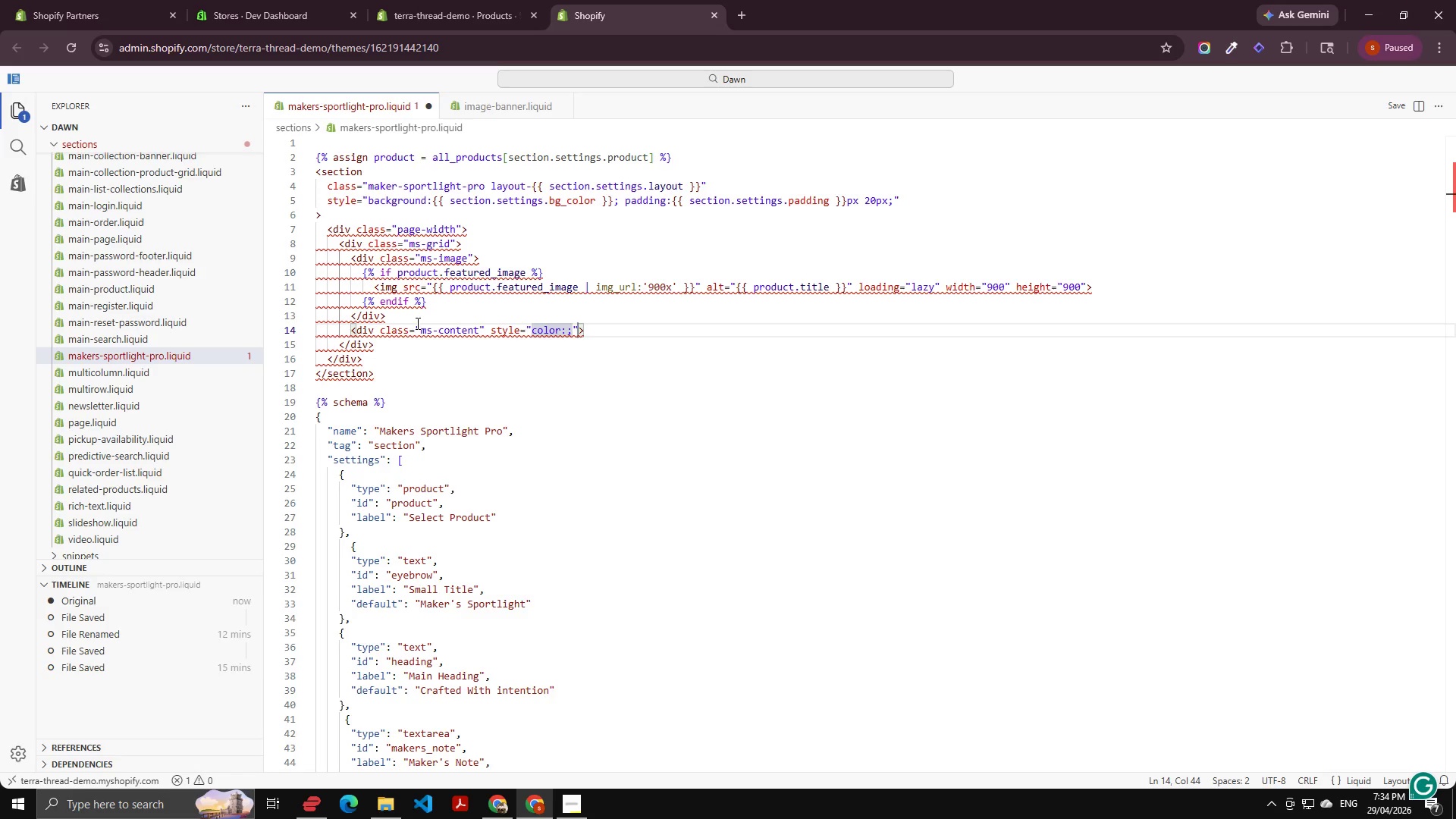 
key(Shift+BracketLeft)
 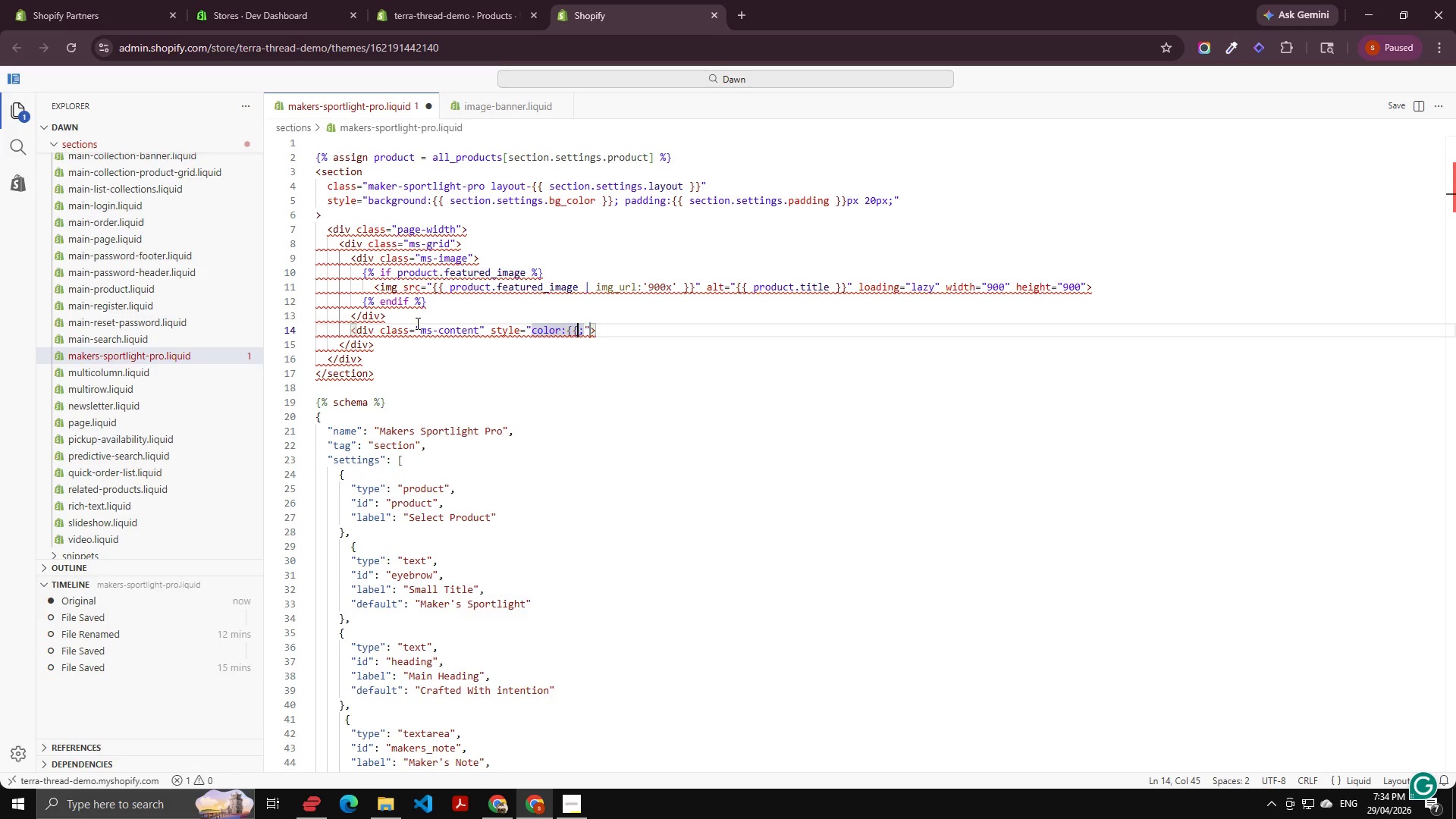 
key(Shift+BracketLeft)
 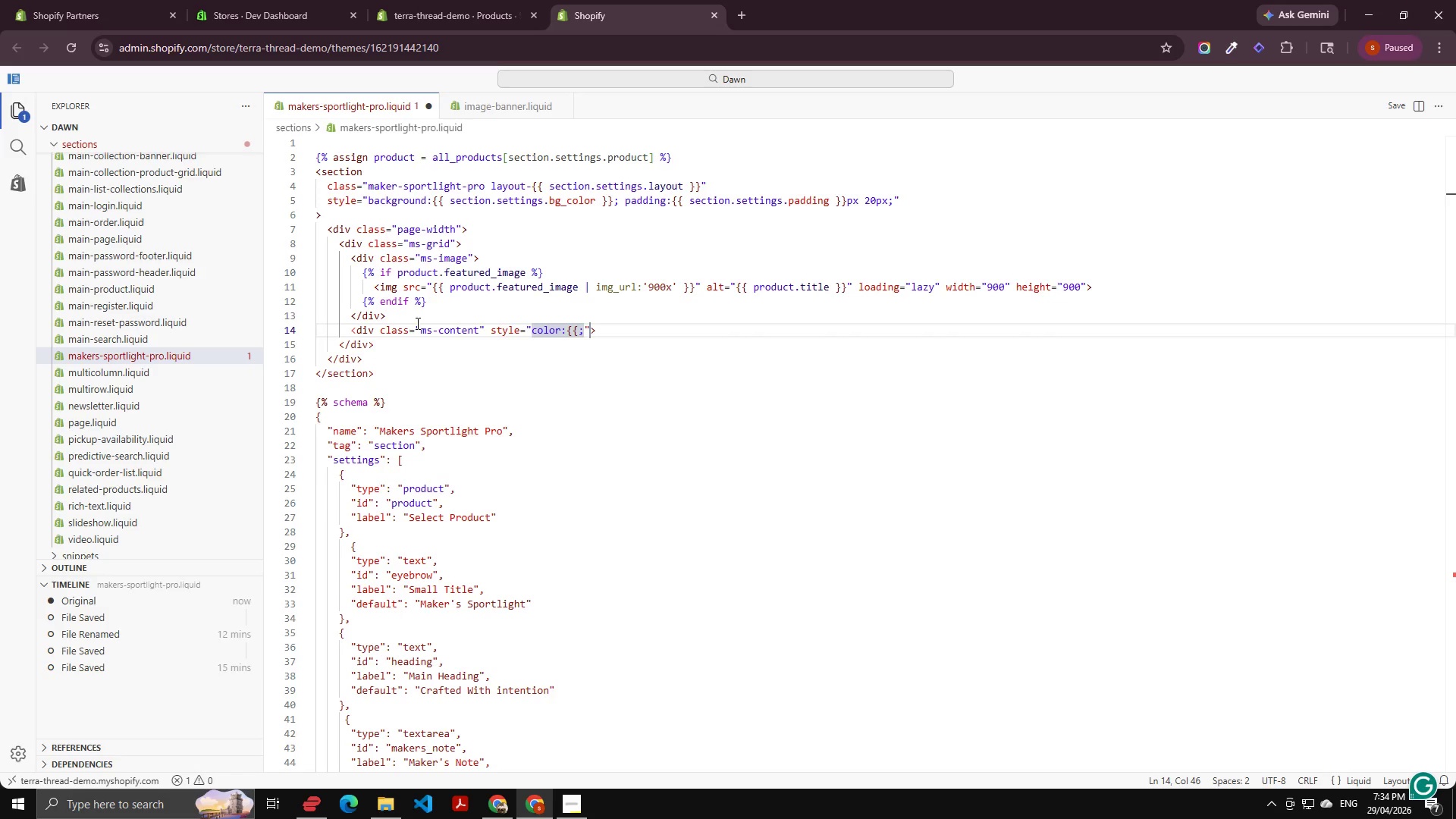 
key(Shift+BracketRight)
 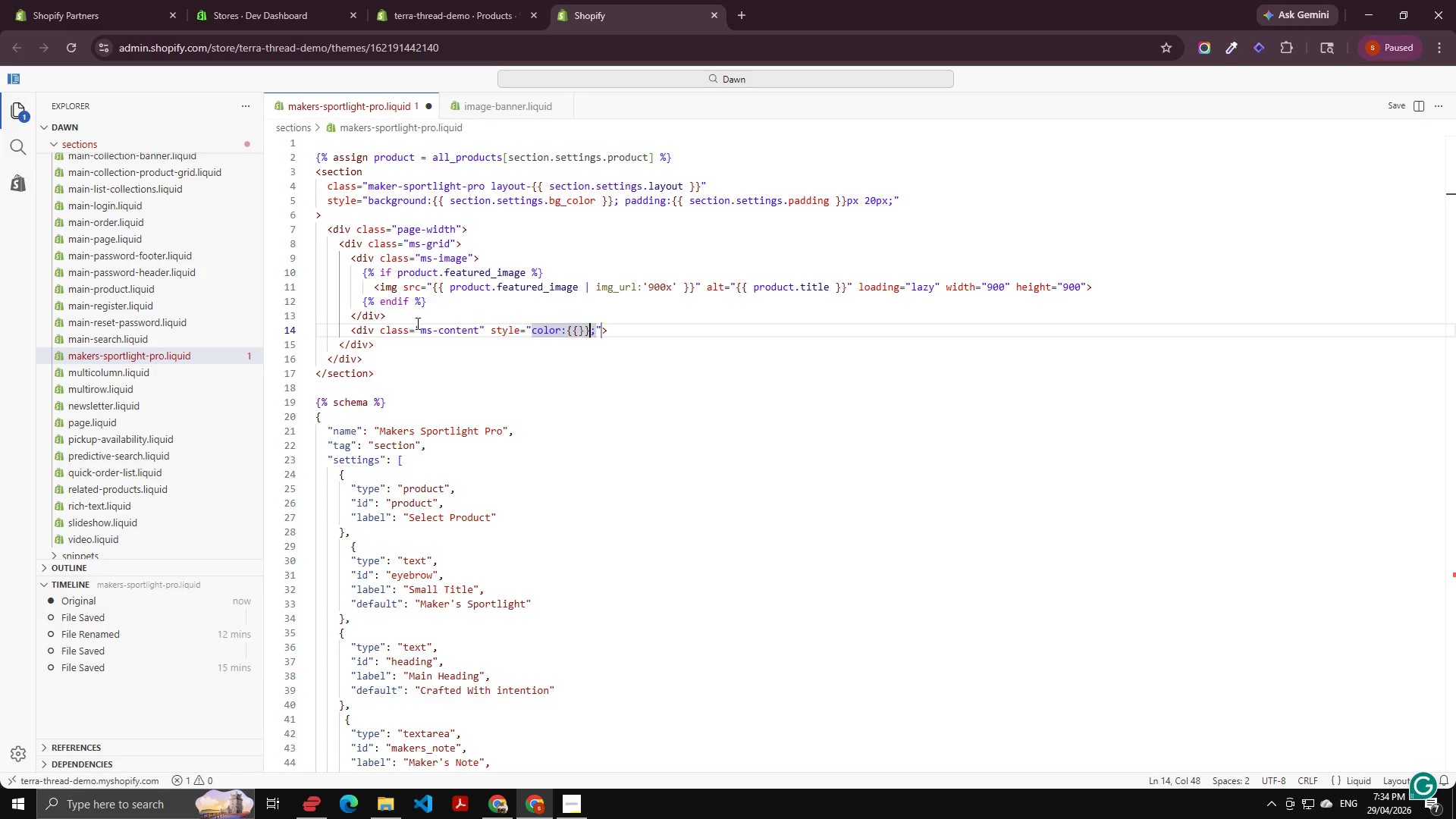 
key(Shift+BracketRight)
 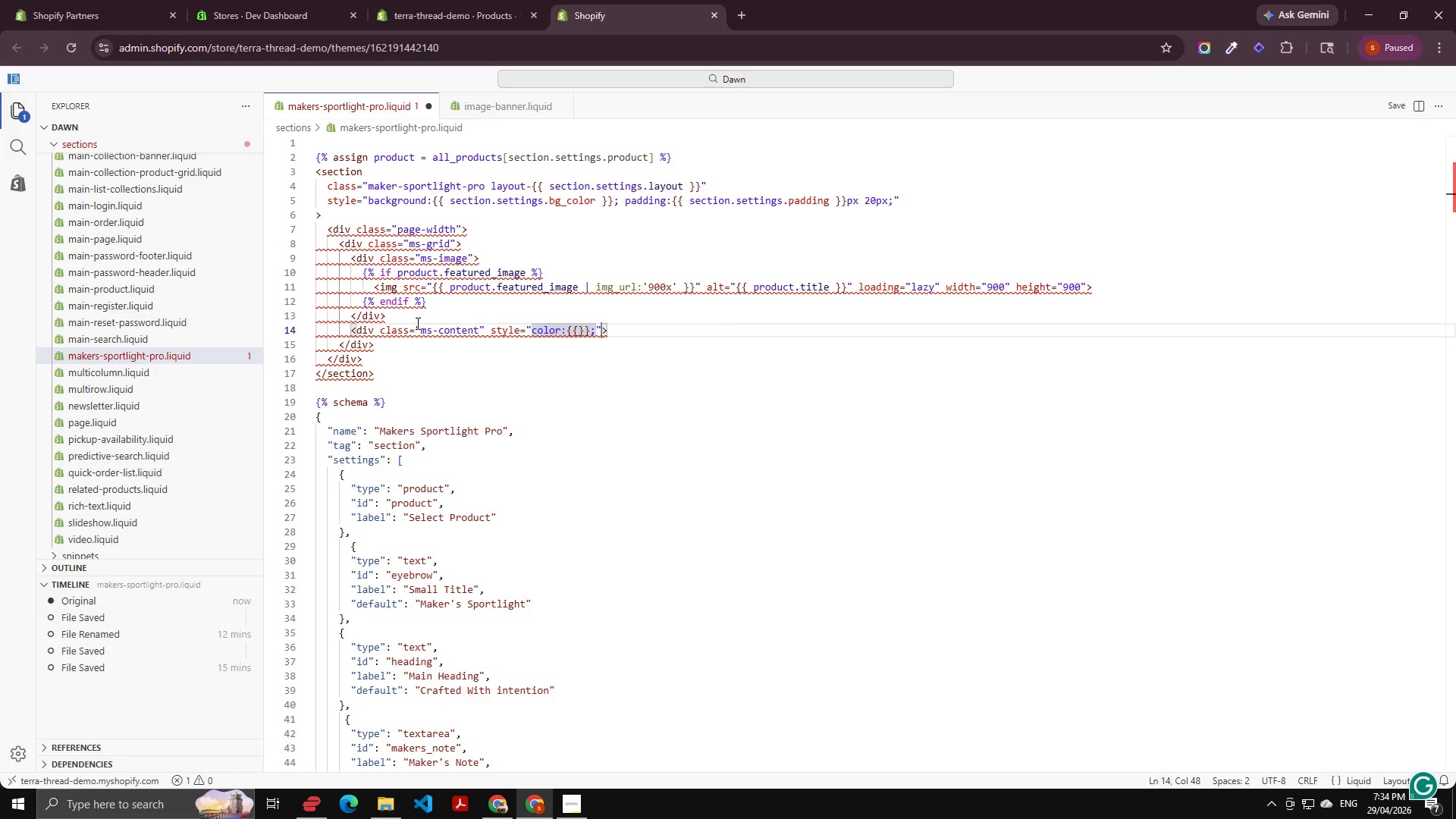 
key(ArrowLeft)
 